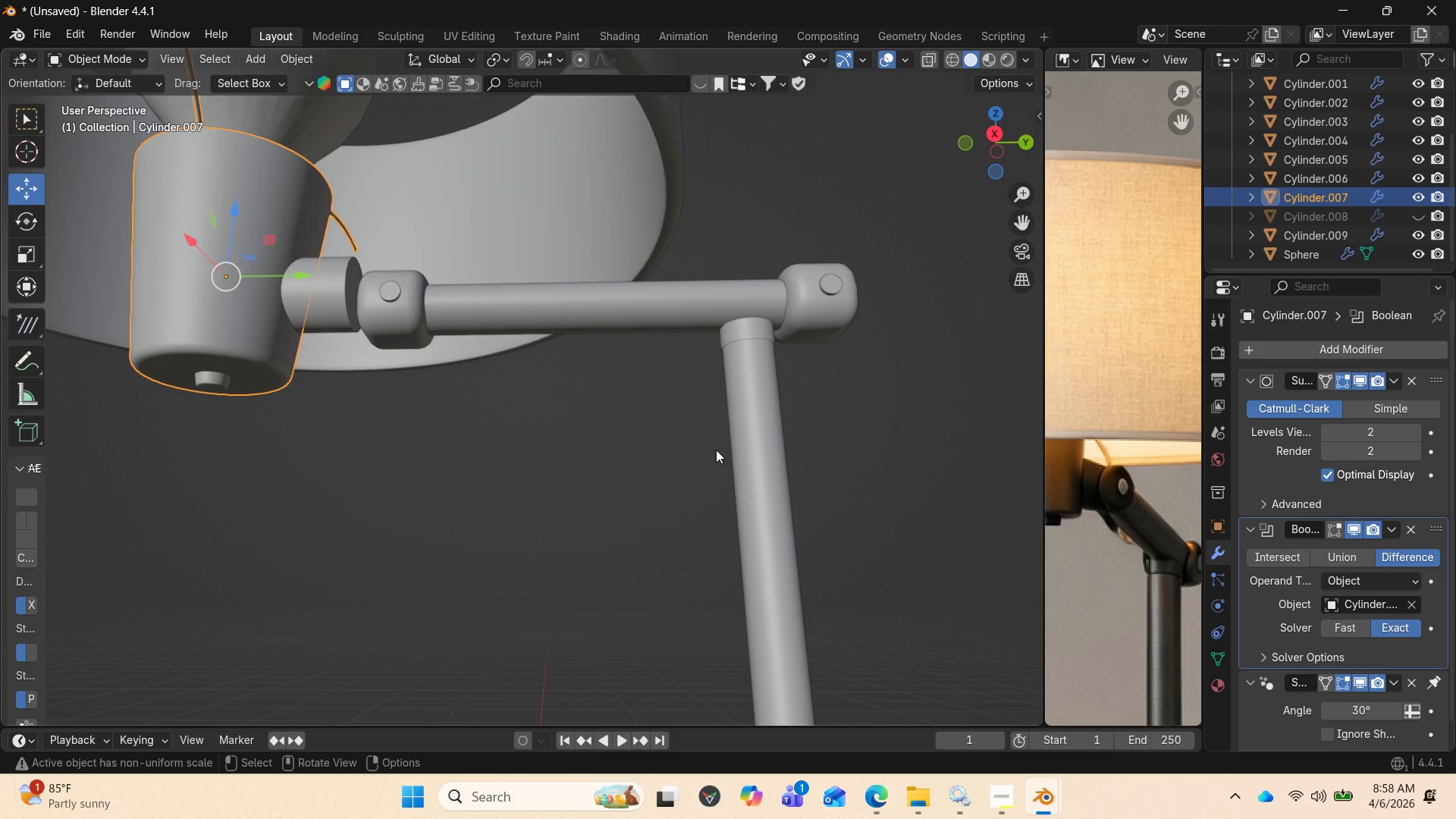 
key(Control+Z)
 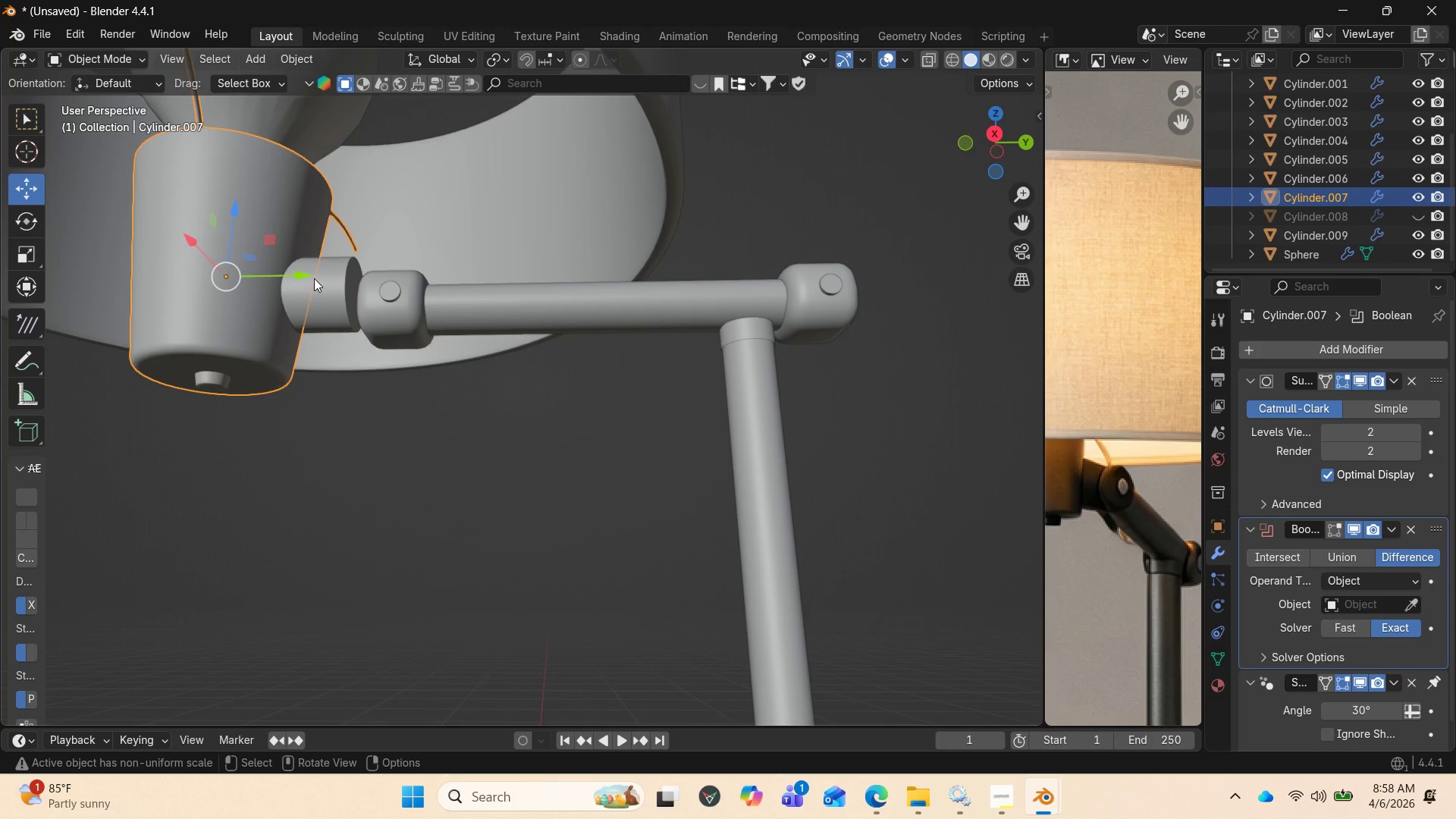 
left_click([319, 281])
 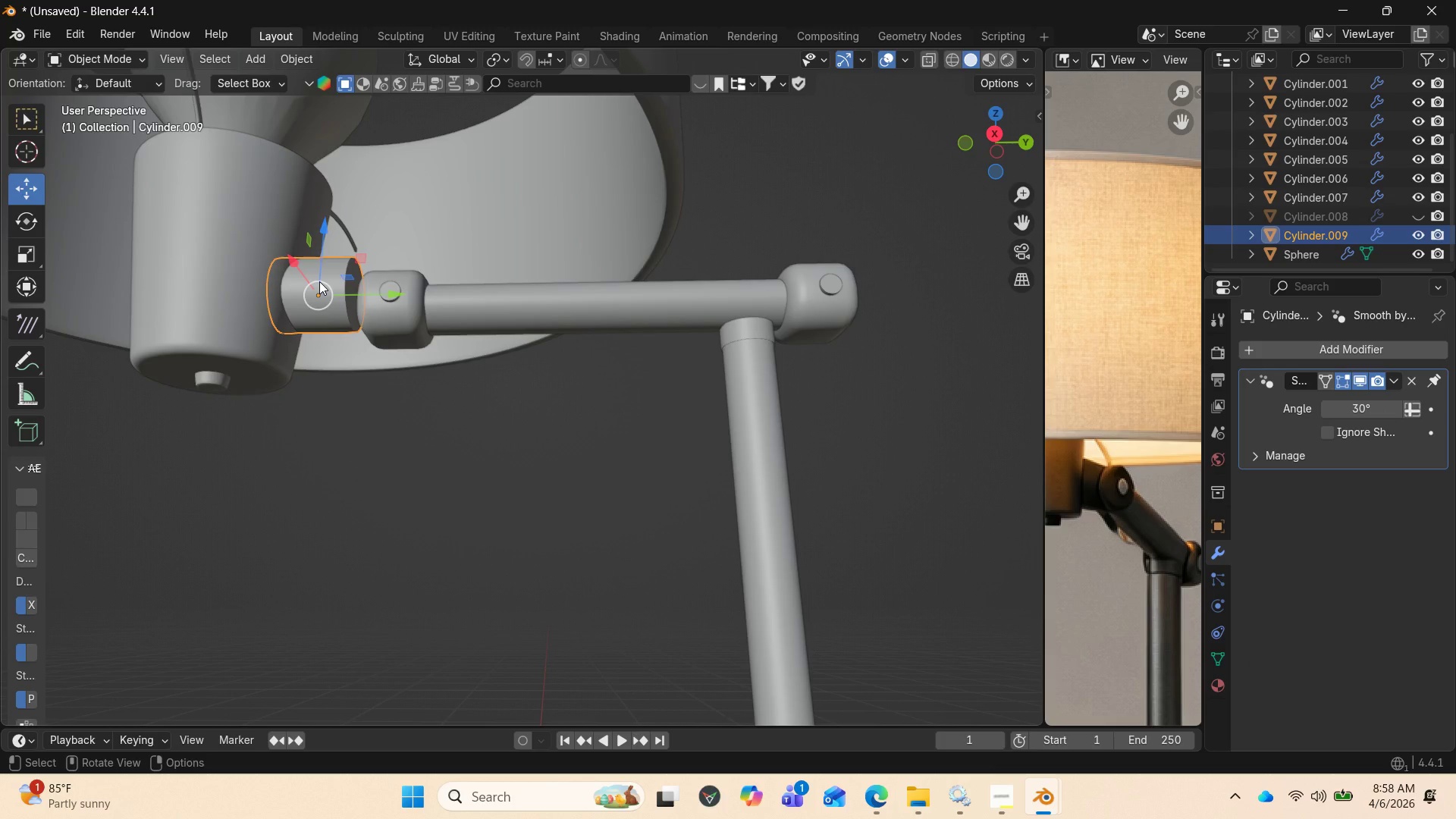 
key(Tab)
 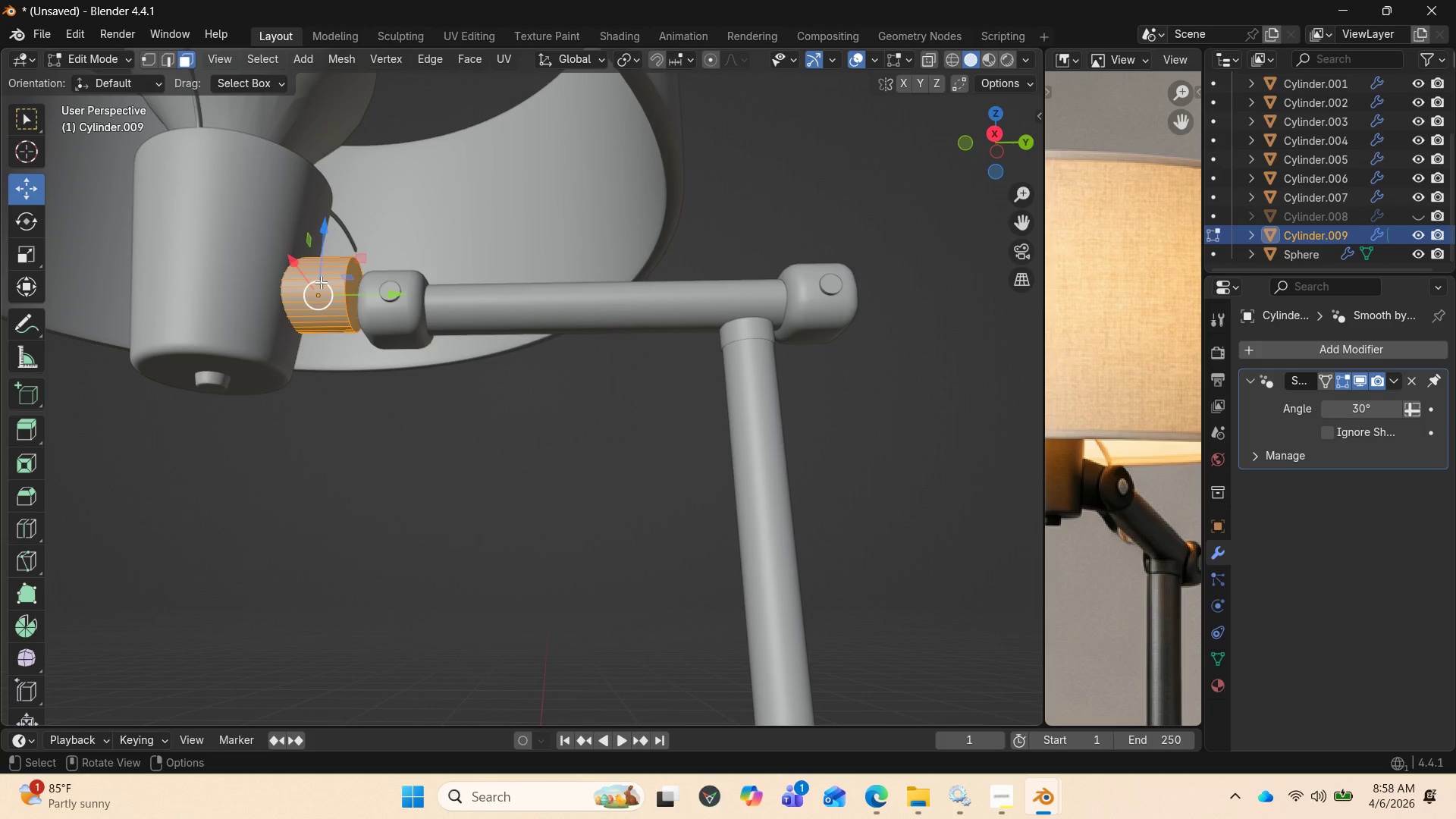 
key(Control+R)
 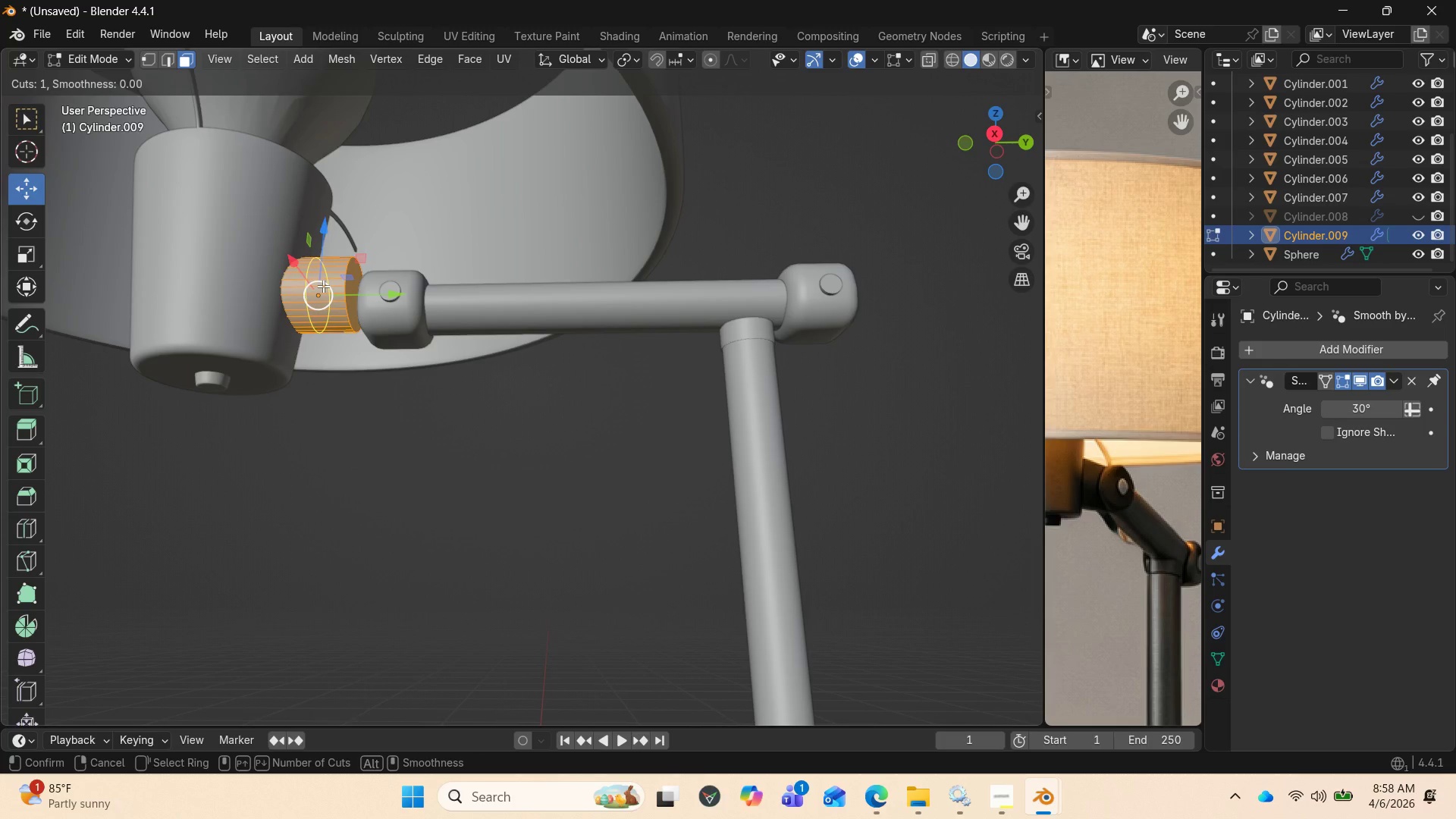 
left_click([323, 286])
 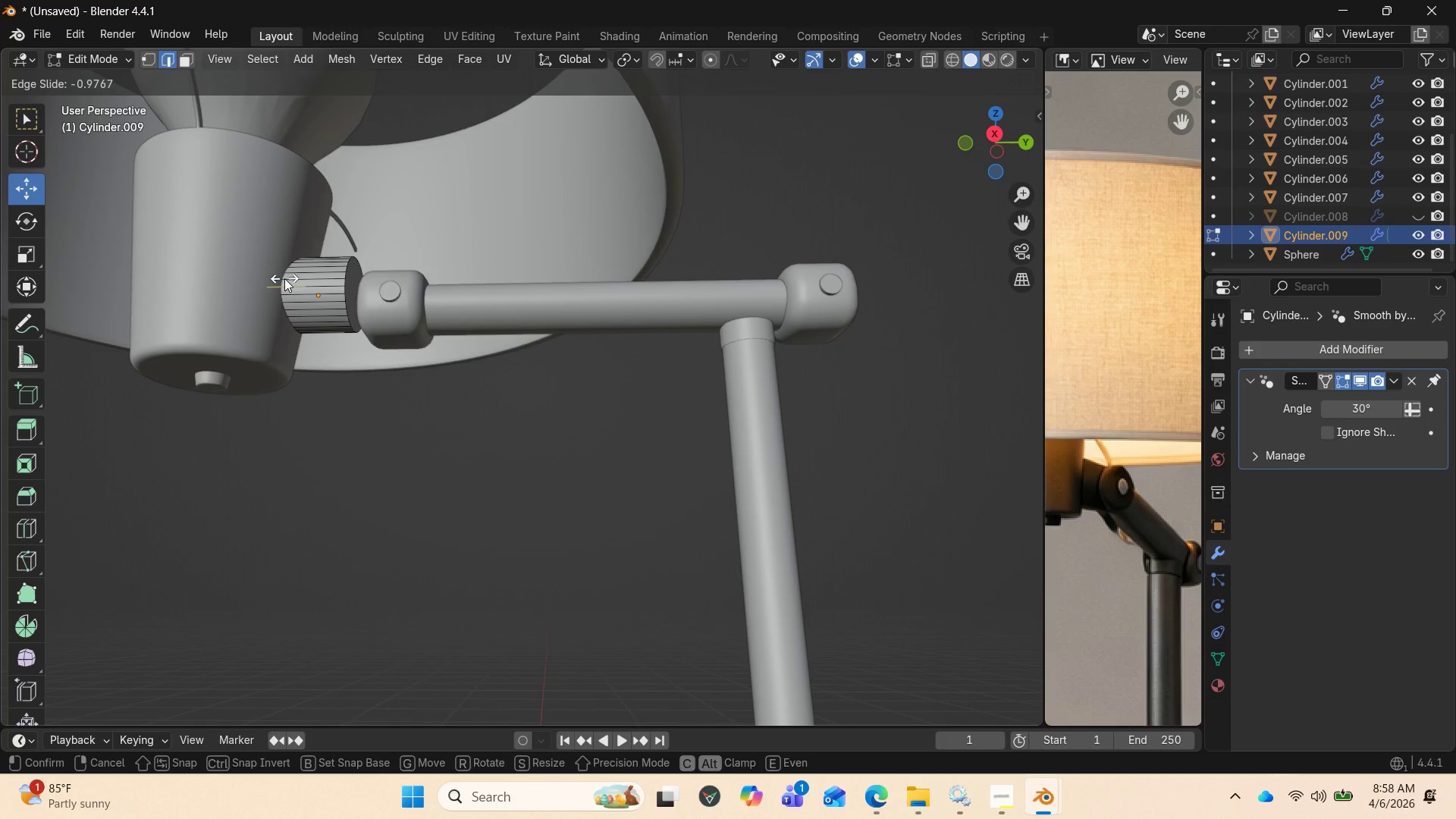 
left_click([284, 278])
 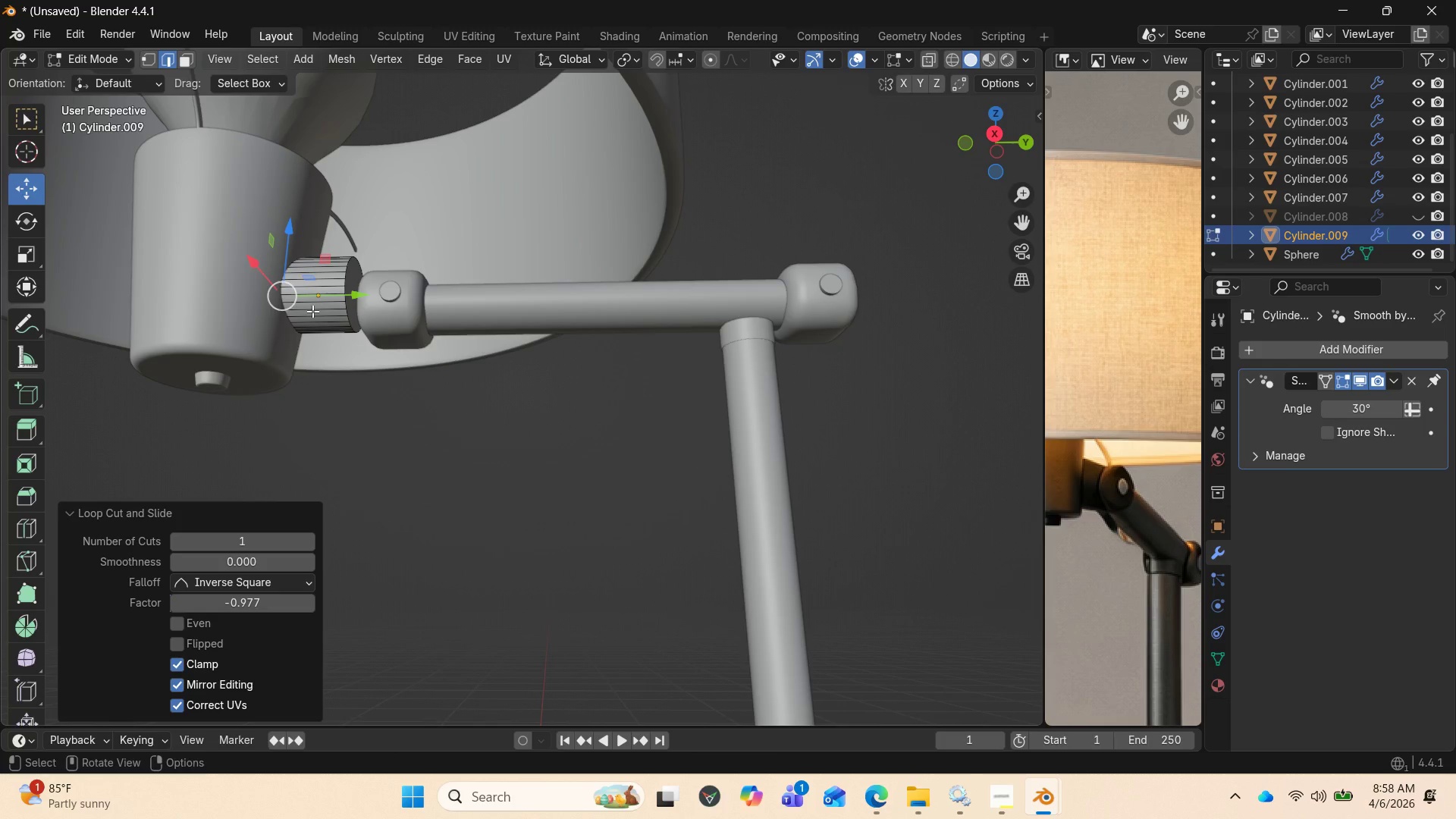 
key(Control+R)
 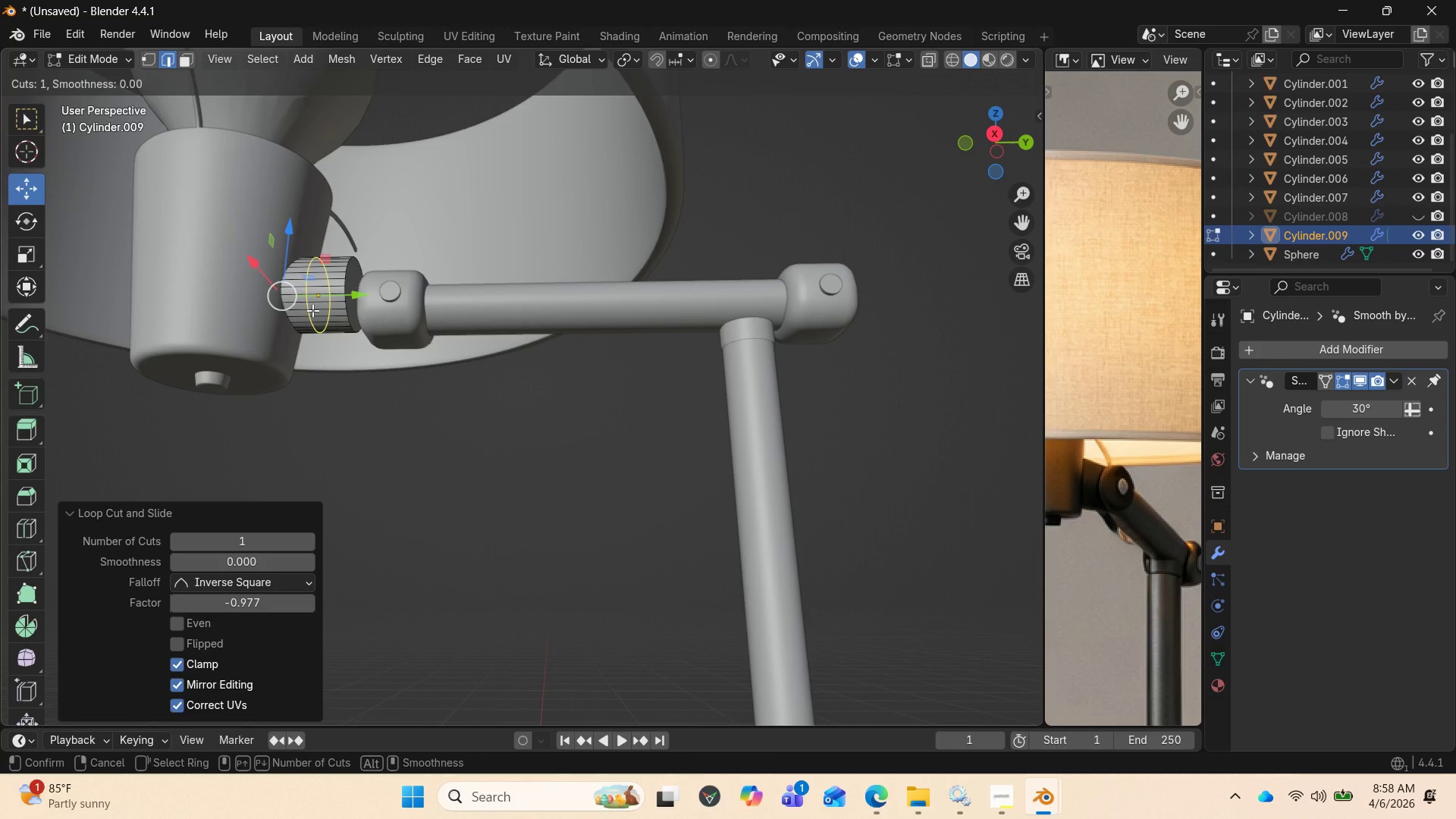 
left_click([312, 310])
 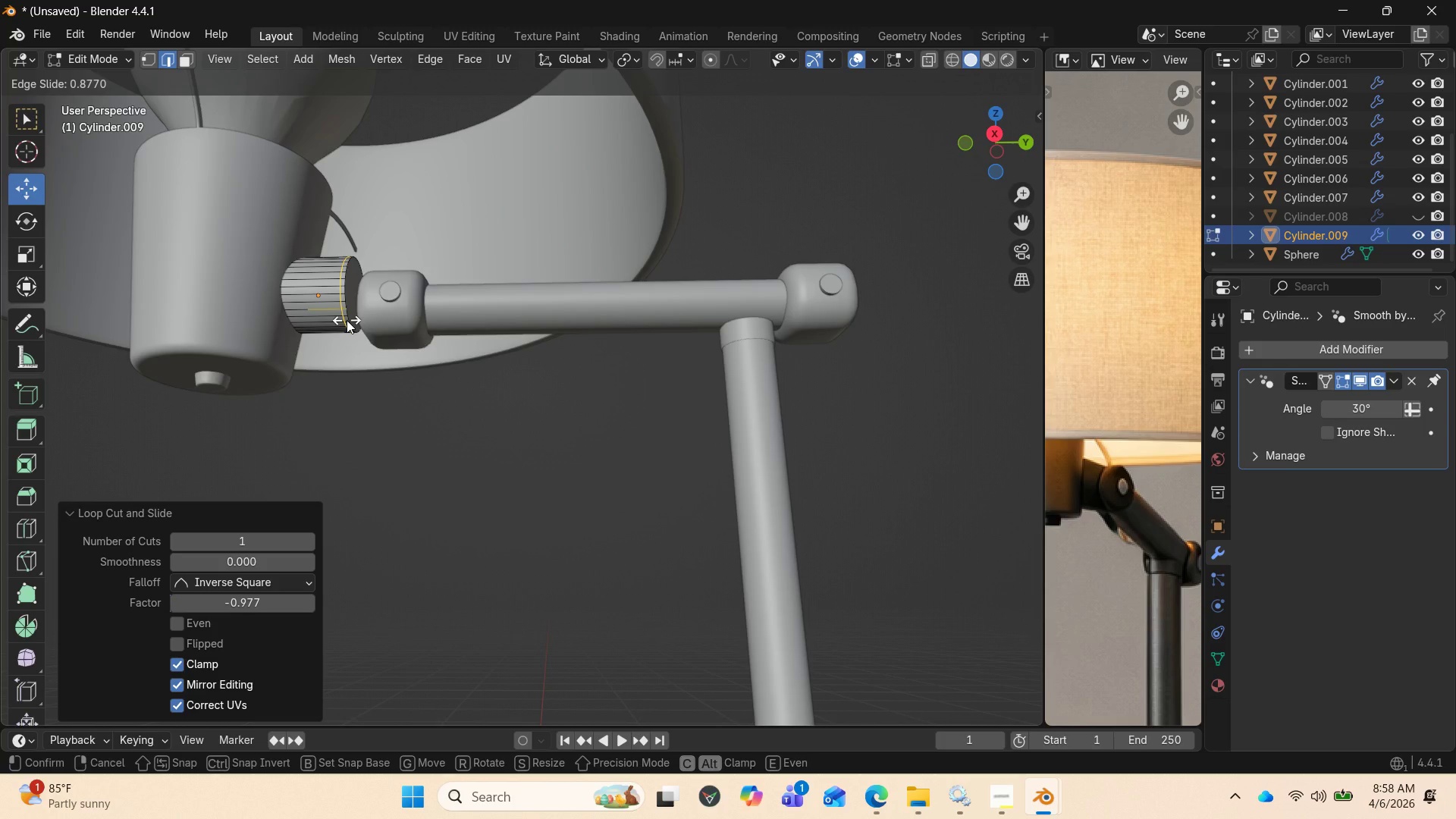 
left_click([347, 320])
 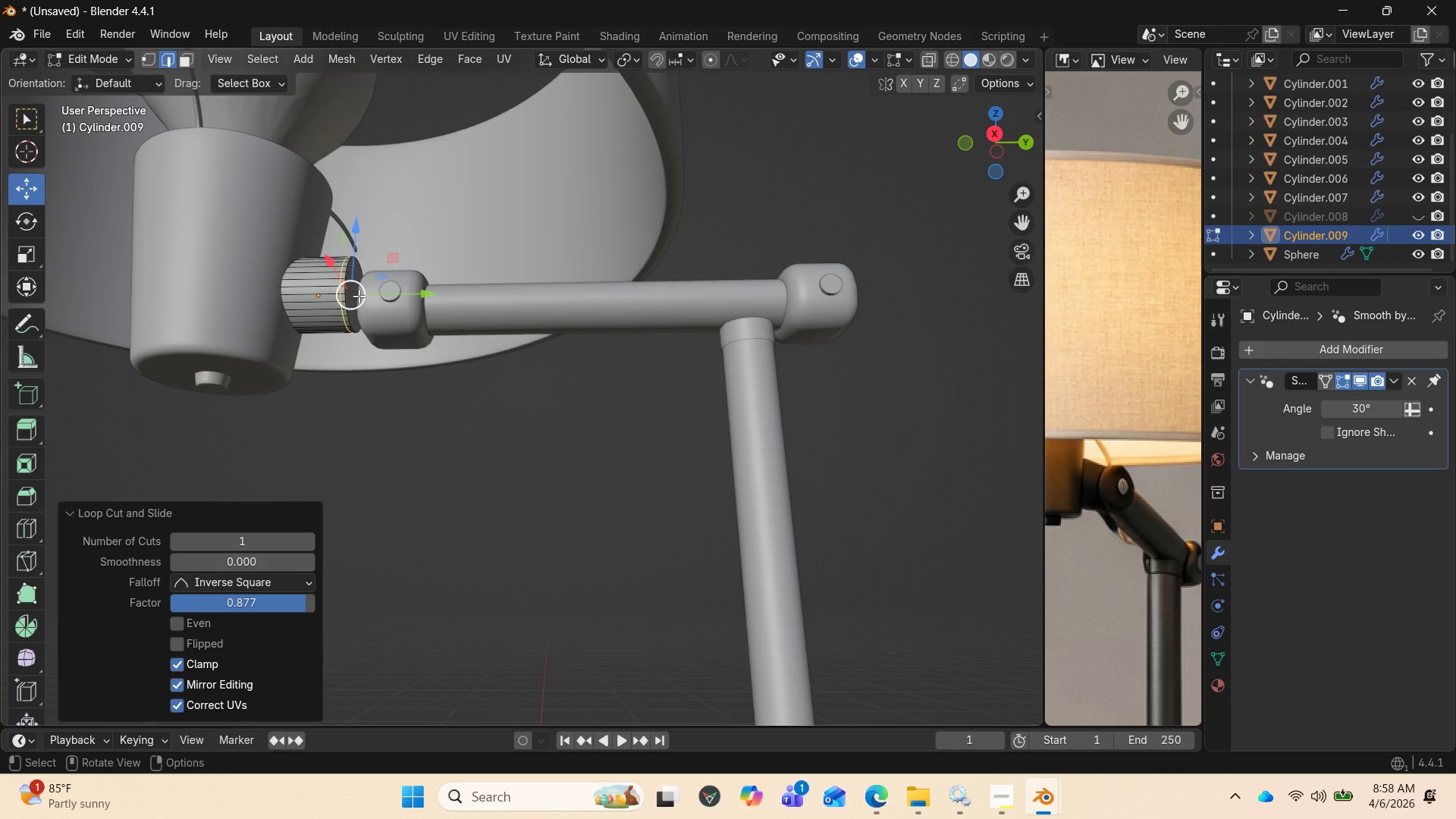 
left_click([356, 295])
 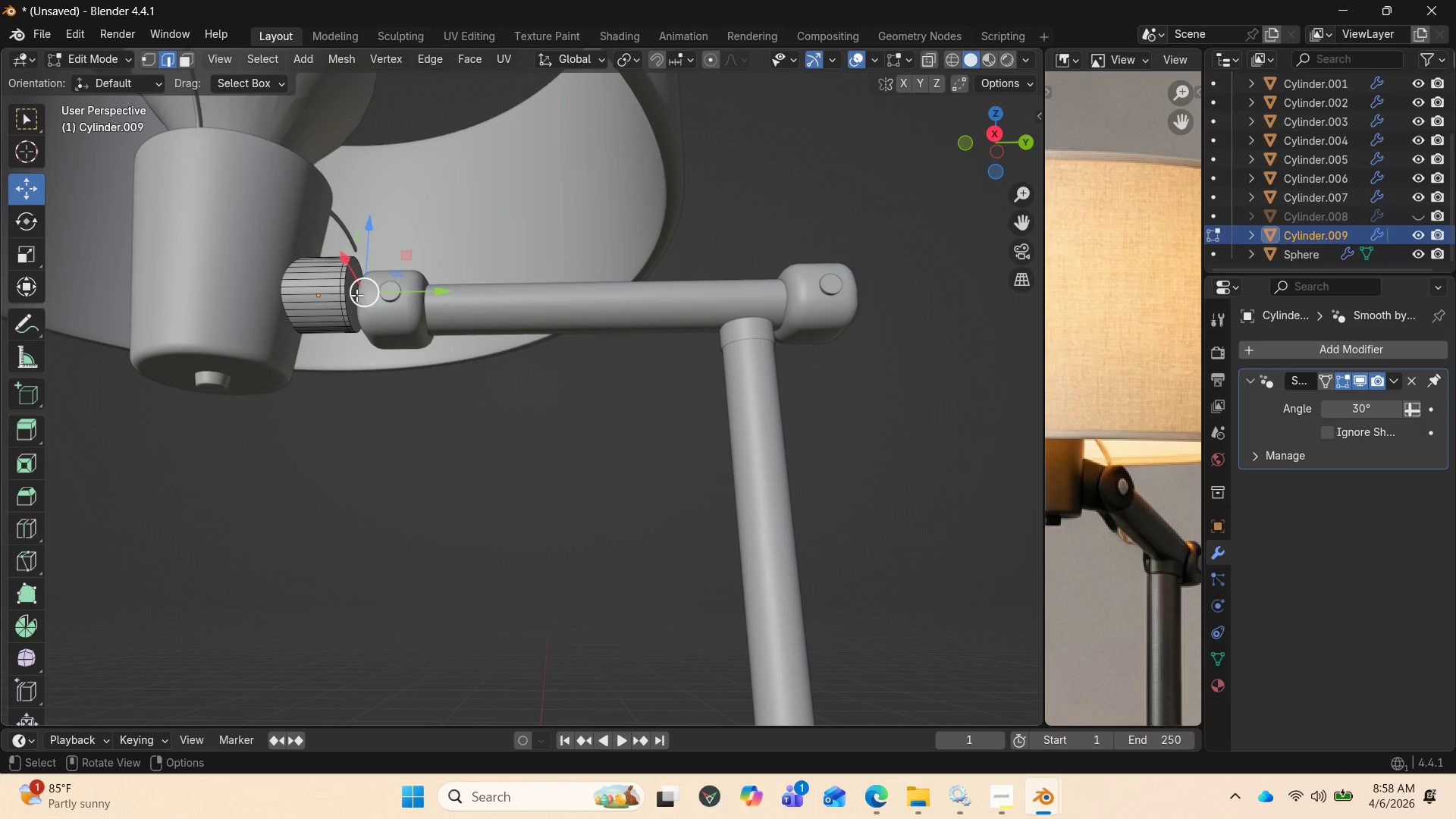 
key(3)
 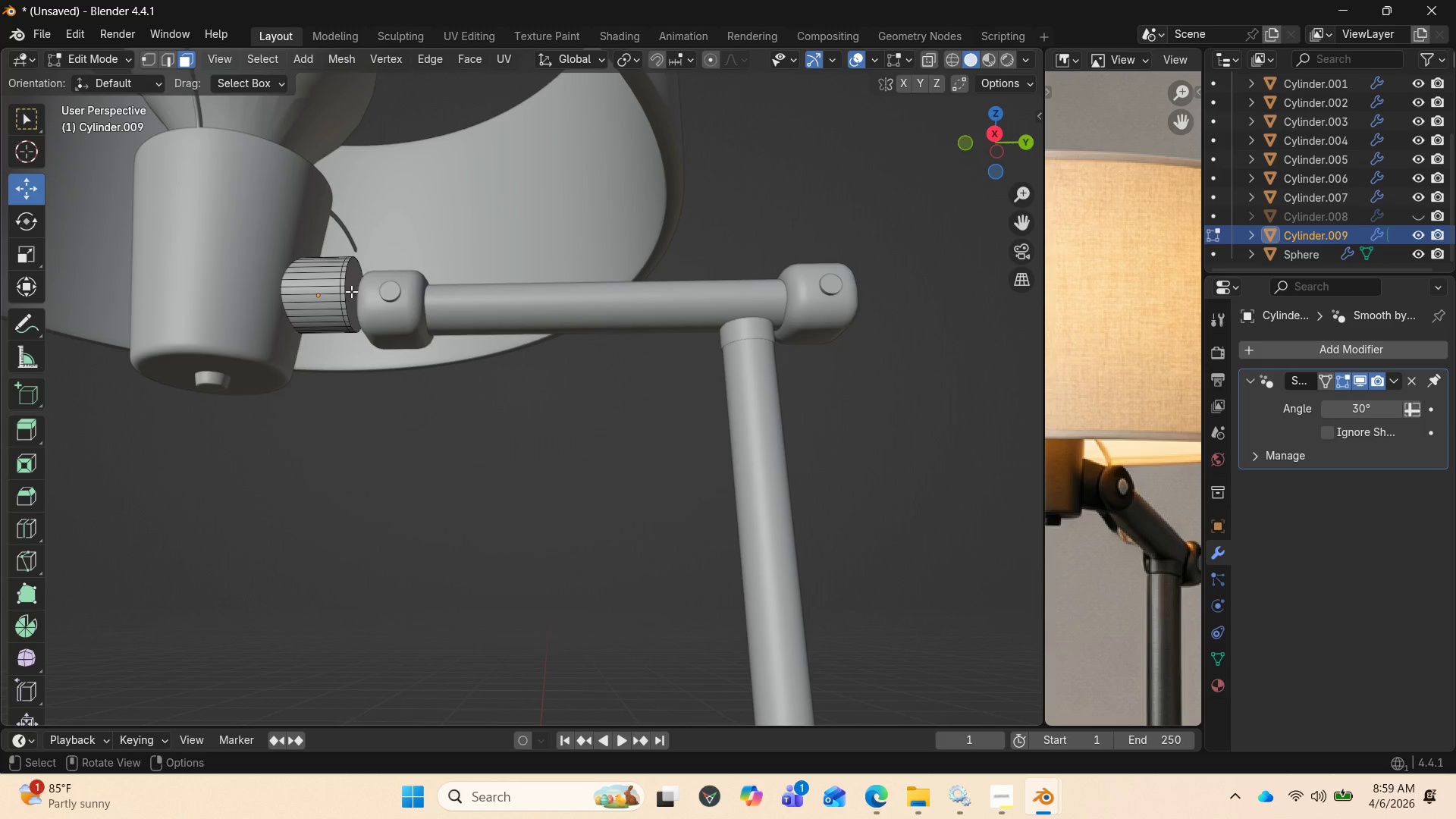 
left_click([351, 291])
 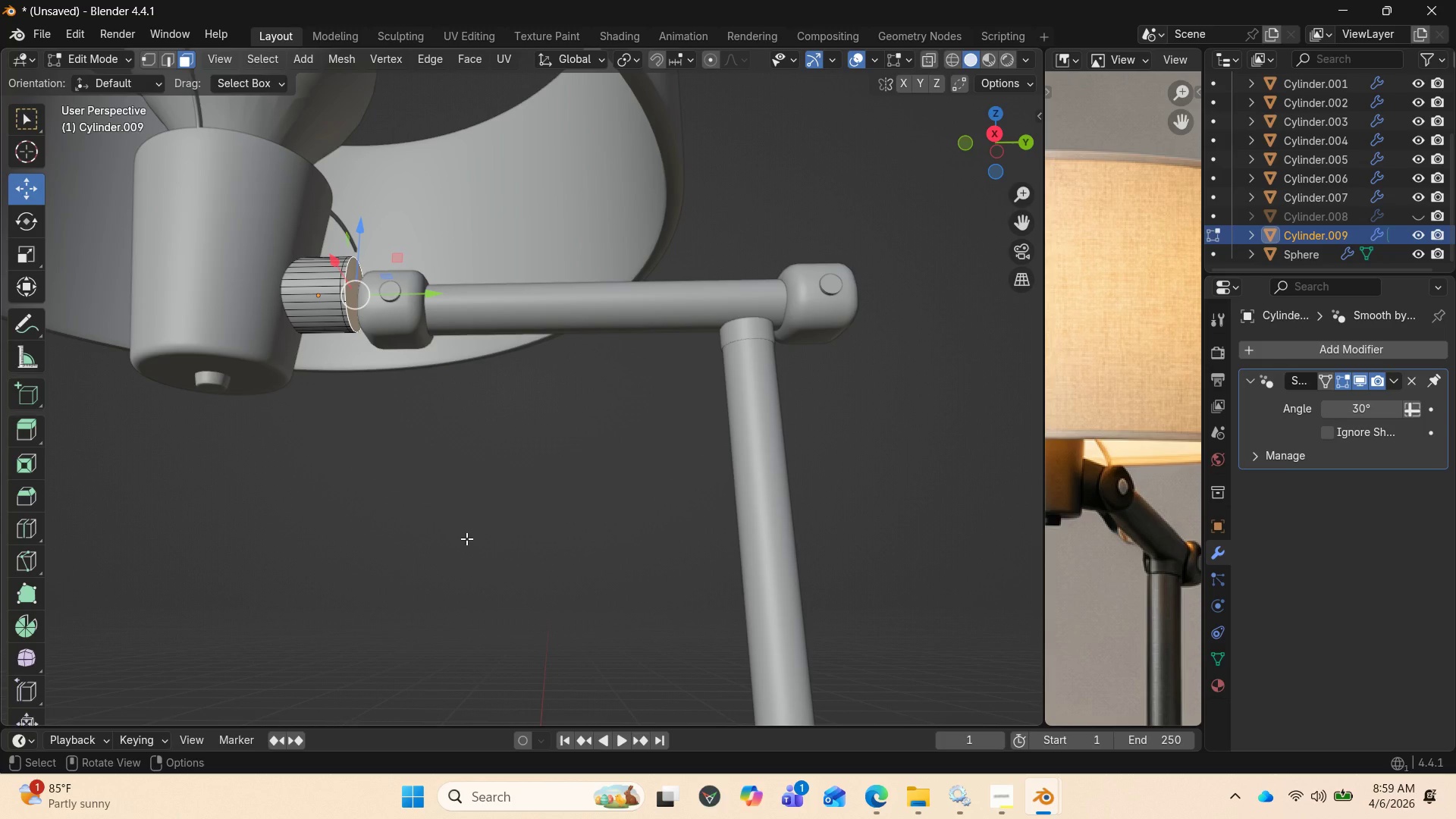 
key(I)
 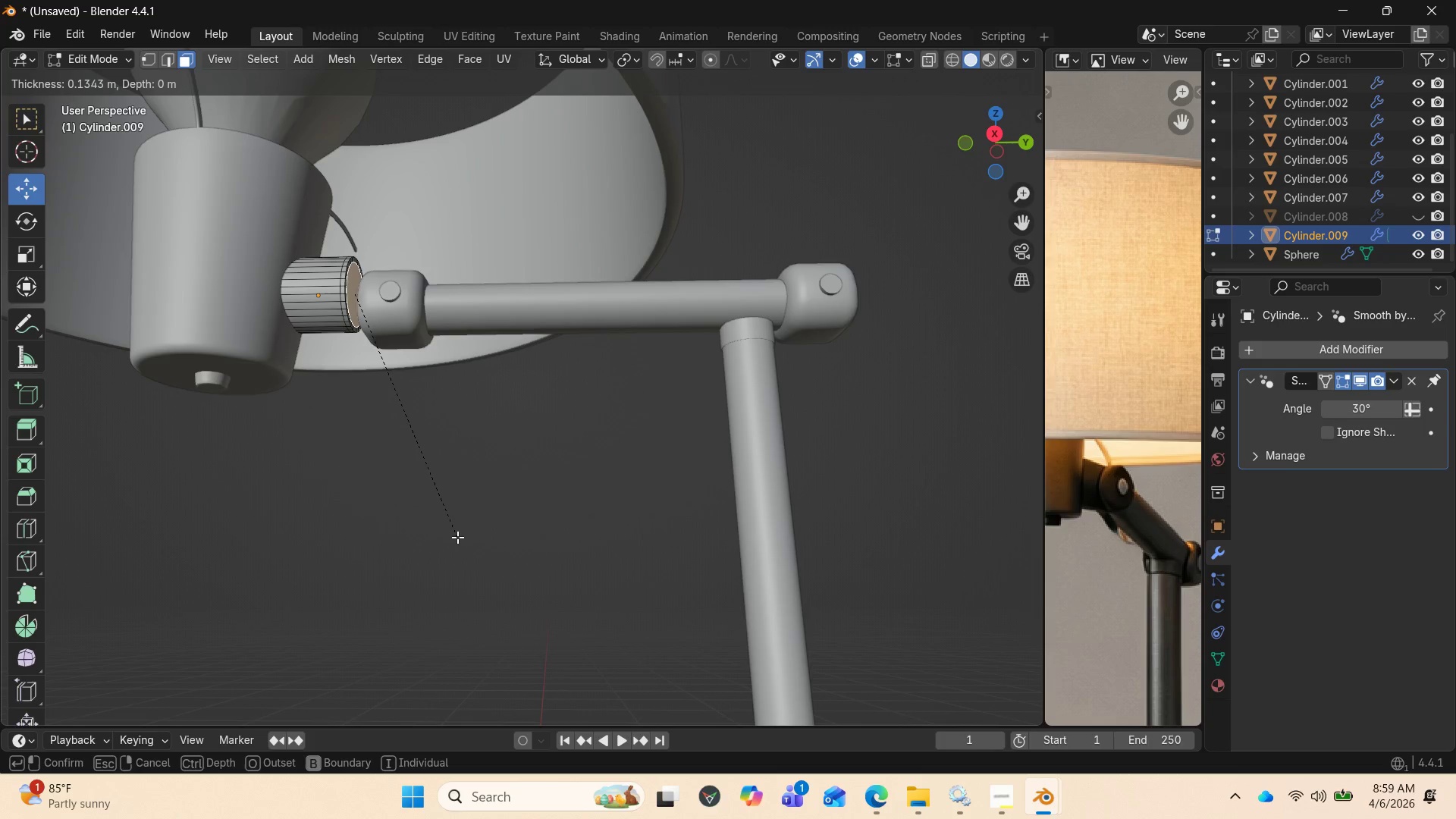 
left_click([456, 537])
 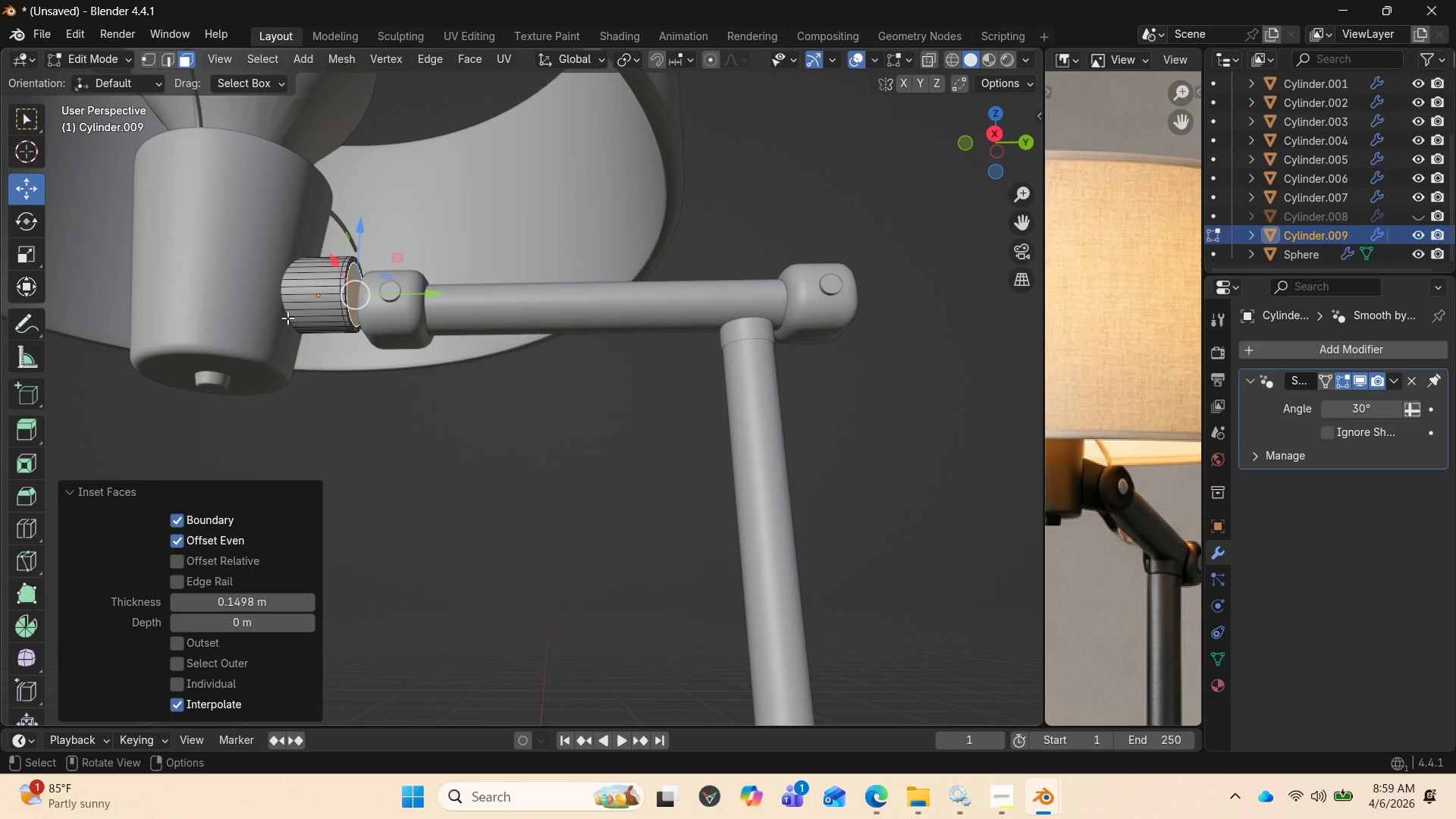 
scroll: coordinate [378, 363], scroll_direction: up, amount: 2.0
 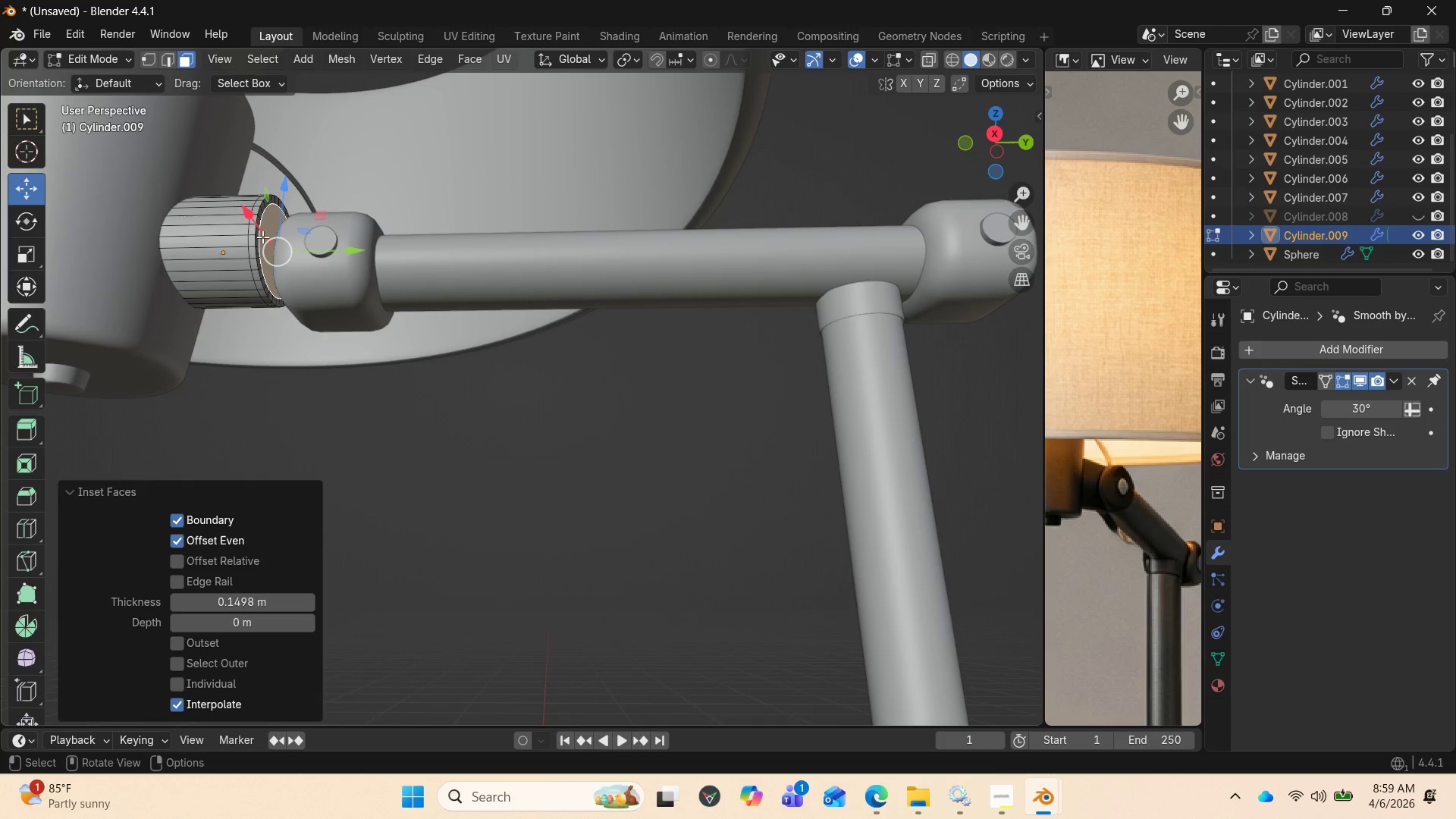 
hold_key(key=AltLeft, duration=2.48)
left_click([257, 232])
 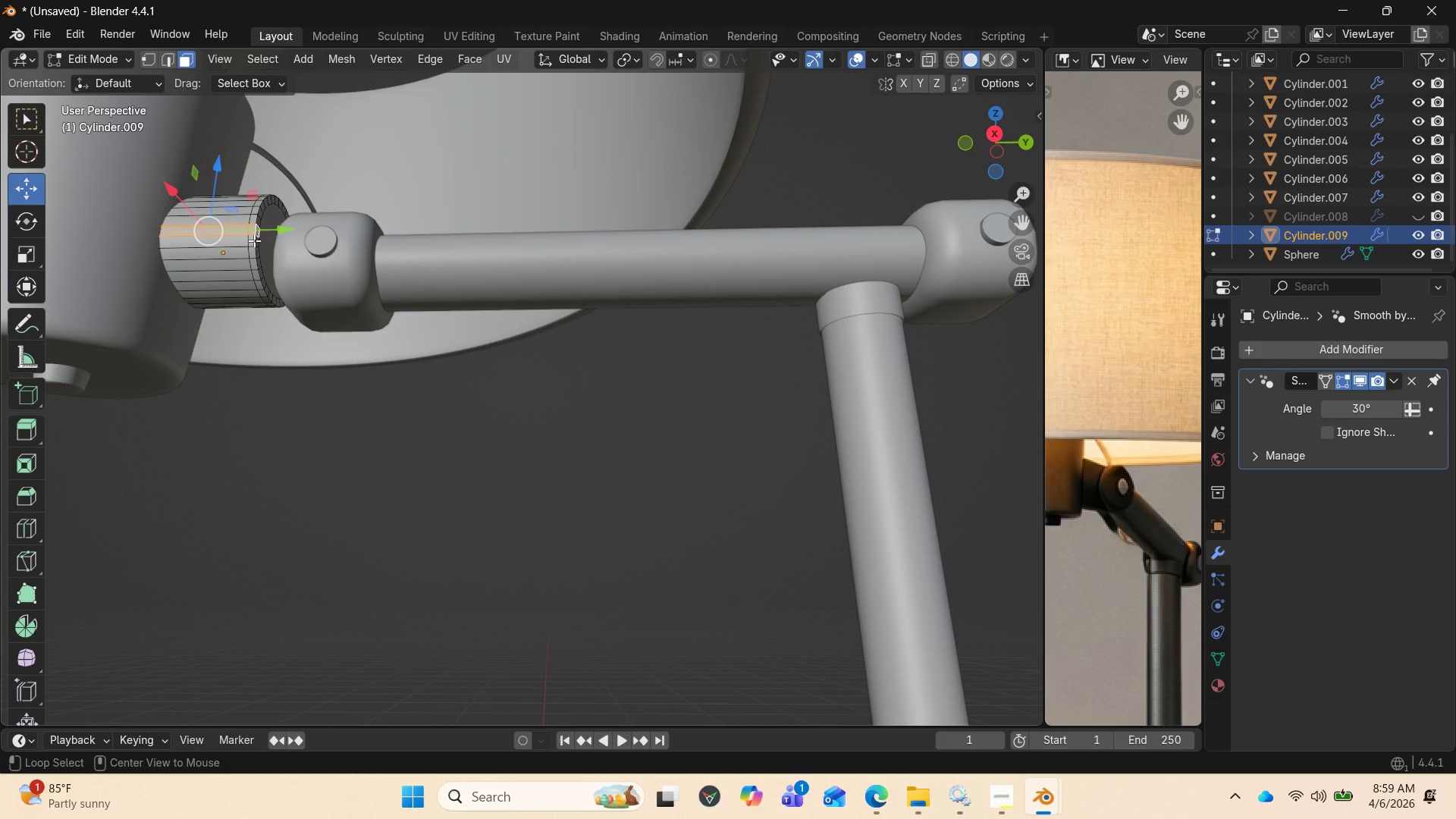 
left_click([254, 240])
 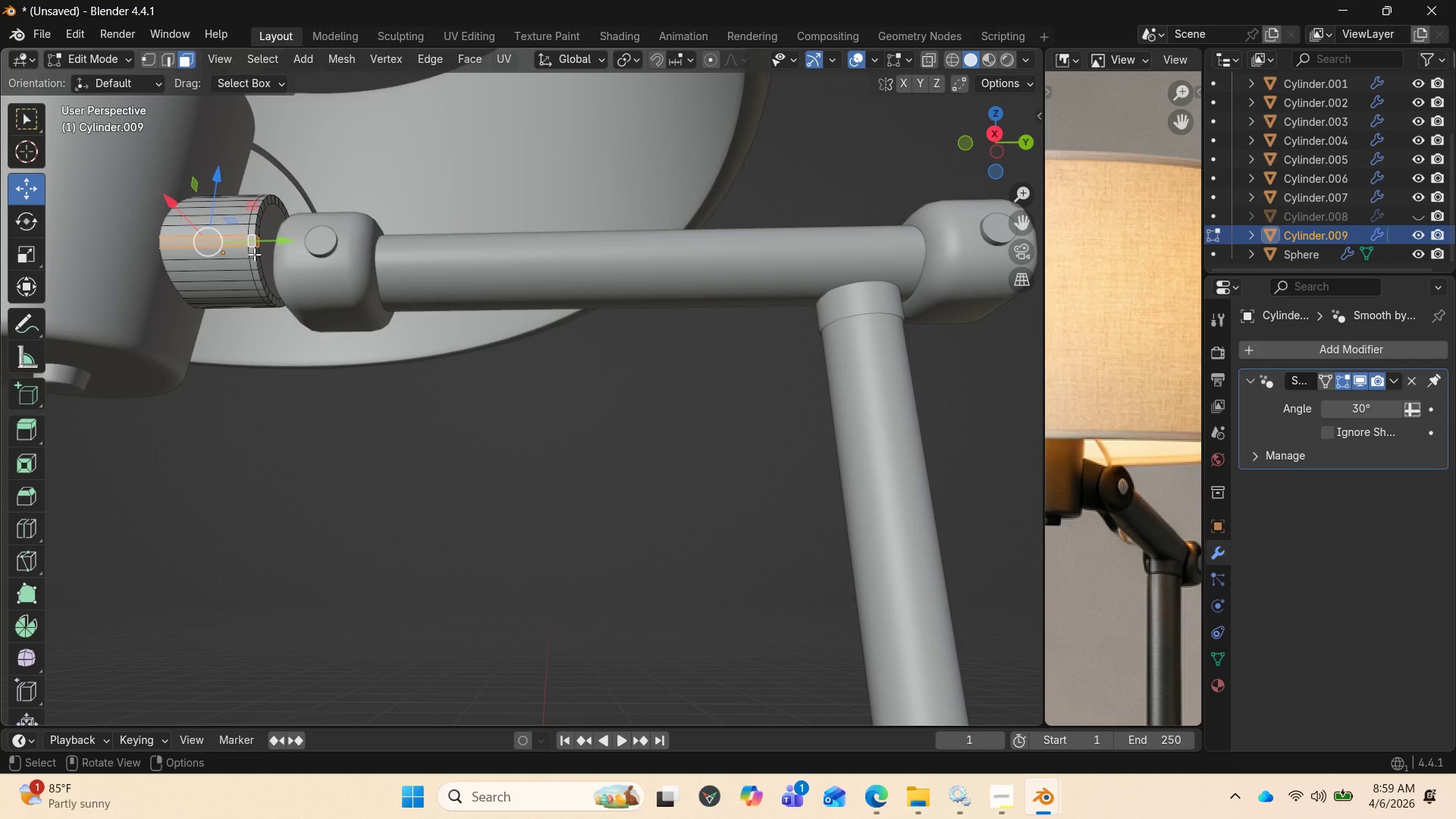 
key(2)
 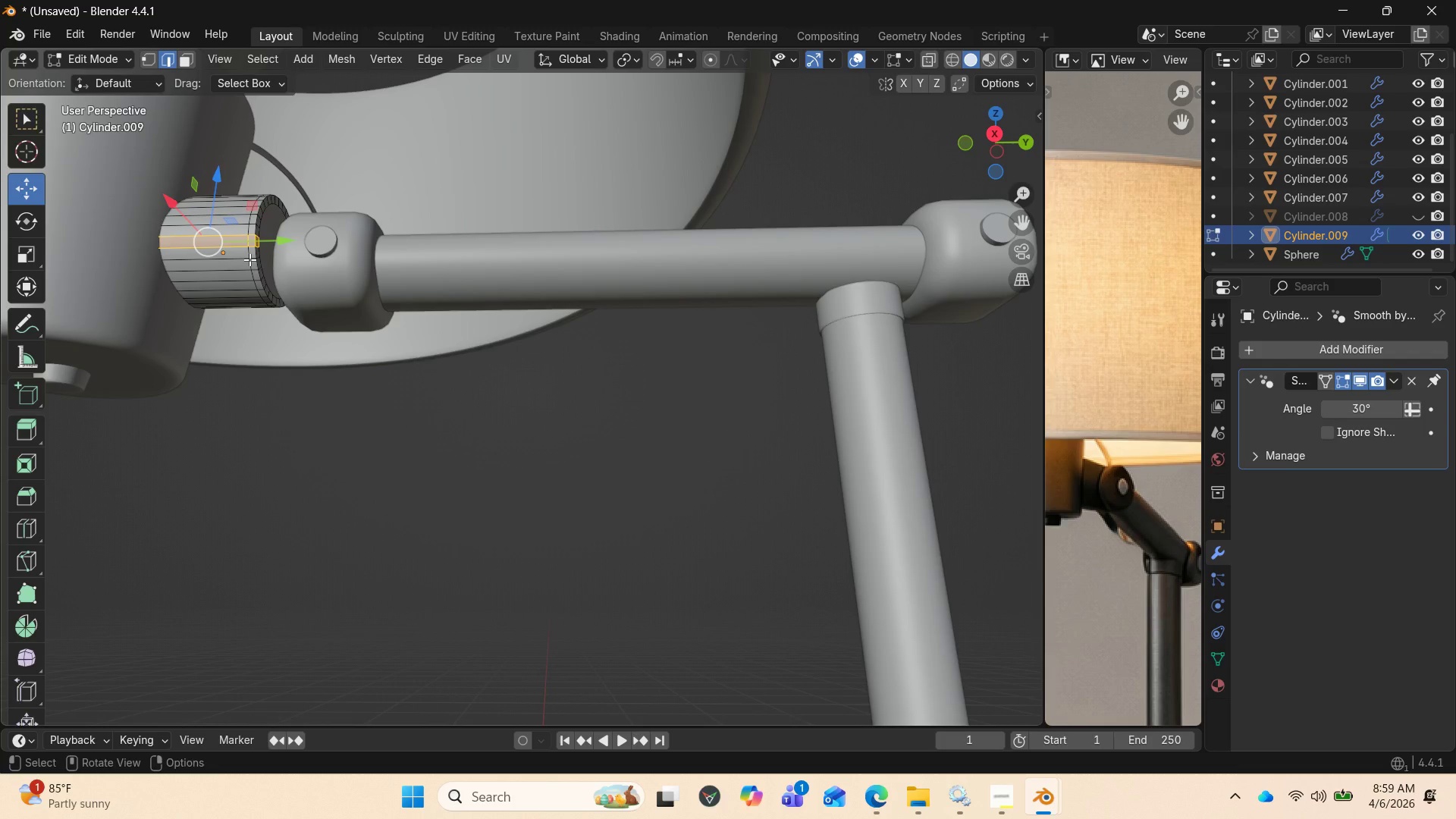 
hold_key(key=AltLeft, duration=1.58)
left_click([249, 259])
 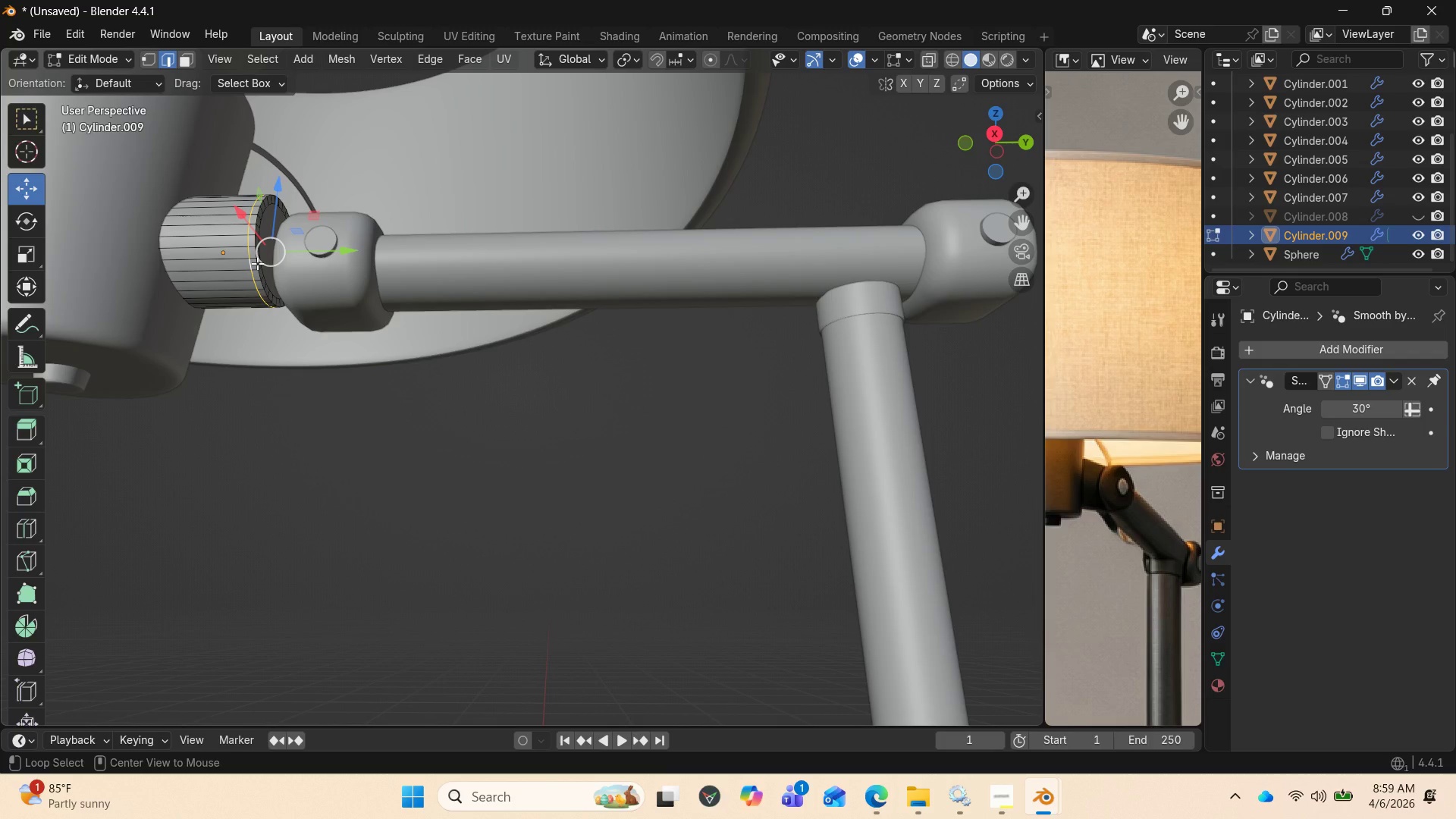 
left_click([257, 263])
 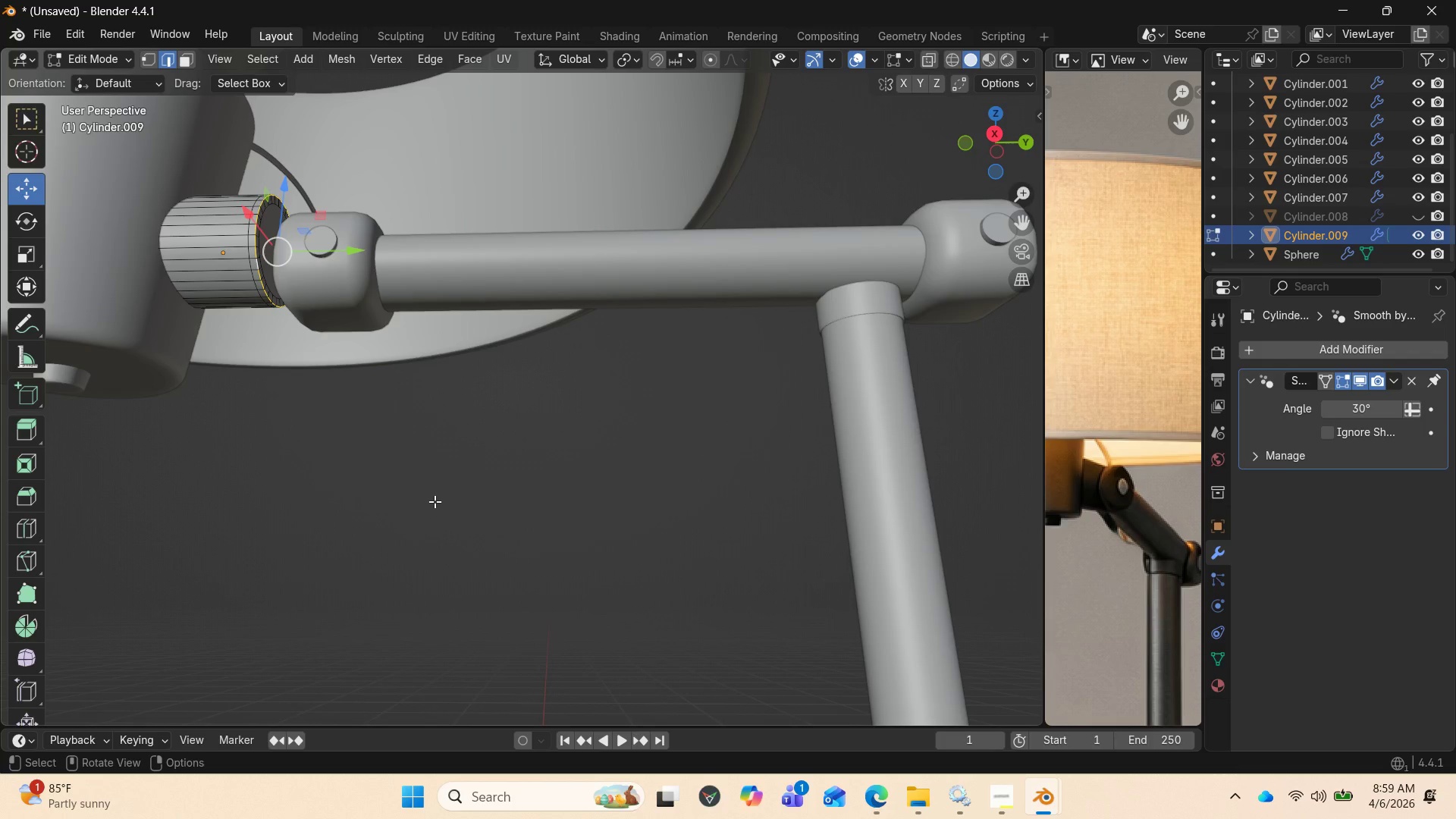 
key(Control+V)
 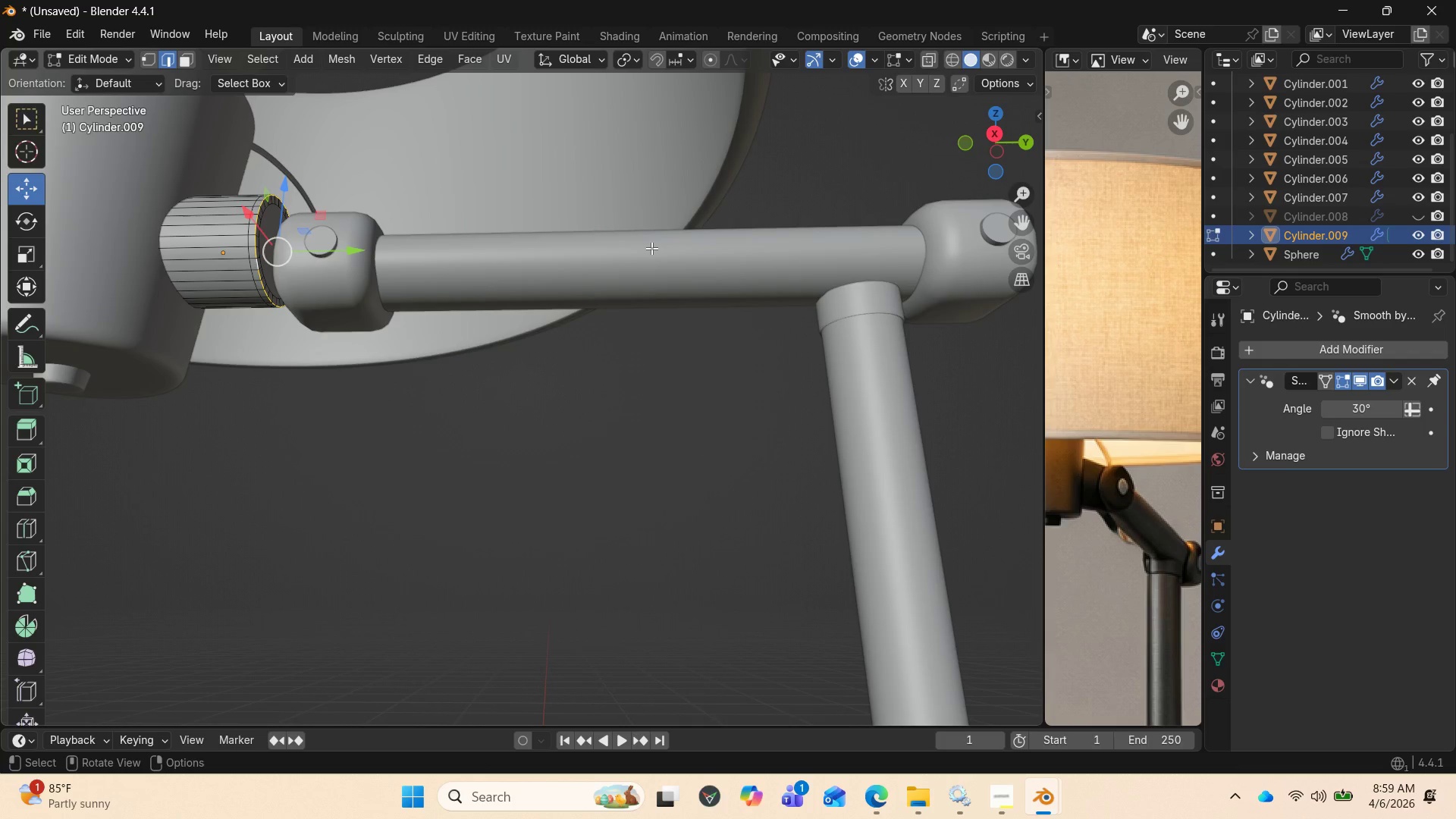 
key(Control+B)
 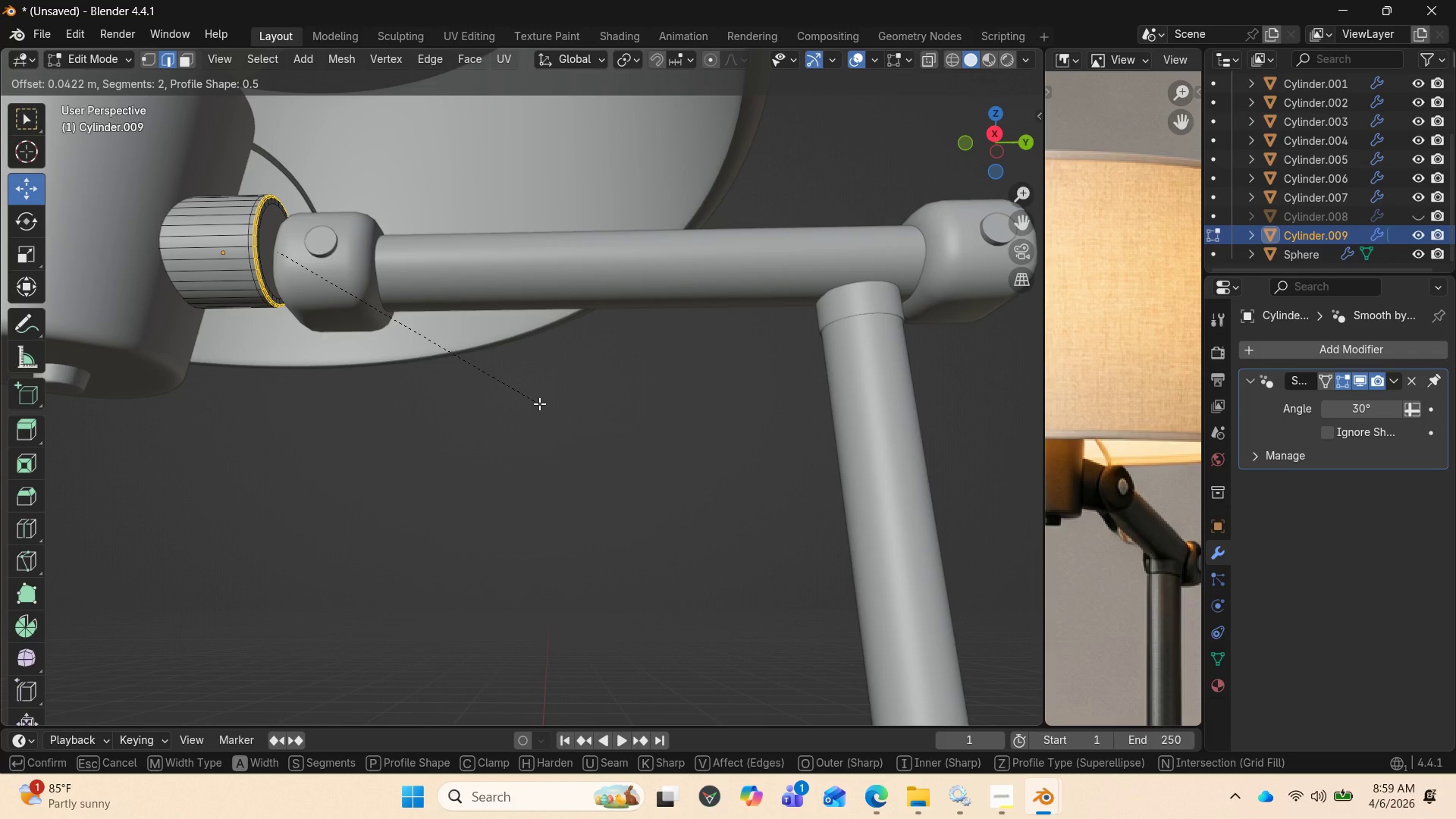 
left_click([539, 403])
 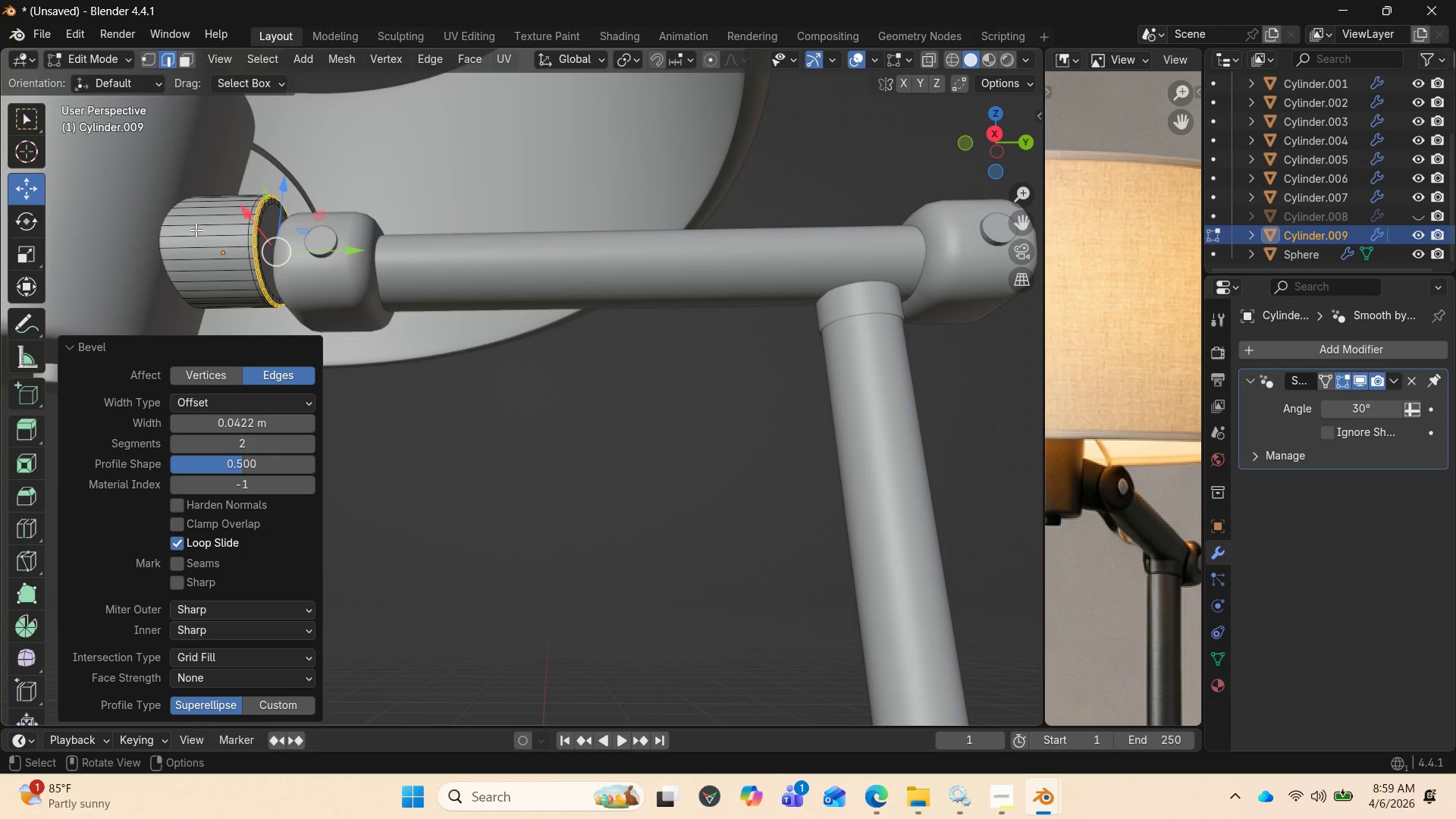 
wait(5.84)
 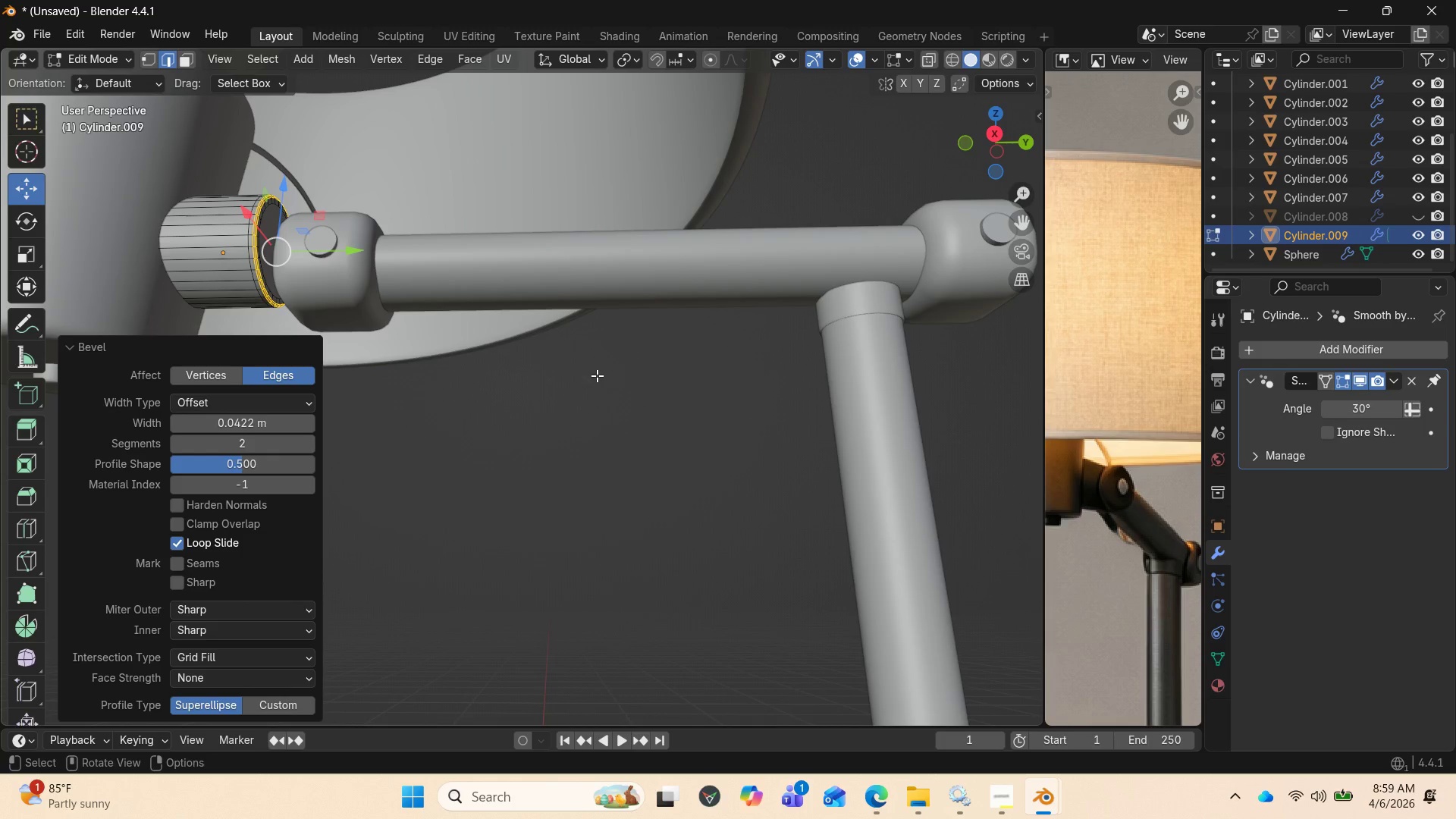 
key(Tab)
 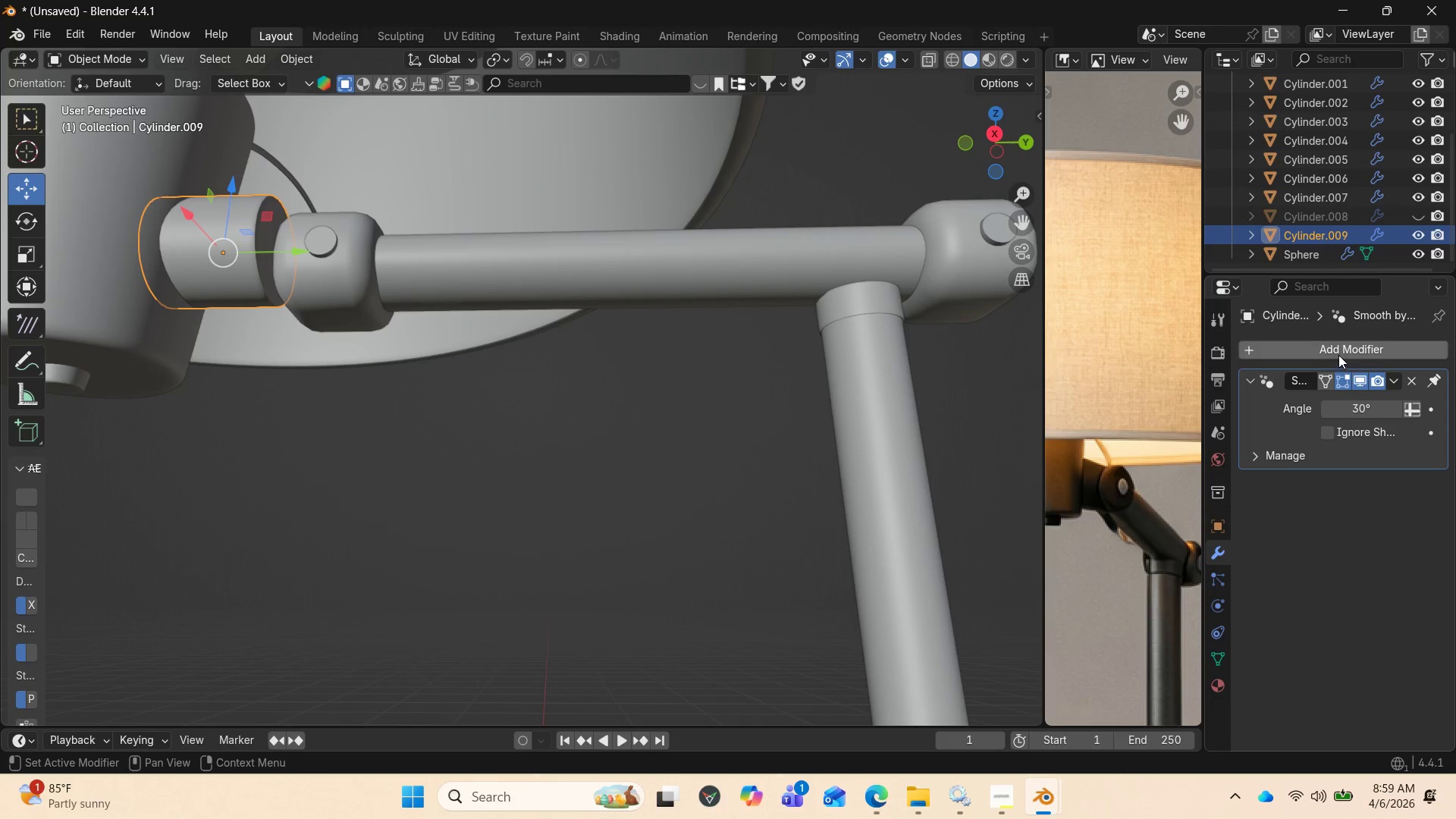 
left_click([1338, 345])
 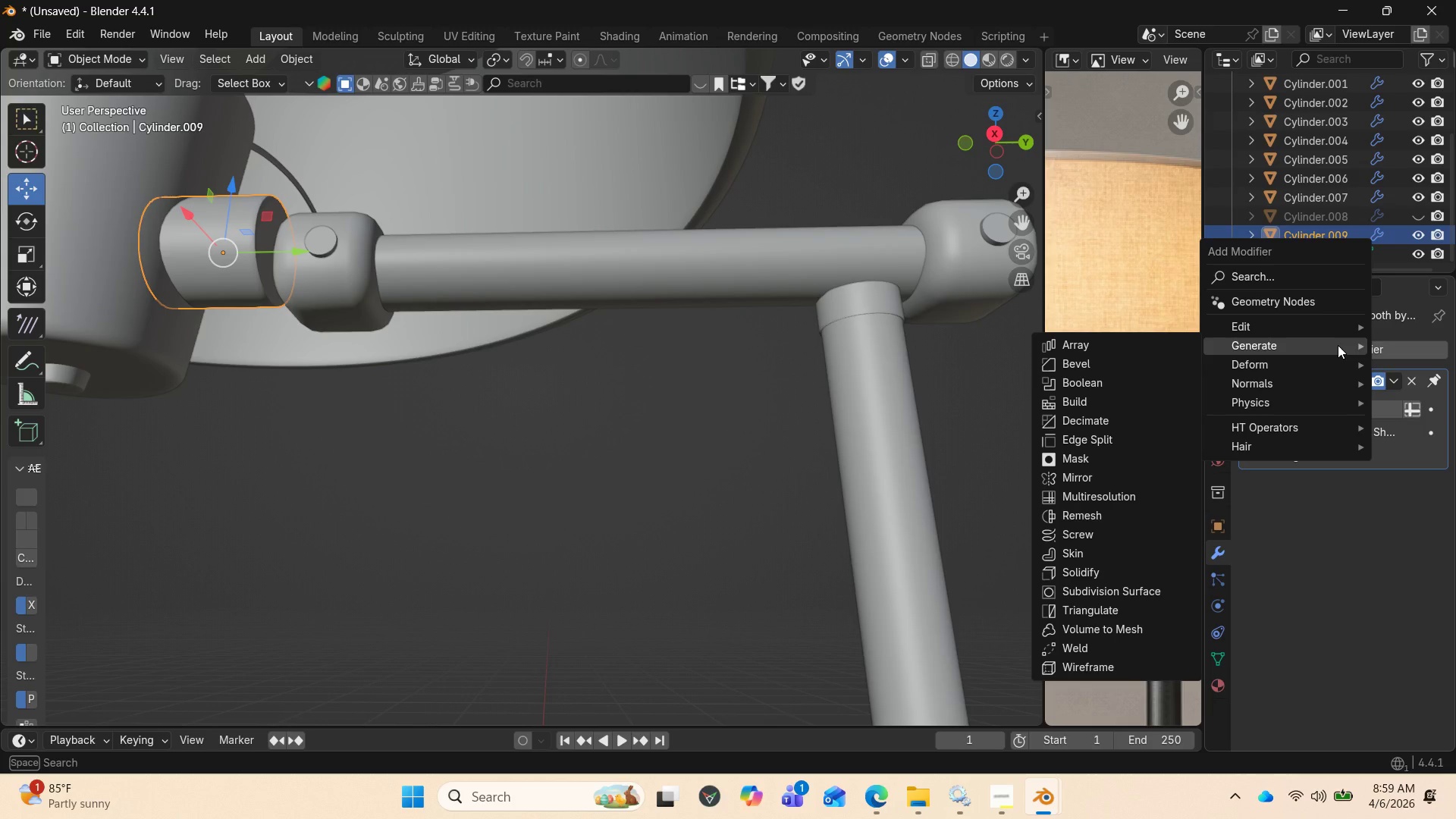 
wait(18.74)
 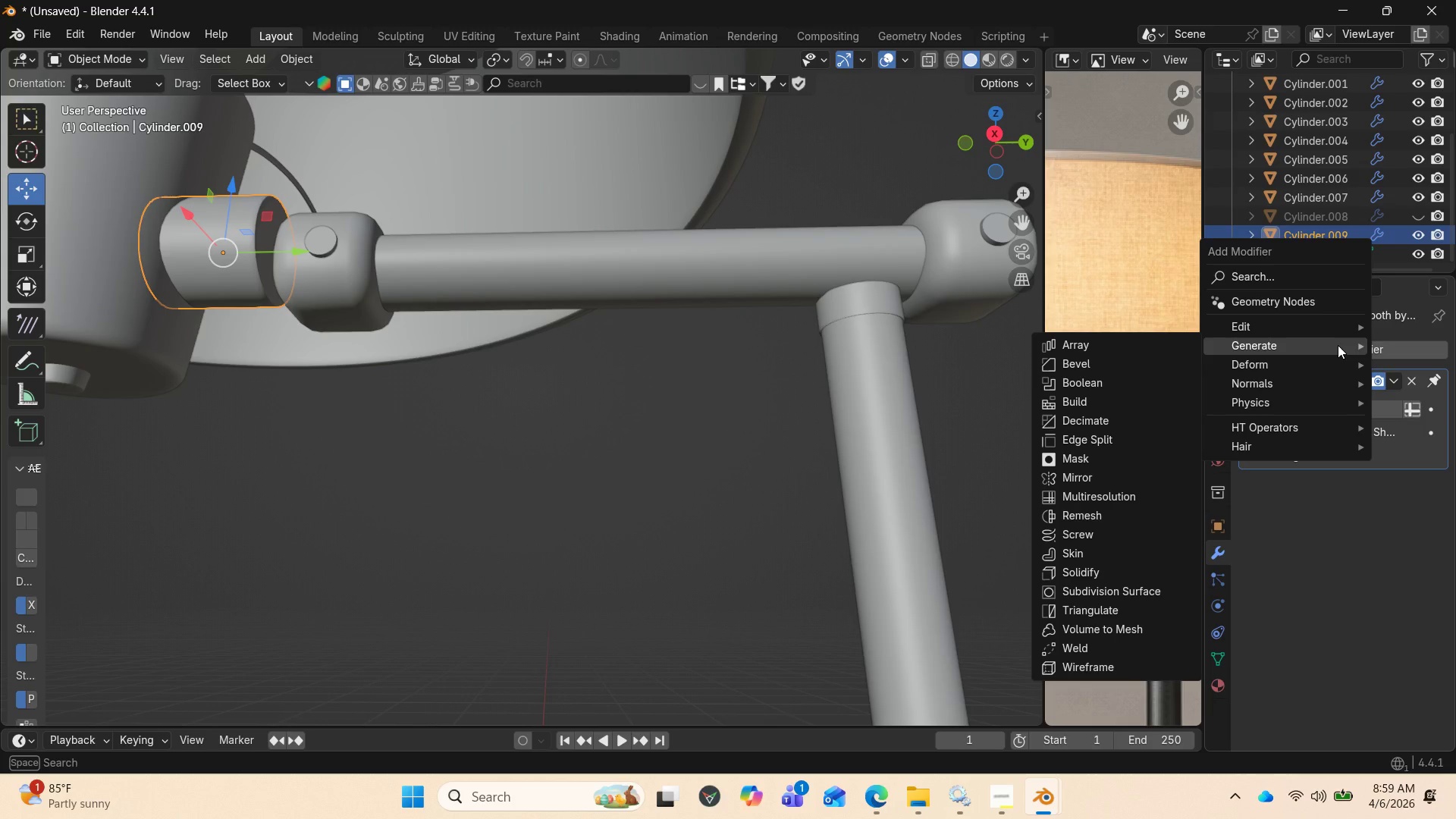 
mouse_move([1103, 375])
 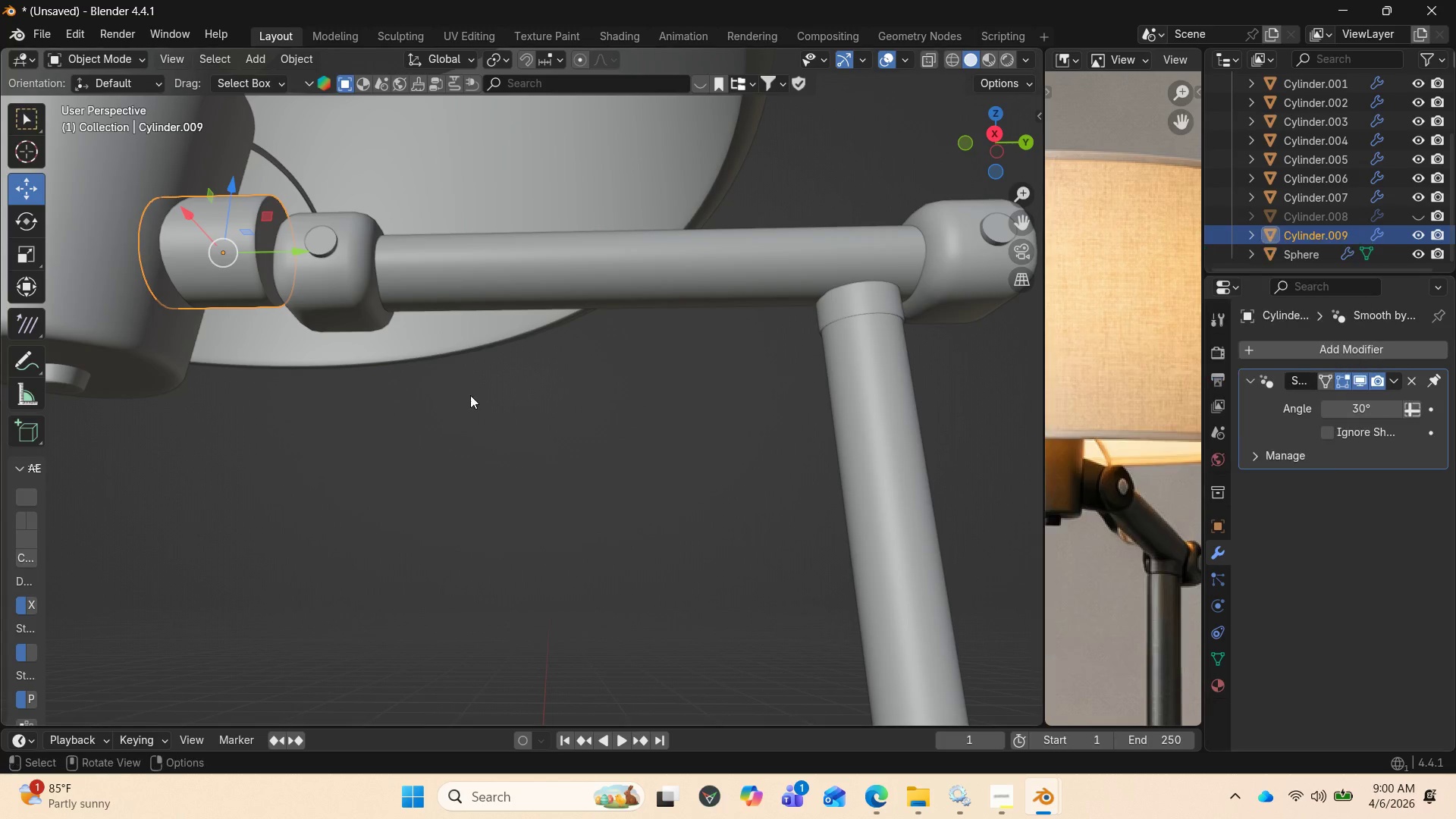 
left_click([121, 315])
 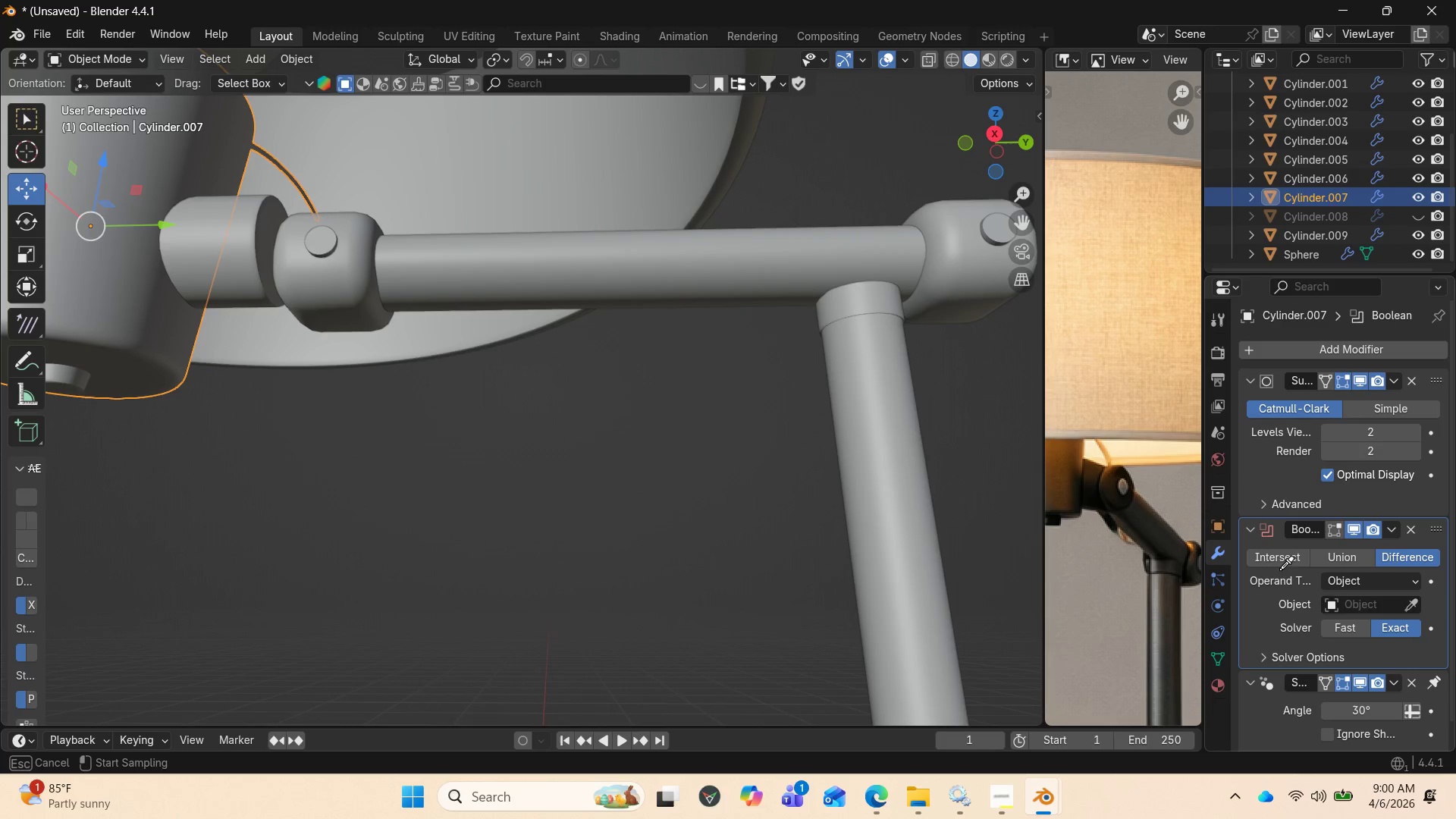 
left_click([234, 237])
 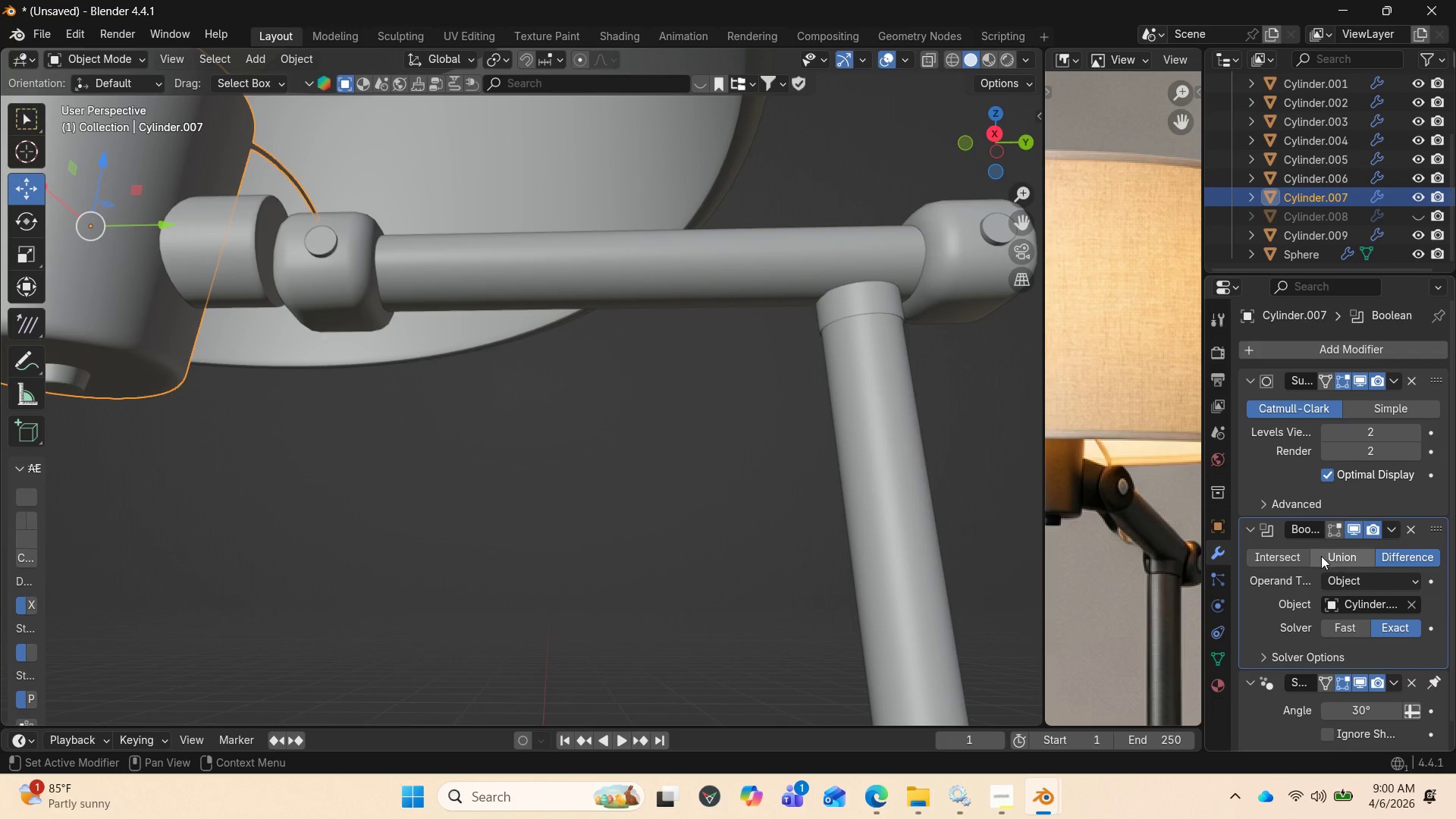 
left_click([1346, 563])
 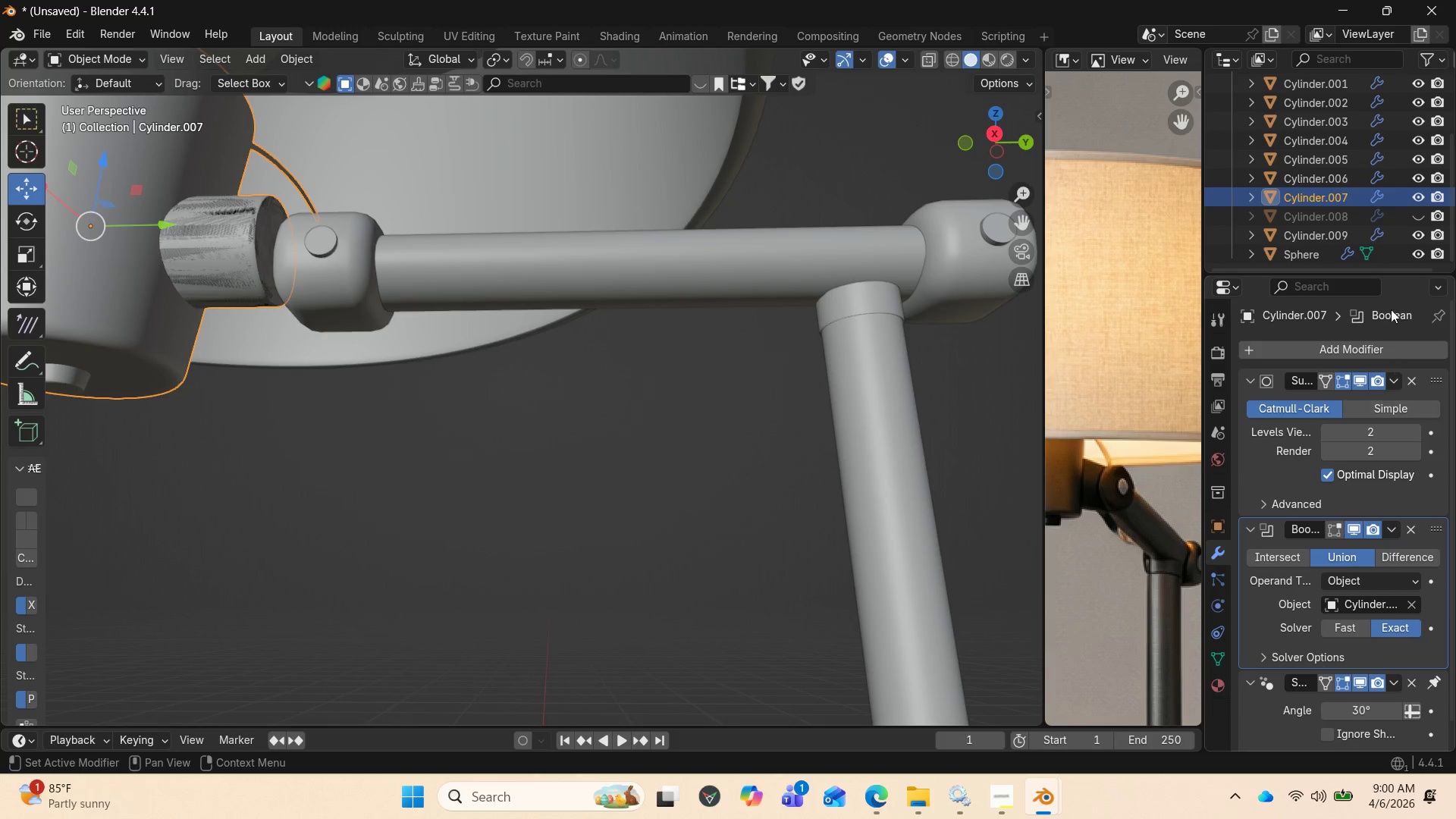 
mouse_move([1385, 215])
 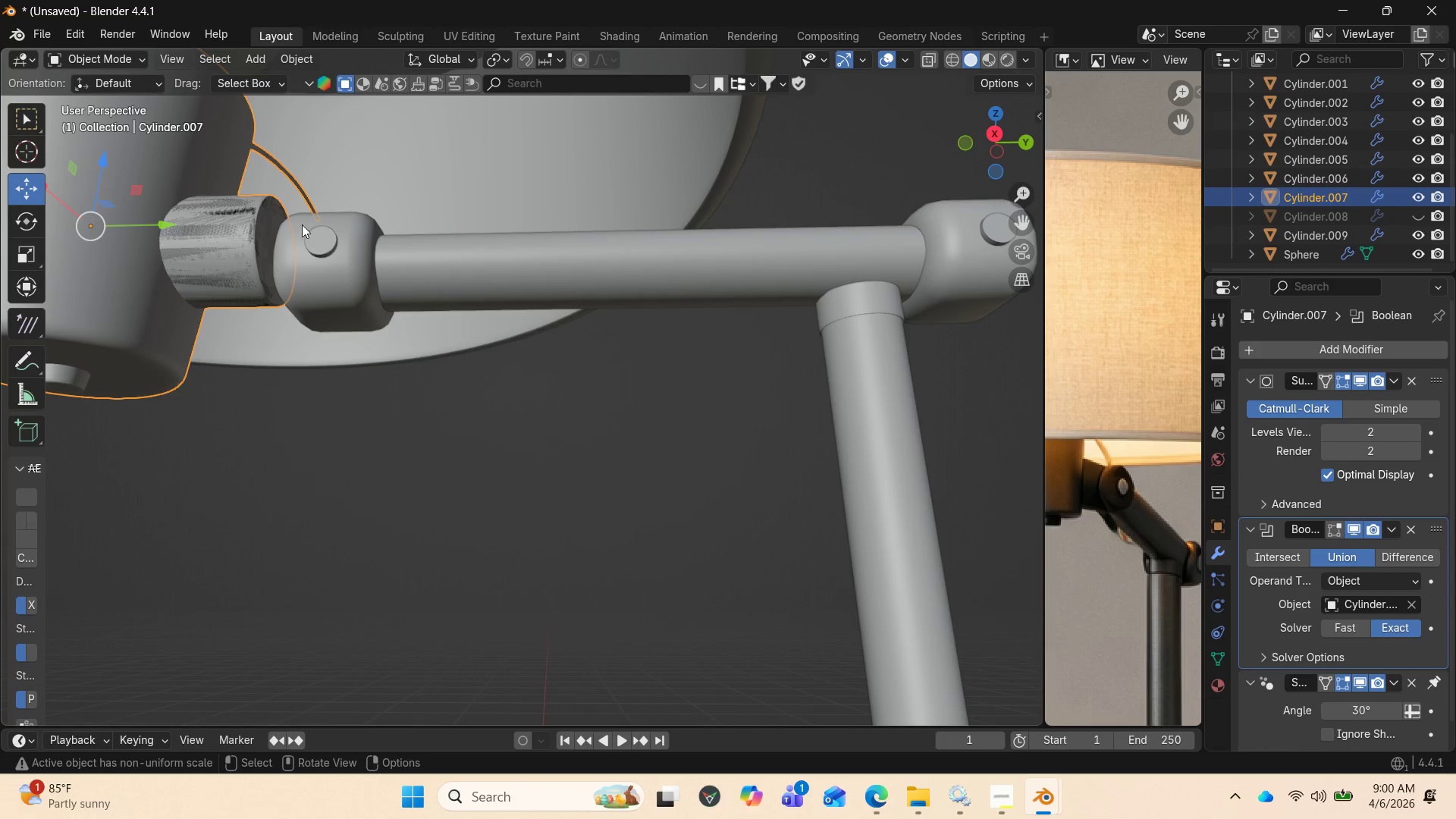 
left_click([235, 246])
 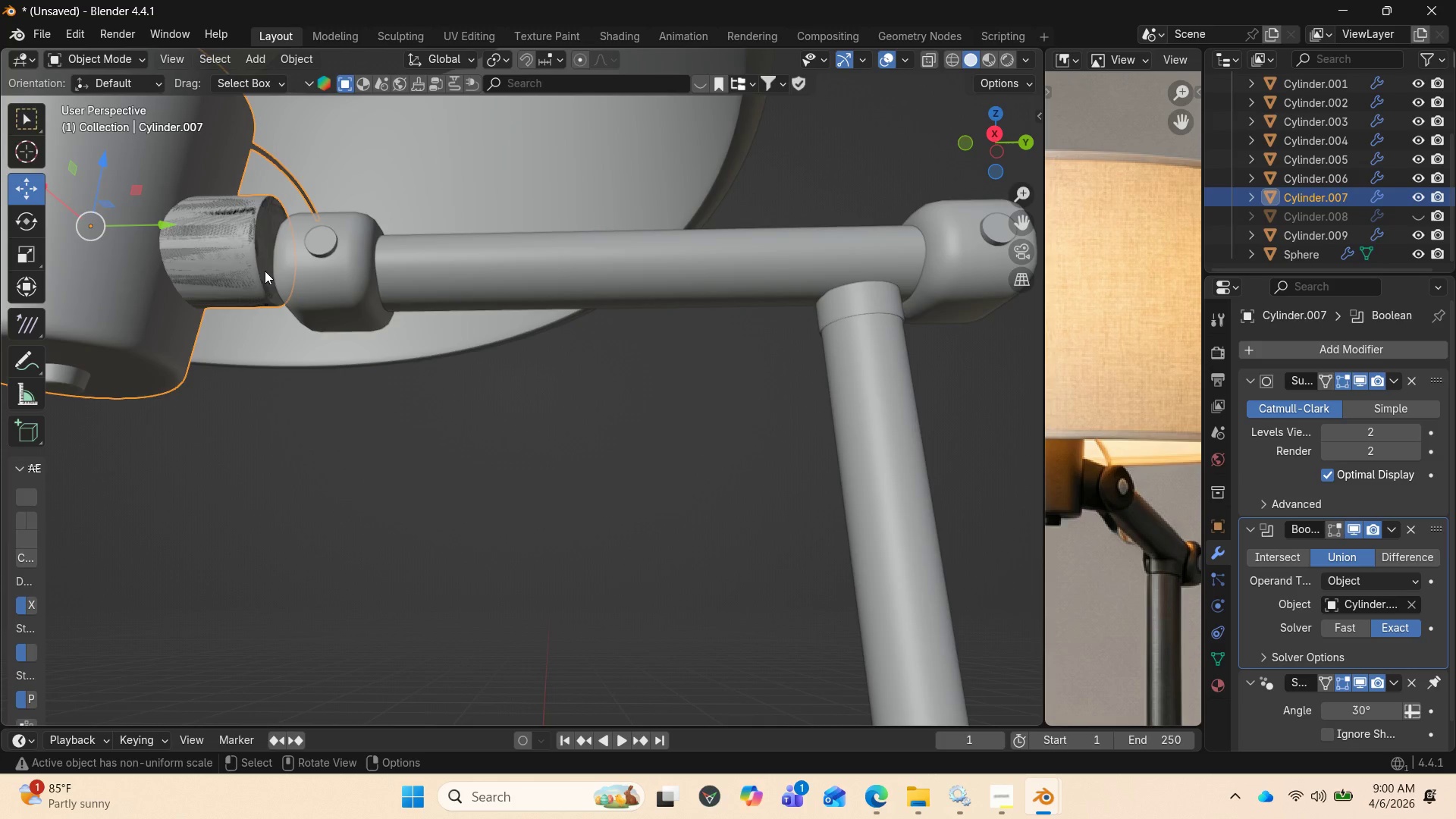 
left_click([265, 300])
 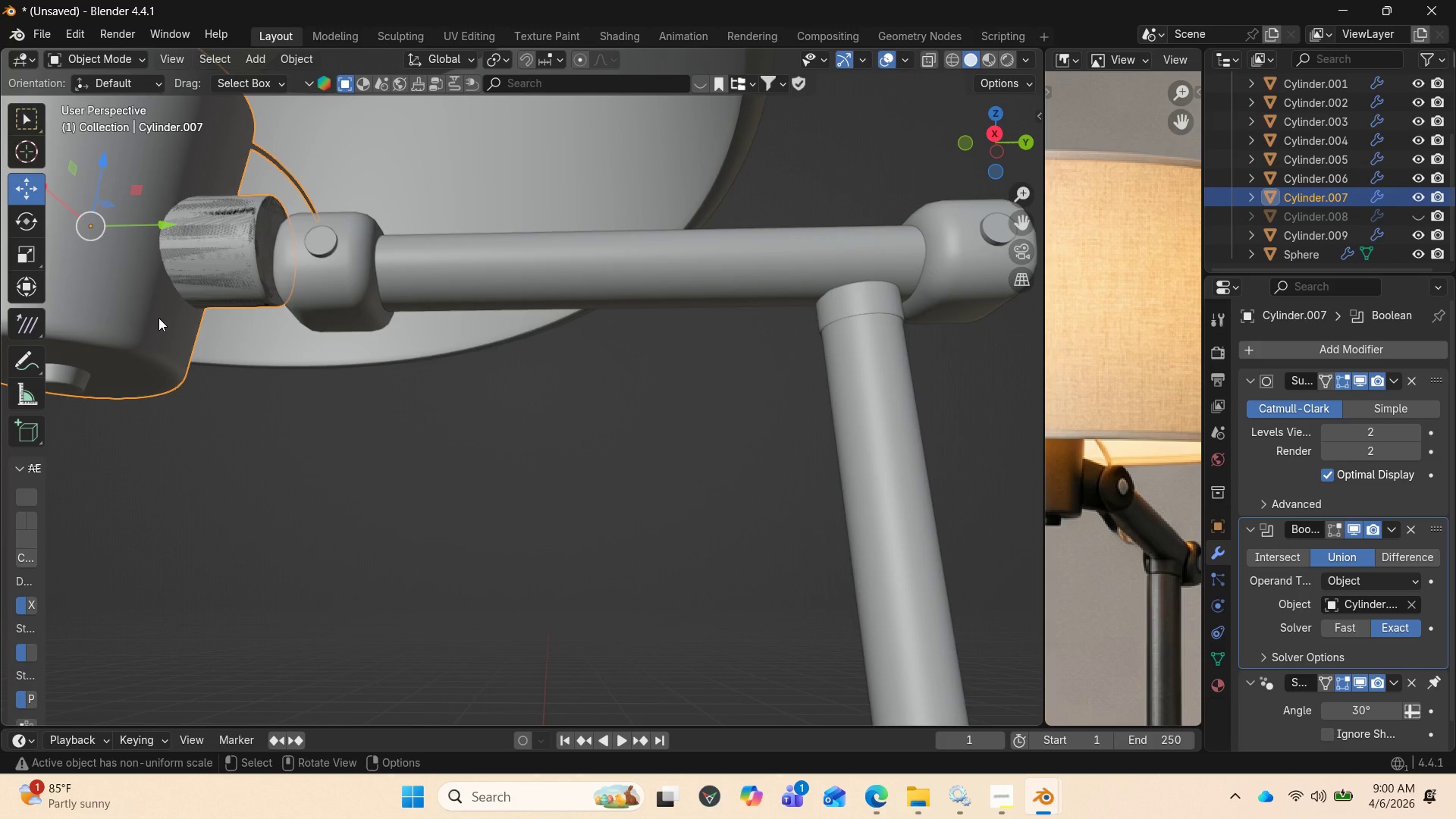 
left_click([158, 318])
 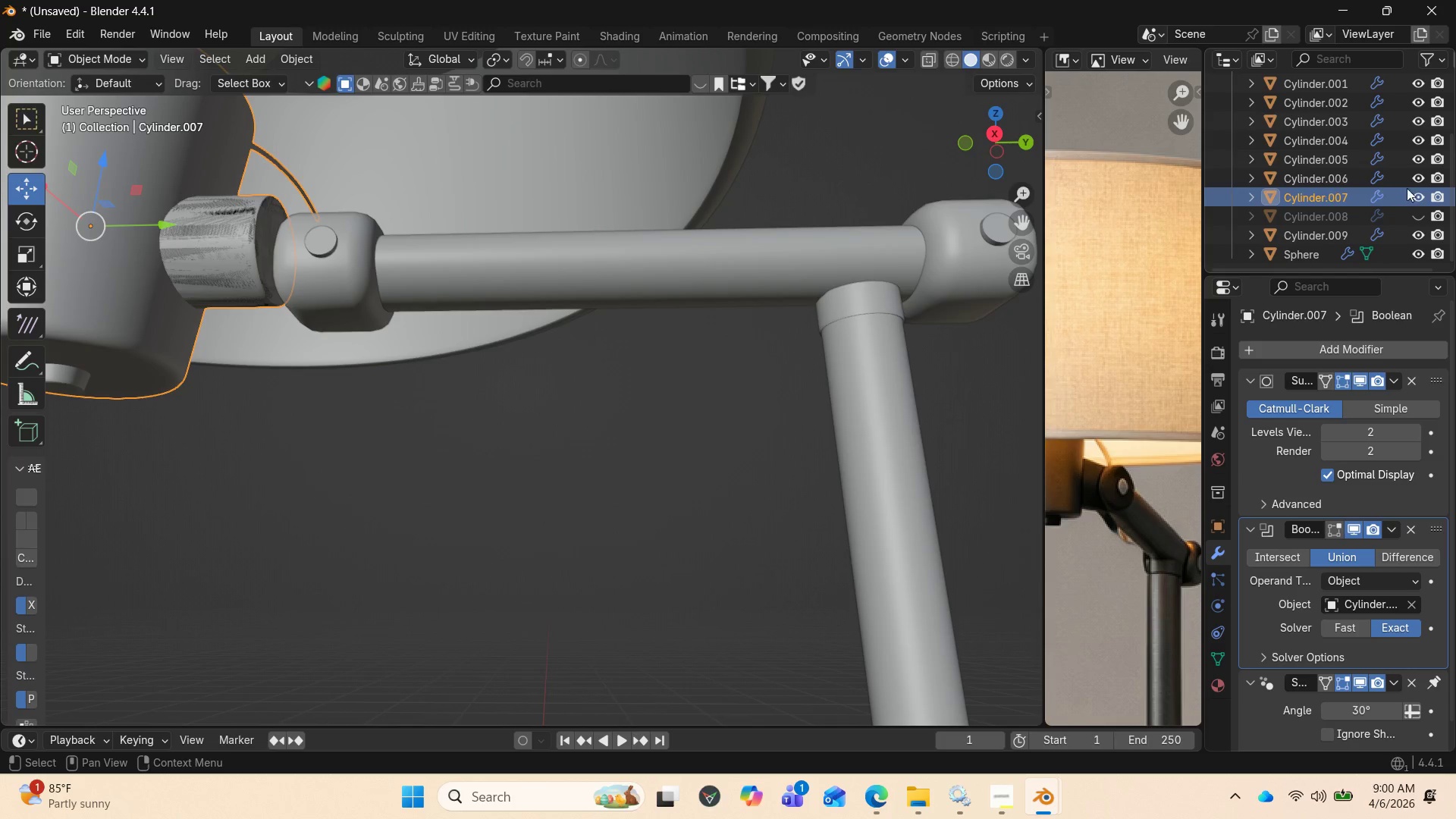 
left_click([1420, 190])
 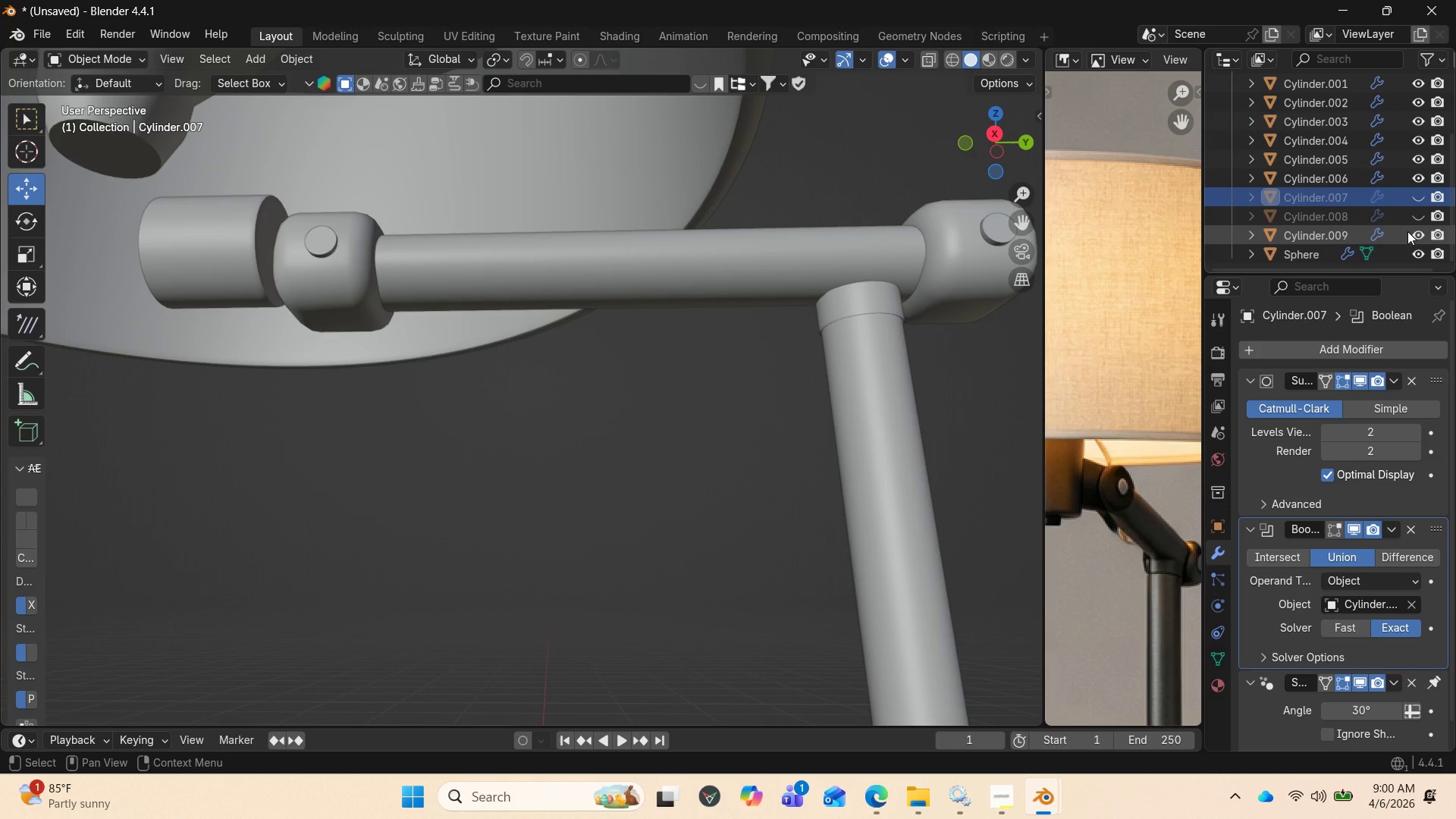 
left_click([1418, 233])
 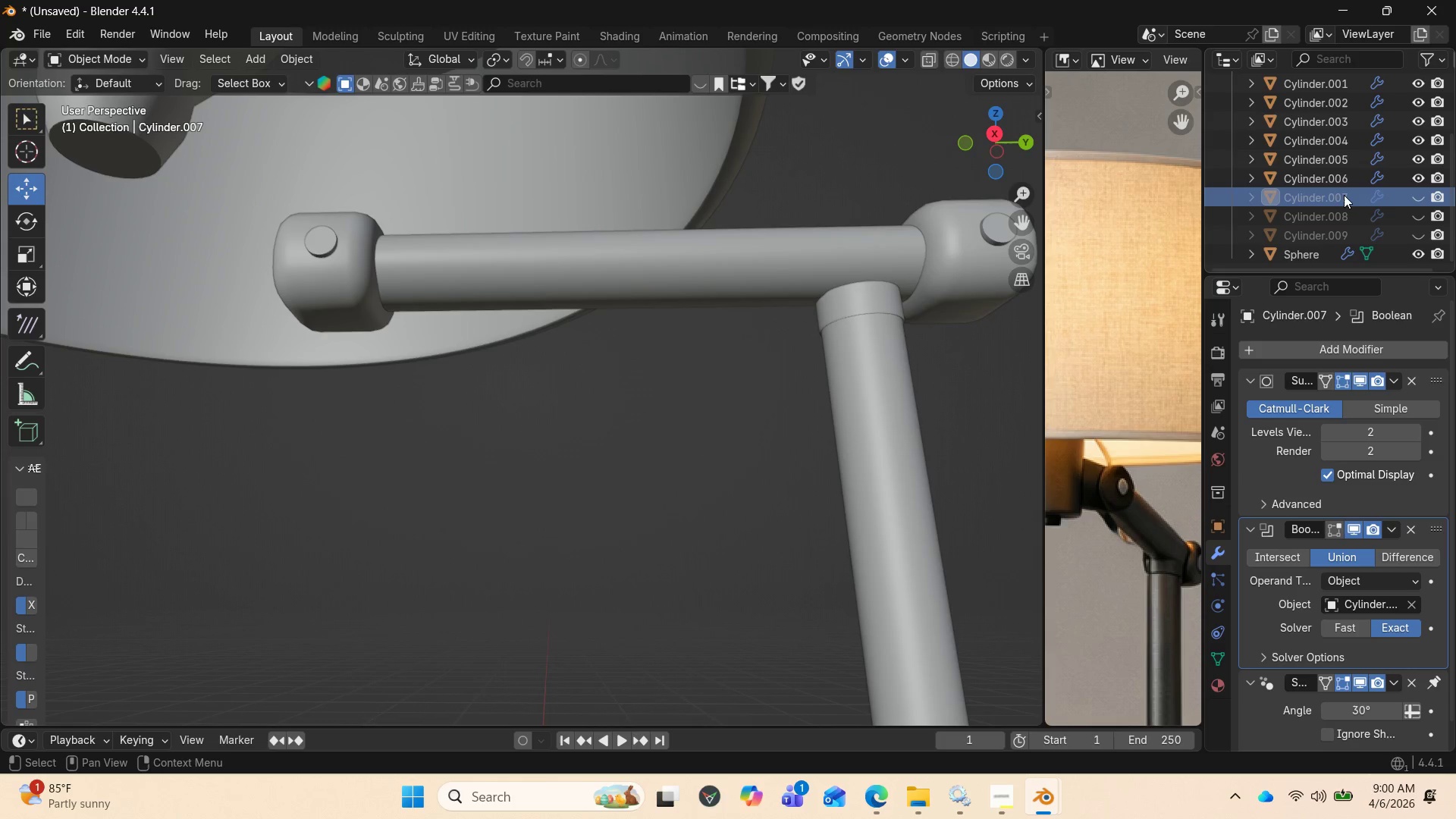 
left_click([1339, 192])
 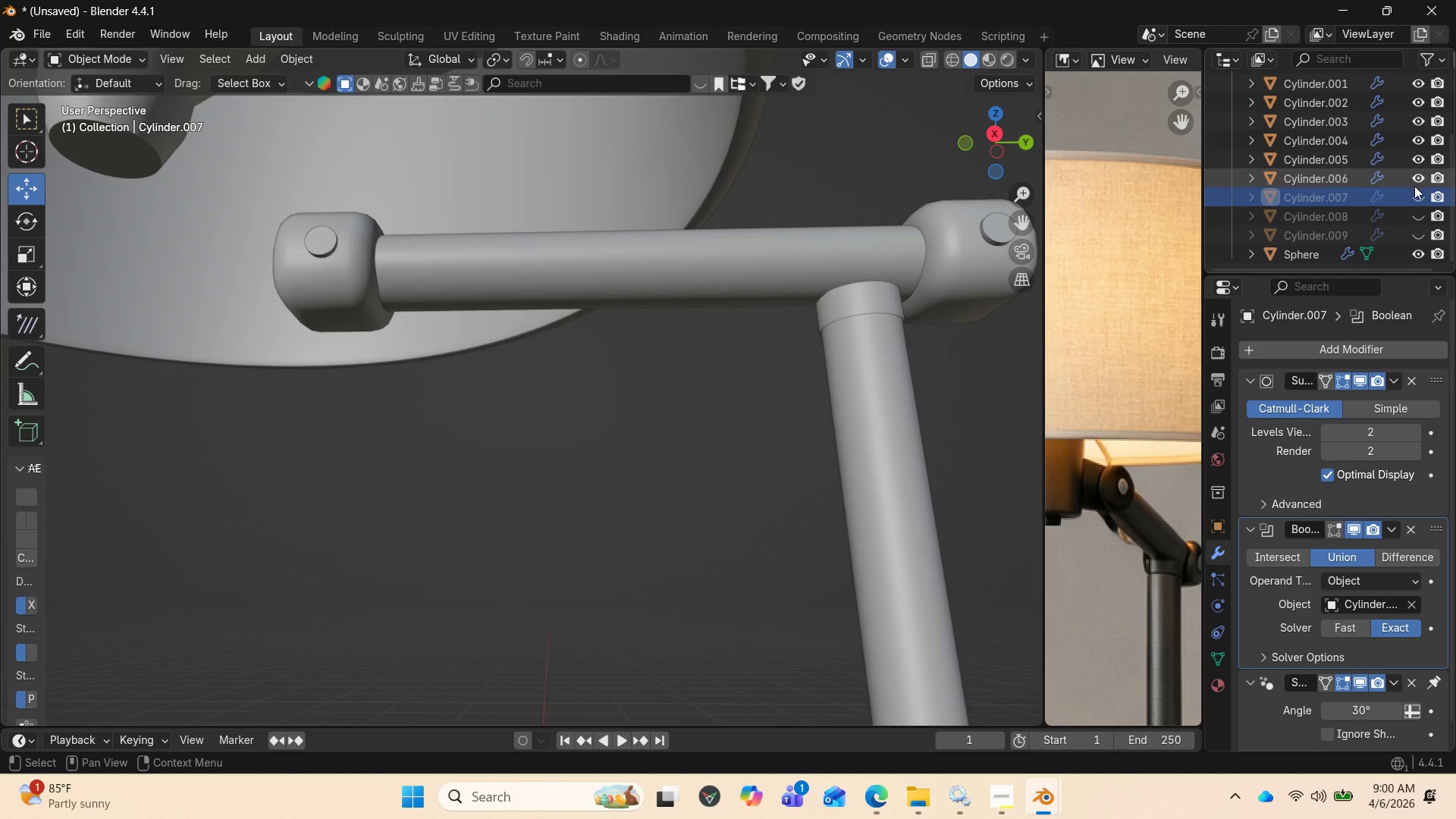 
left_click([1417, 193])
 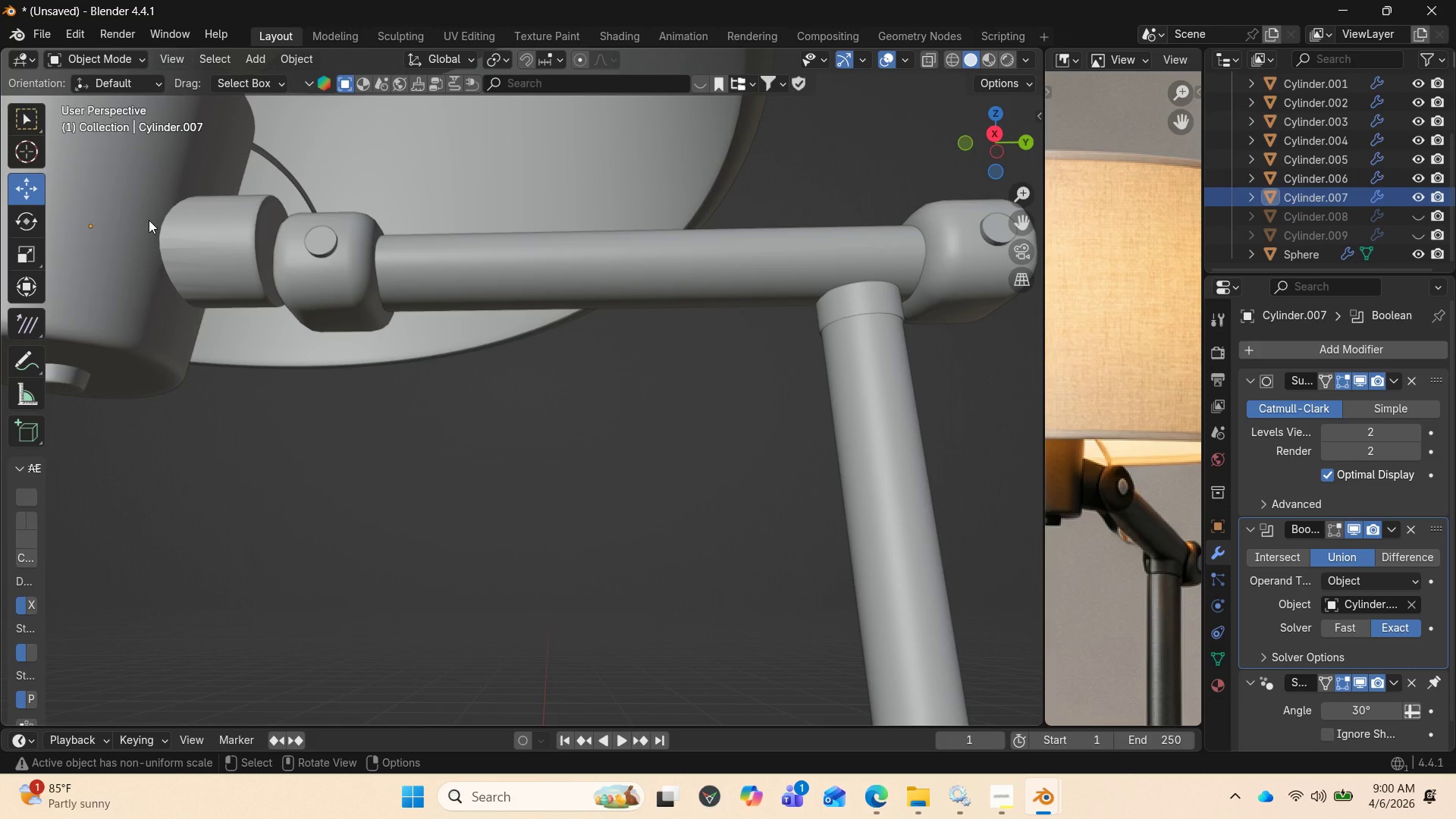 
left_click([143, 228])
 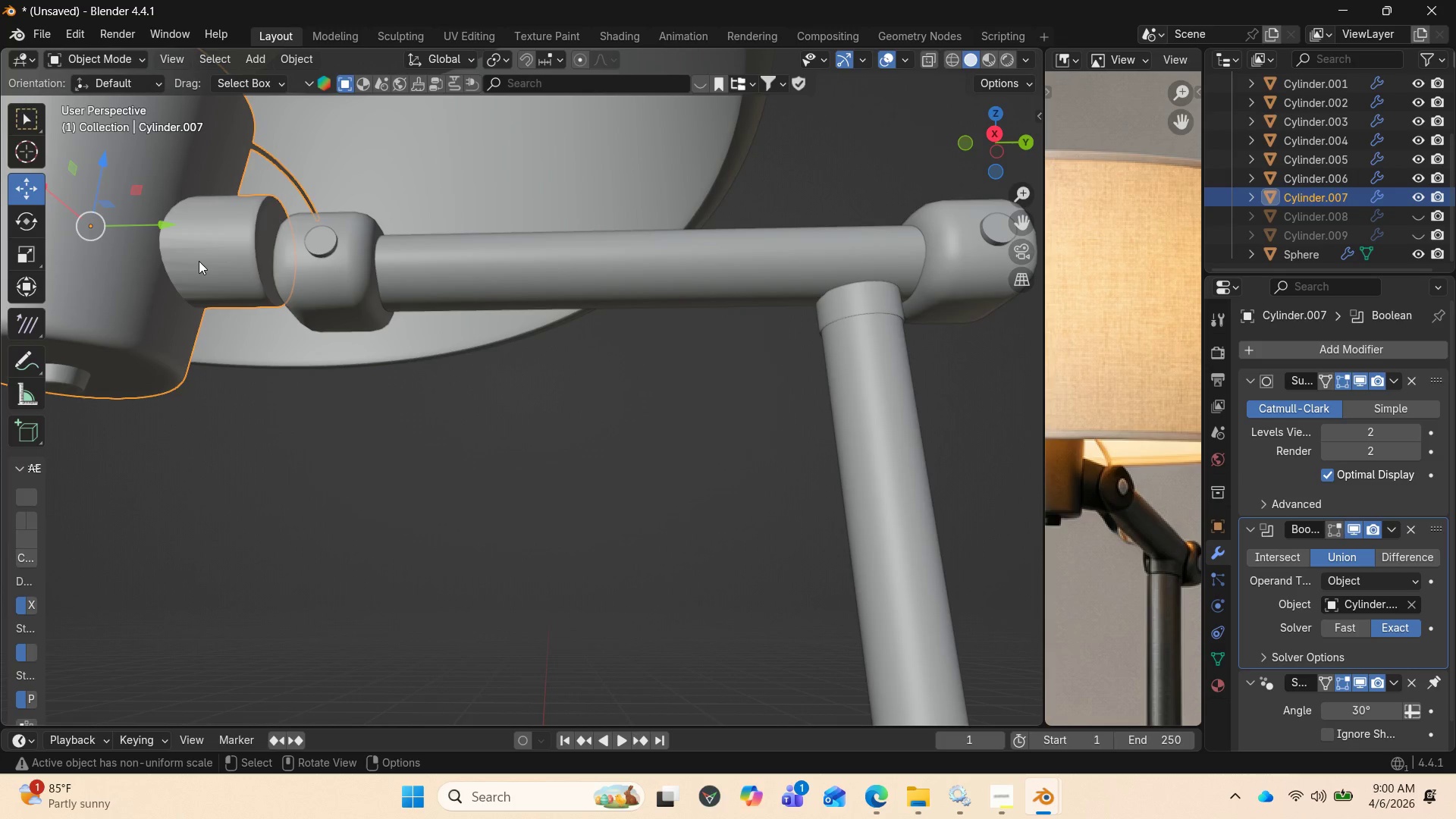 
scroll: coordinate [199, 261], scroll_direction: down, amount: 1.0
 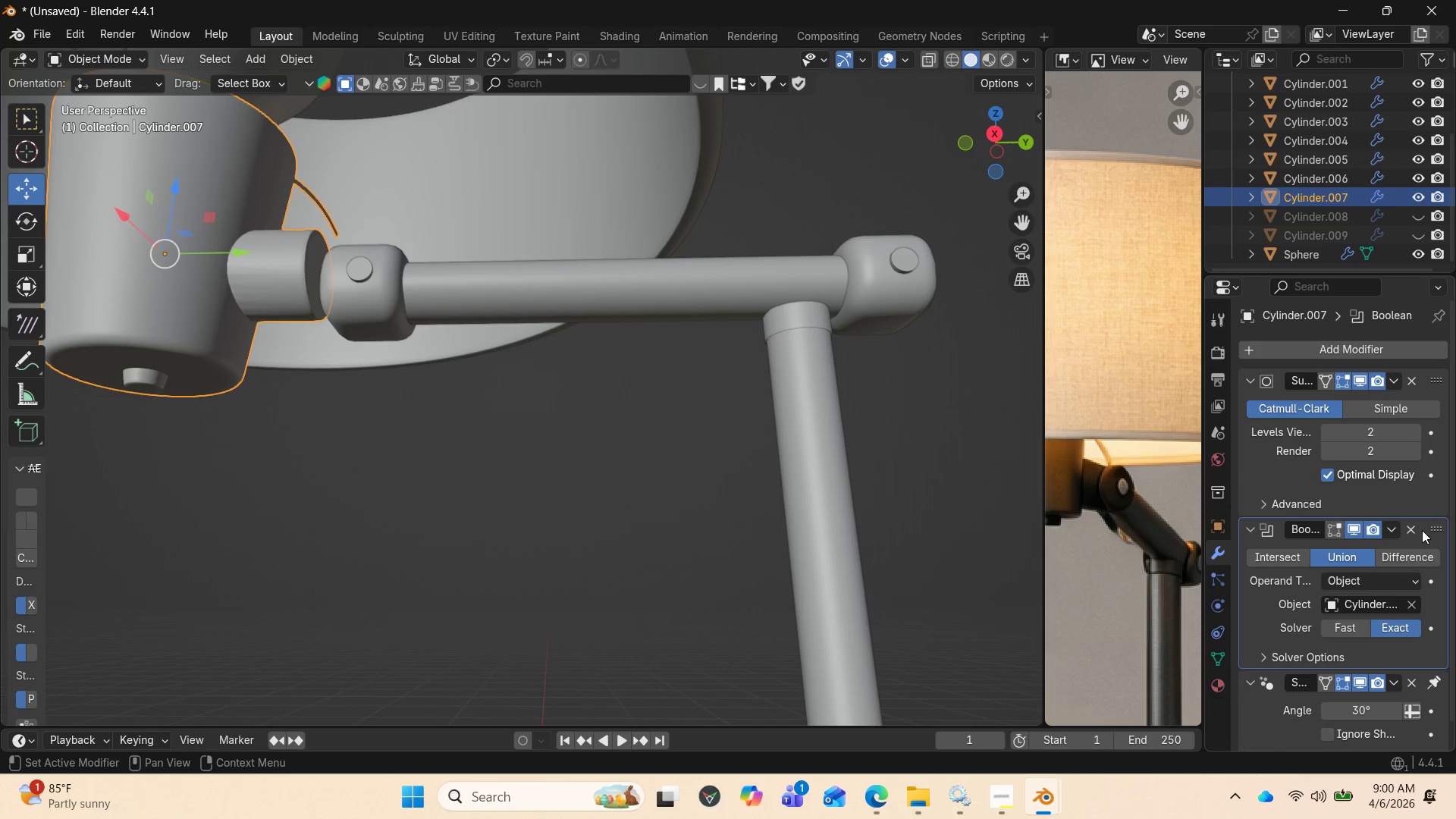 
left_click([1394, 529])
 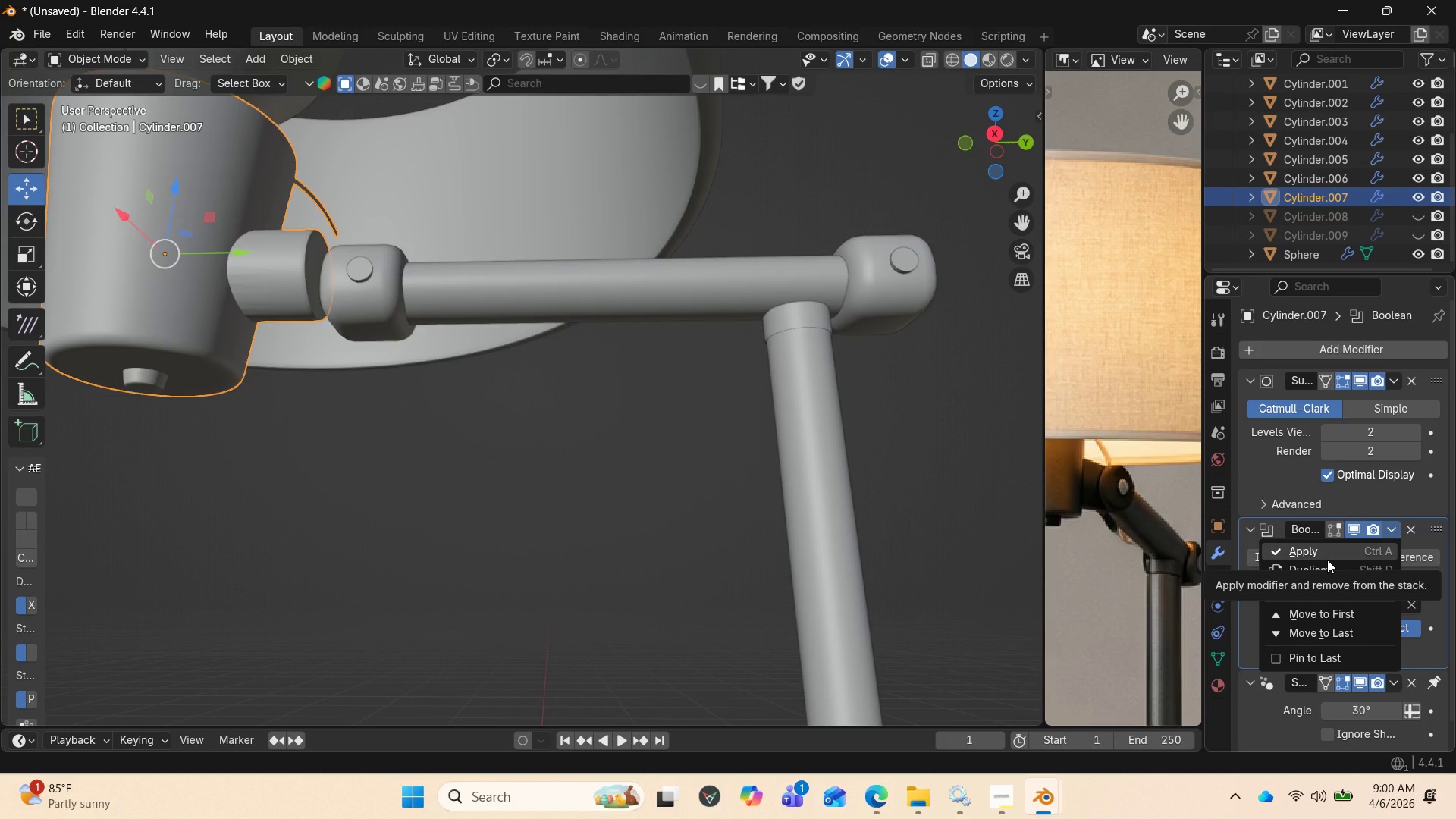 
left_click([1327, 560])
 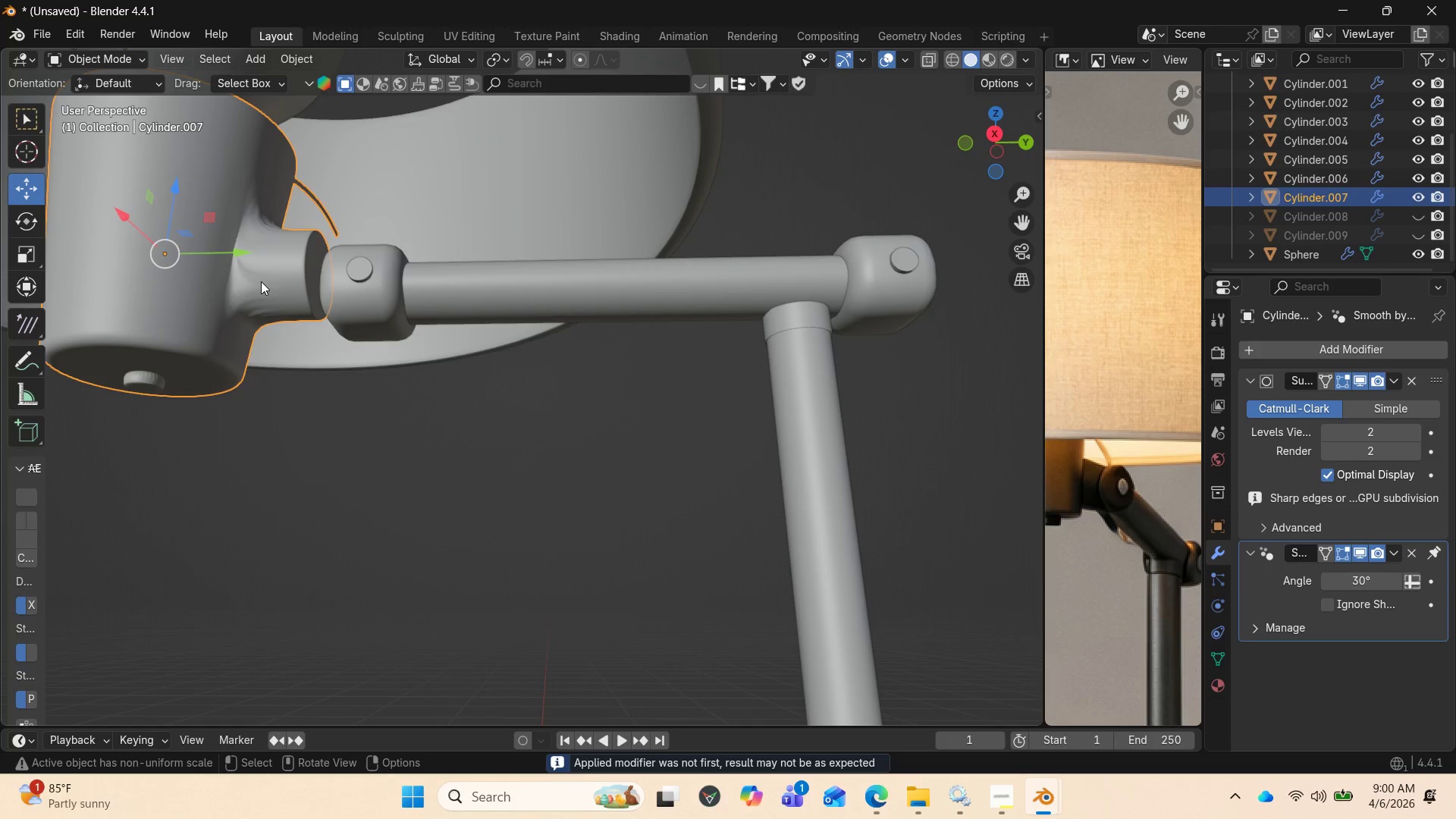 
wait(5.91)
 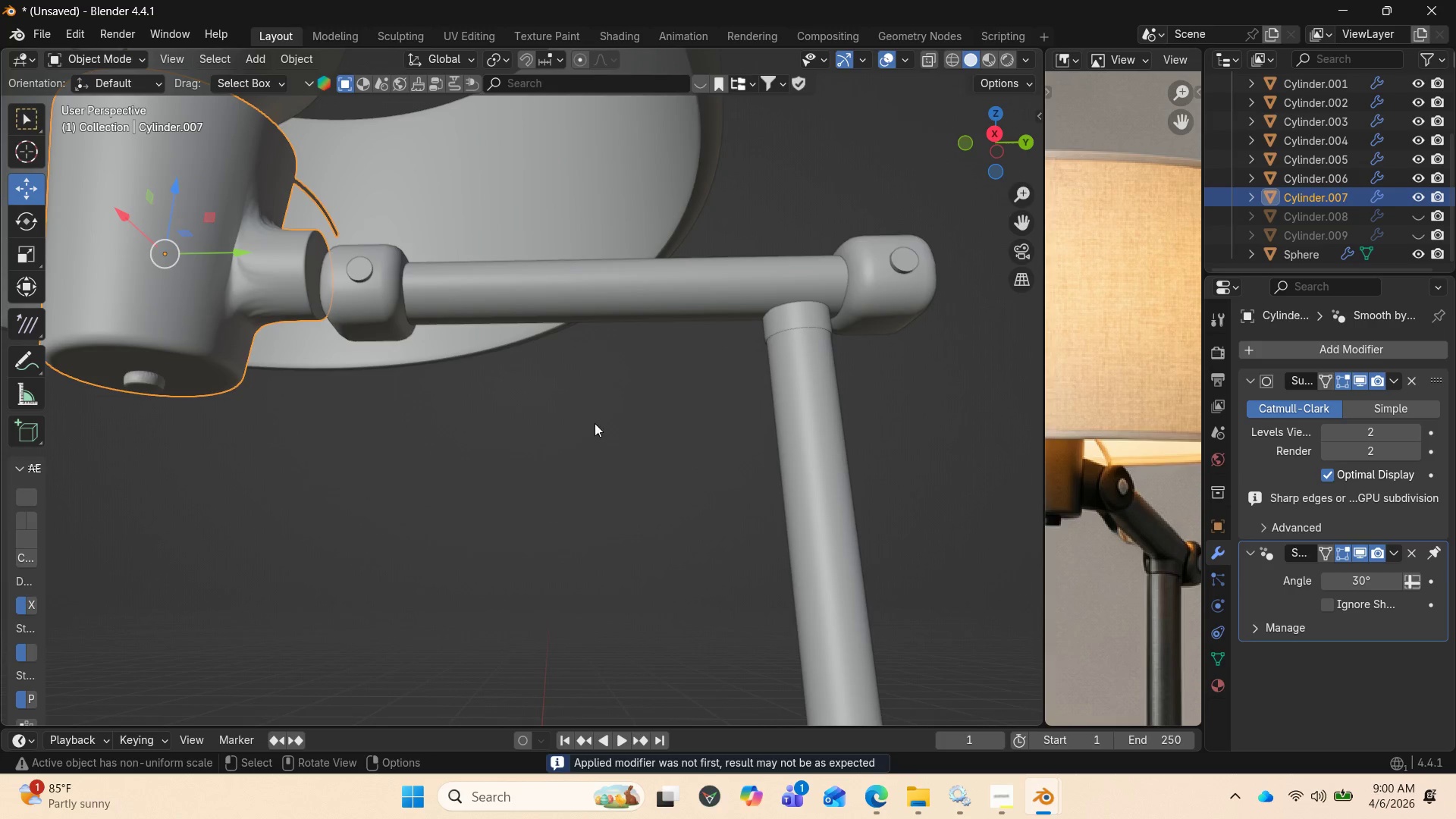 
key(Tab)
 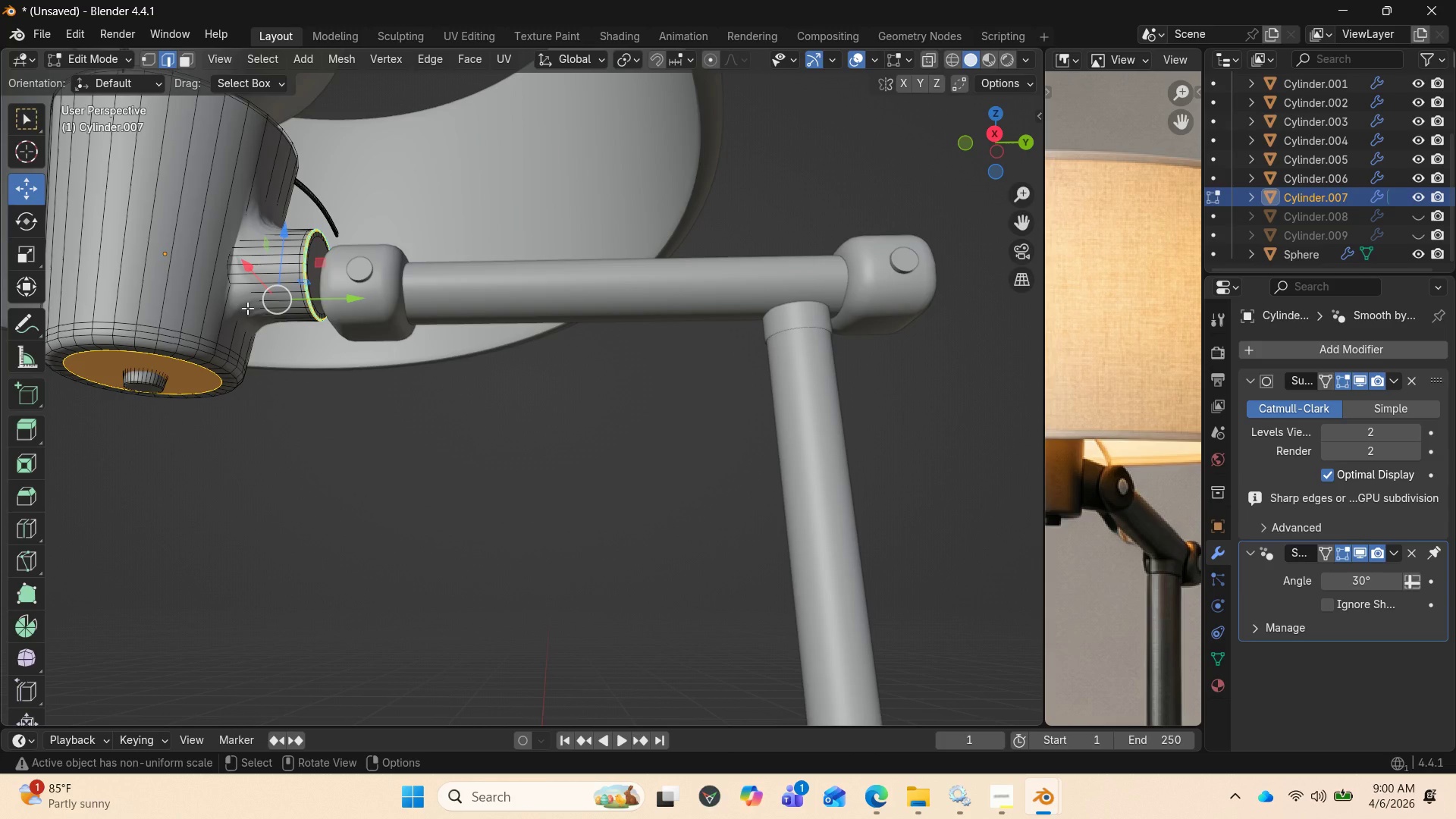 
key(Control+R)
 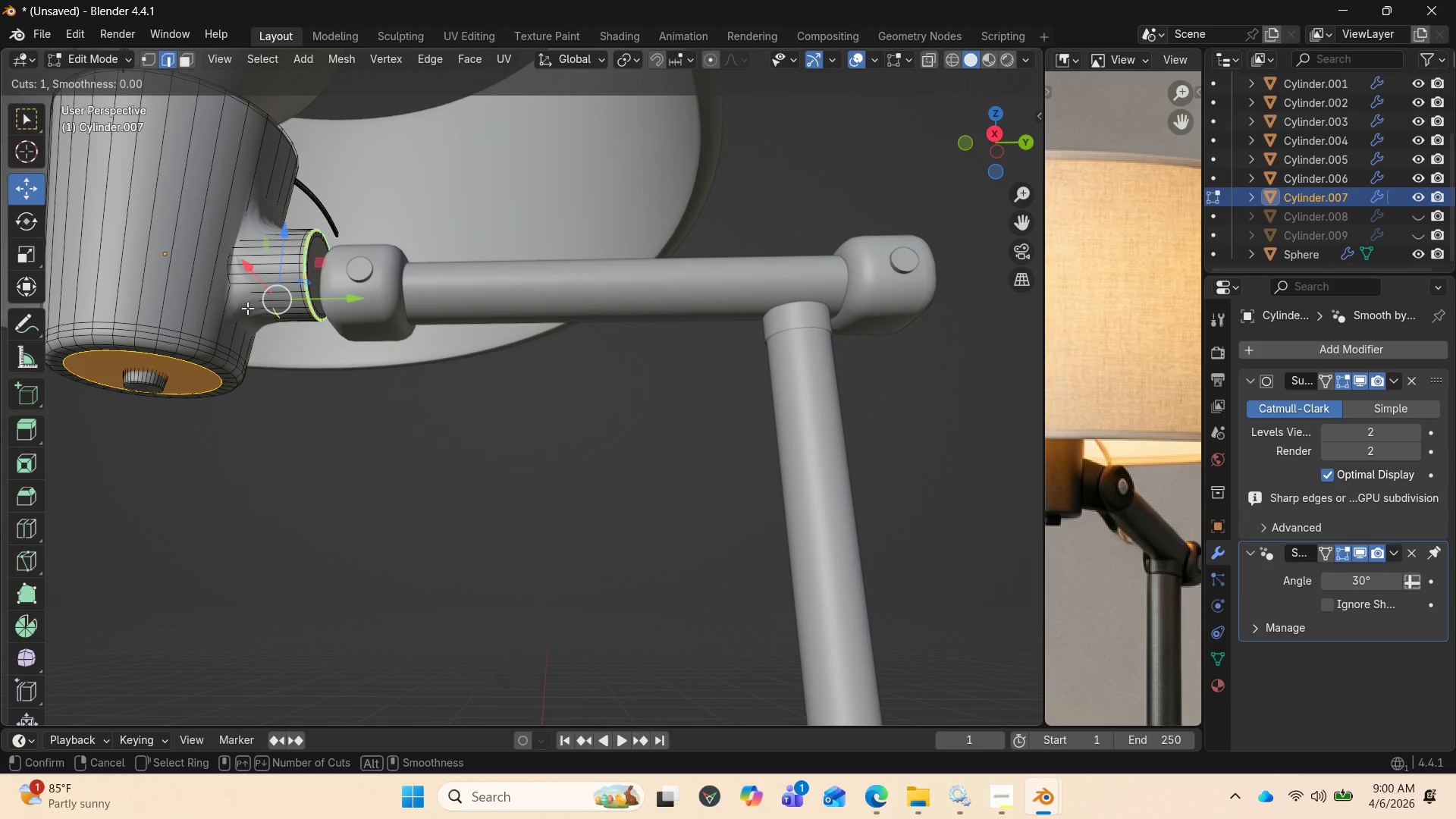 
left_click([247, 308])
 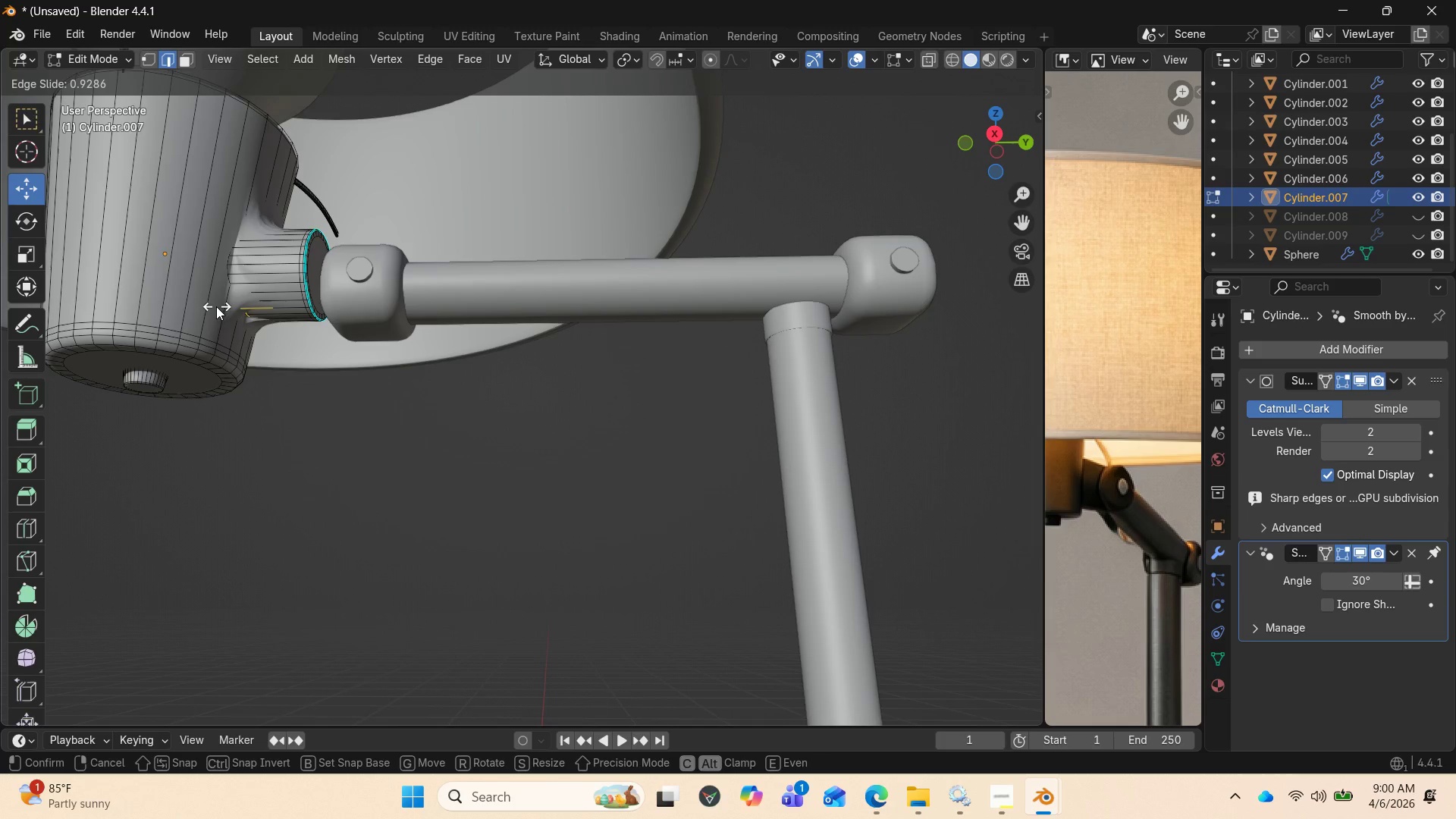 
left_click([215, 306])
 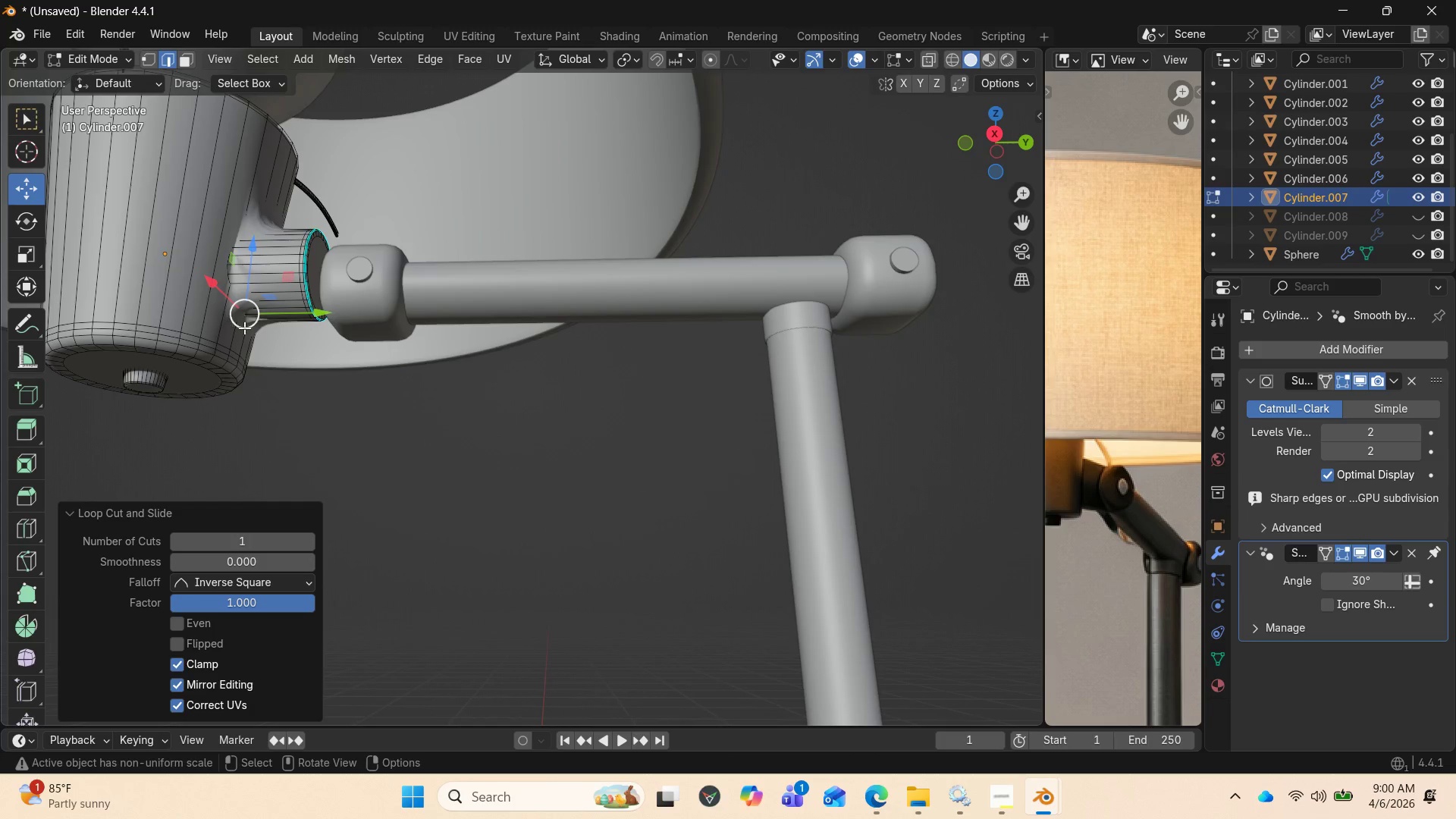 
key(Control+Z)
 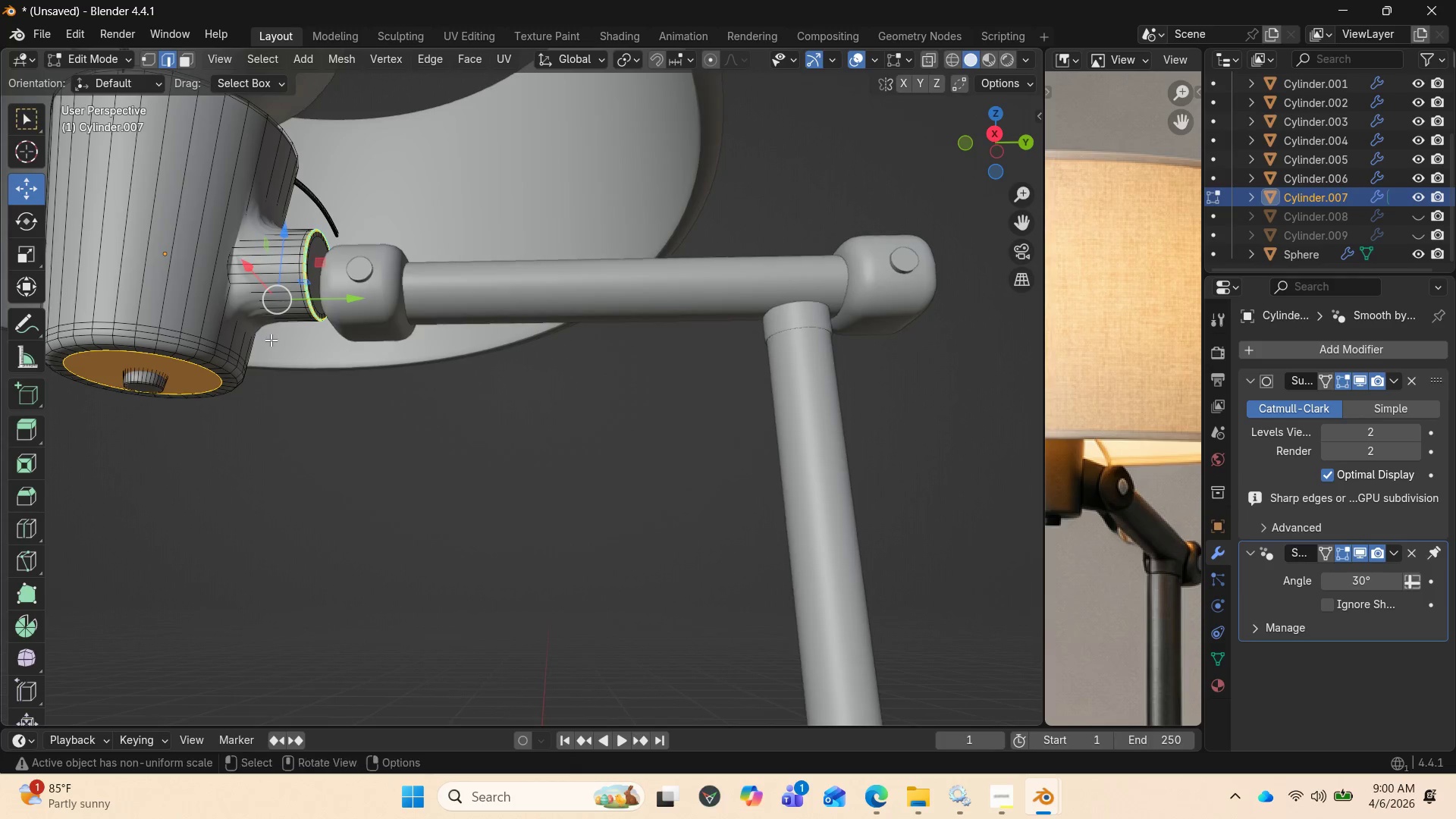 
key(Control+Z)
 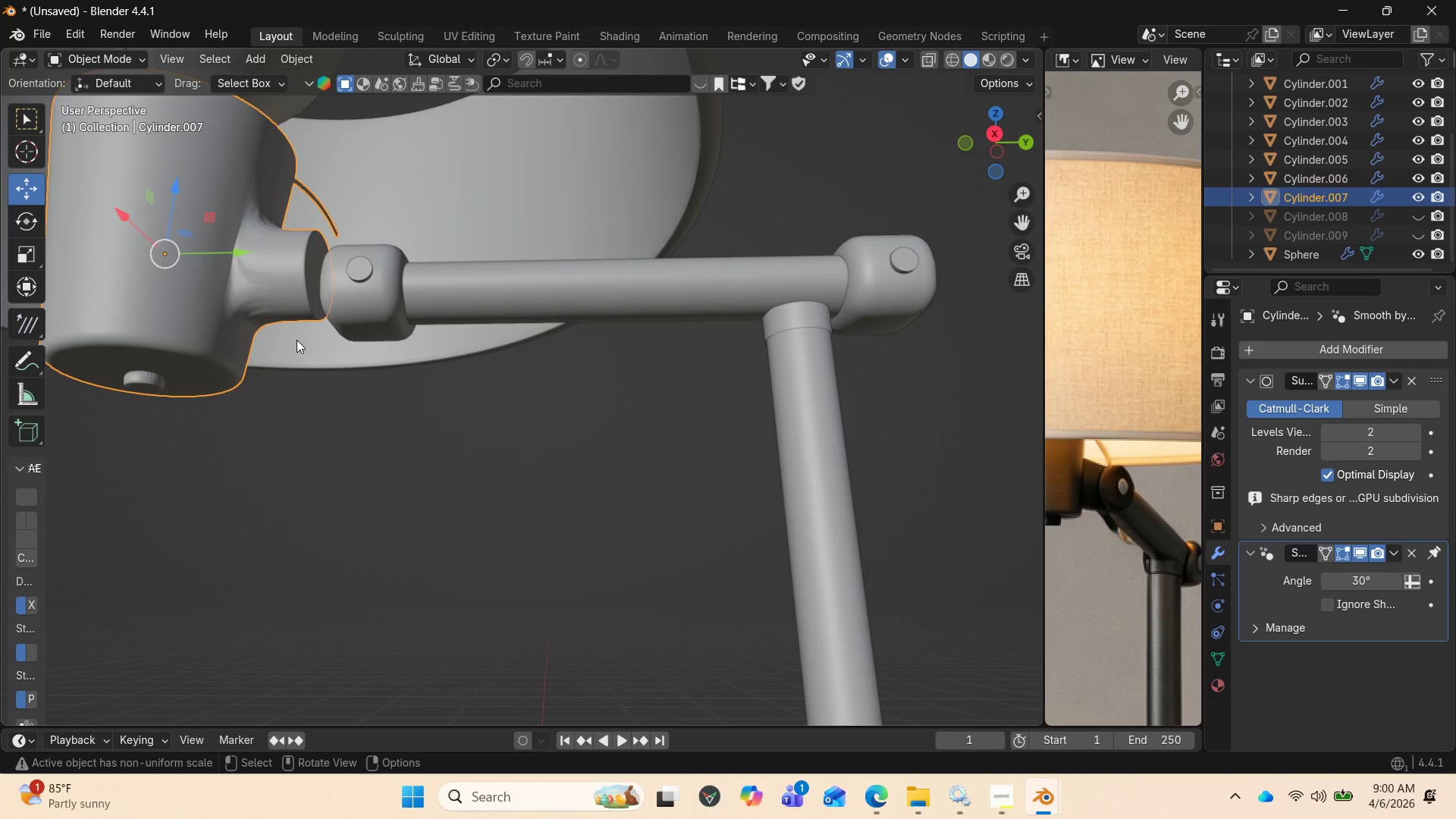 
key(Control+Z)
 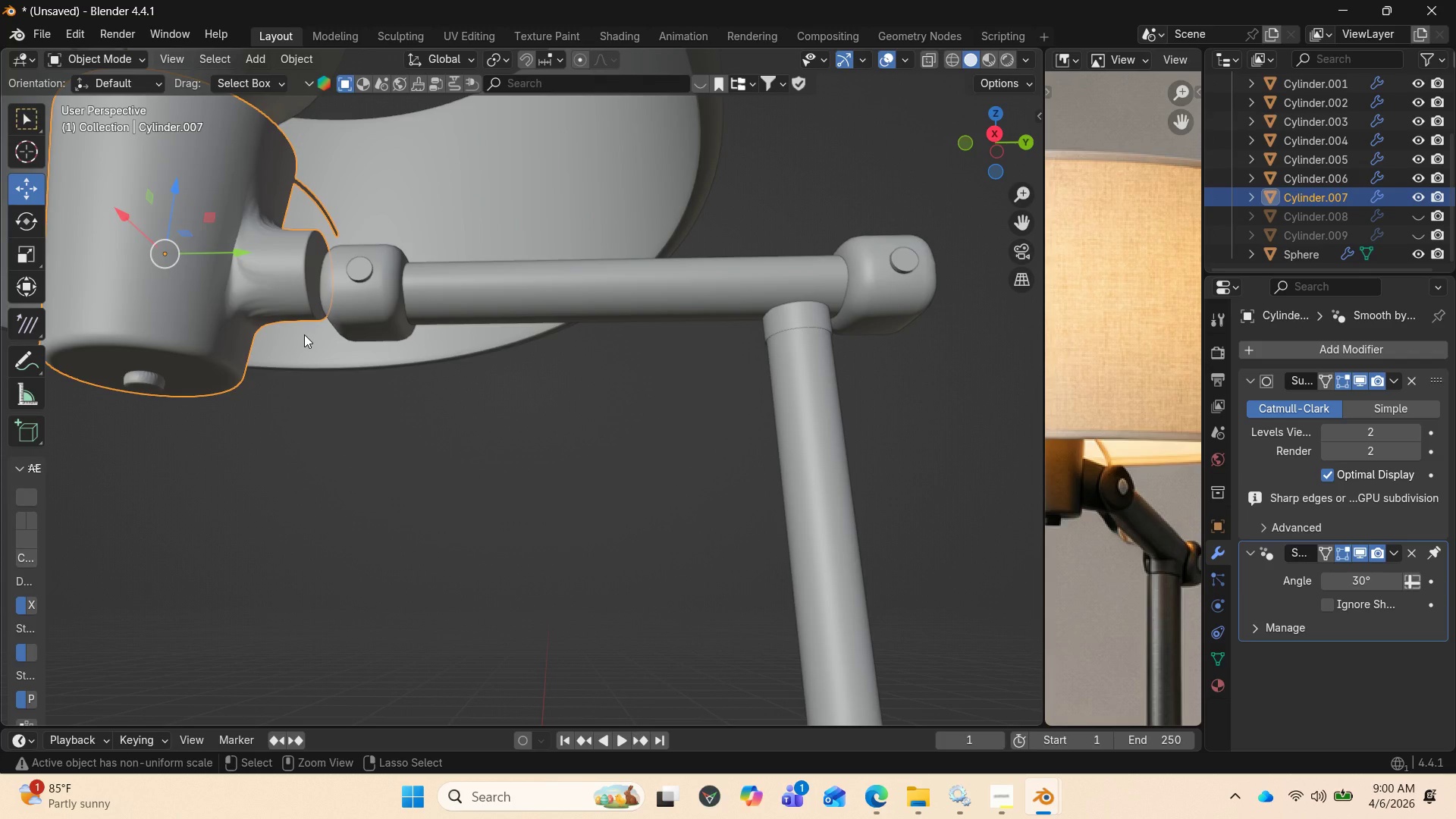 
key(Control+Z)
 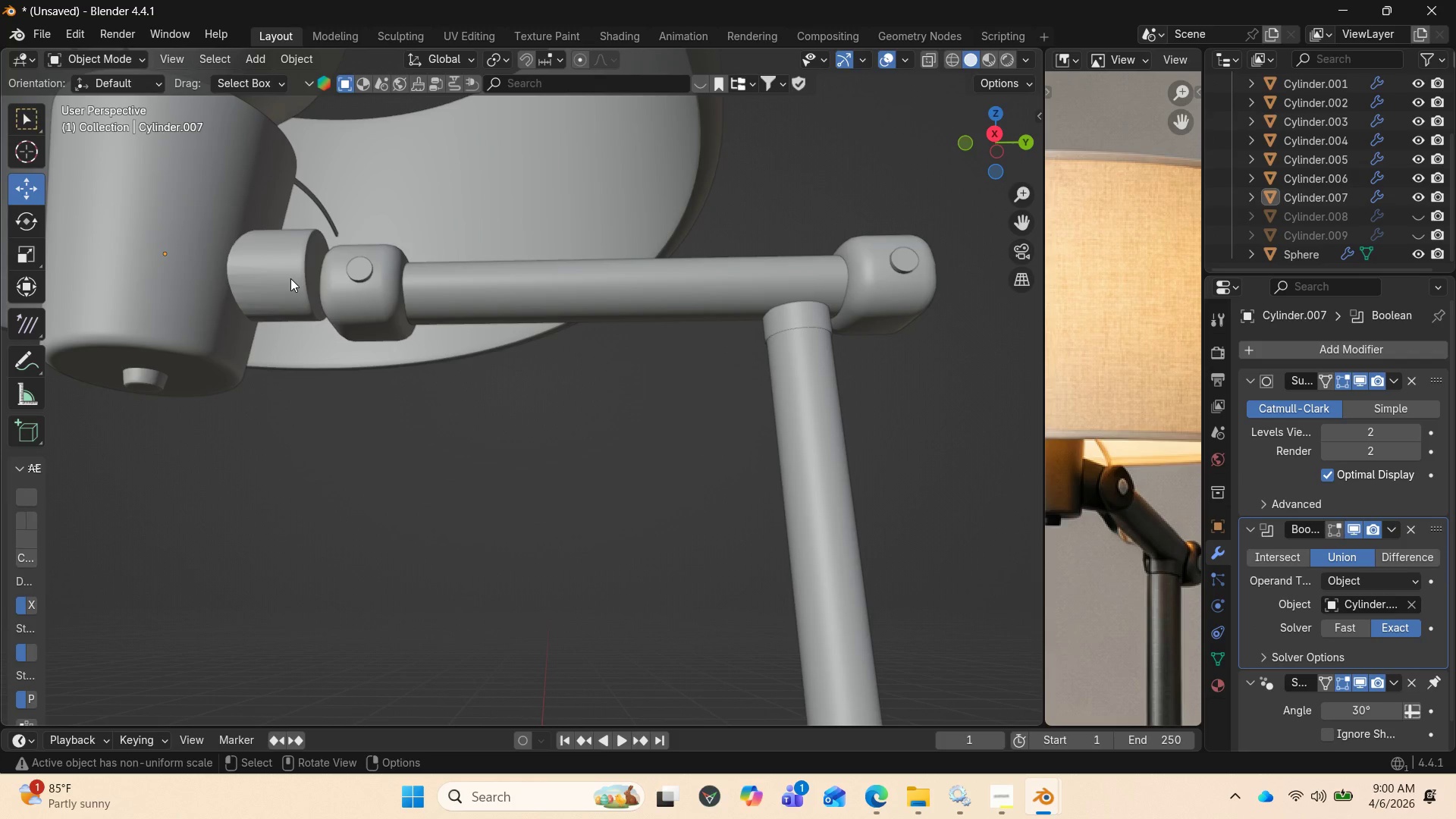 
wait(5.27)
 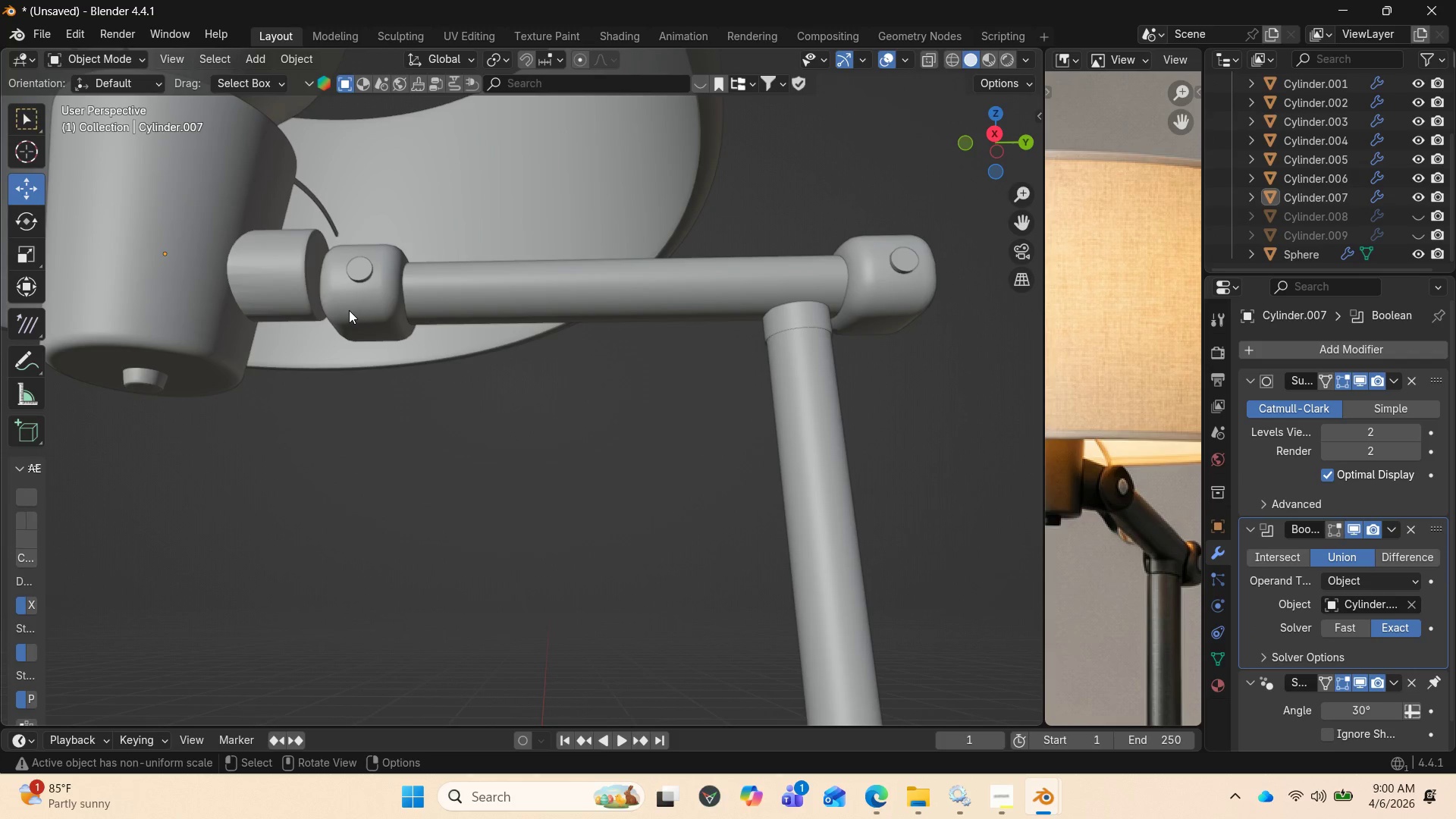 
left_click_drag(start_coordinate=[972, 147], to_coordinate=[1001, 208])
 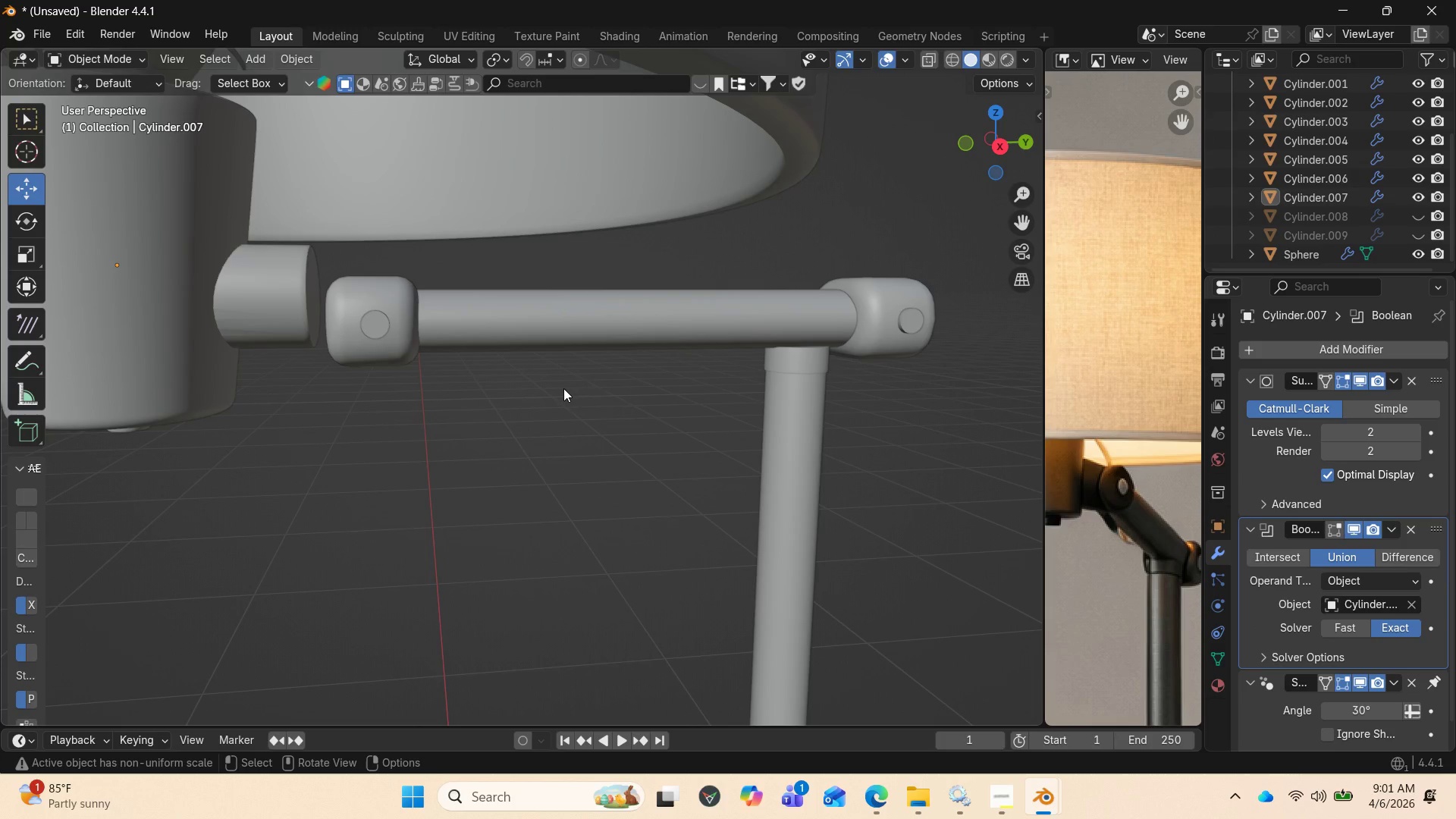 
key(Control+Z)
 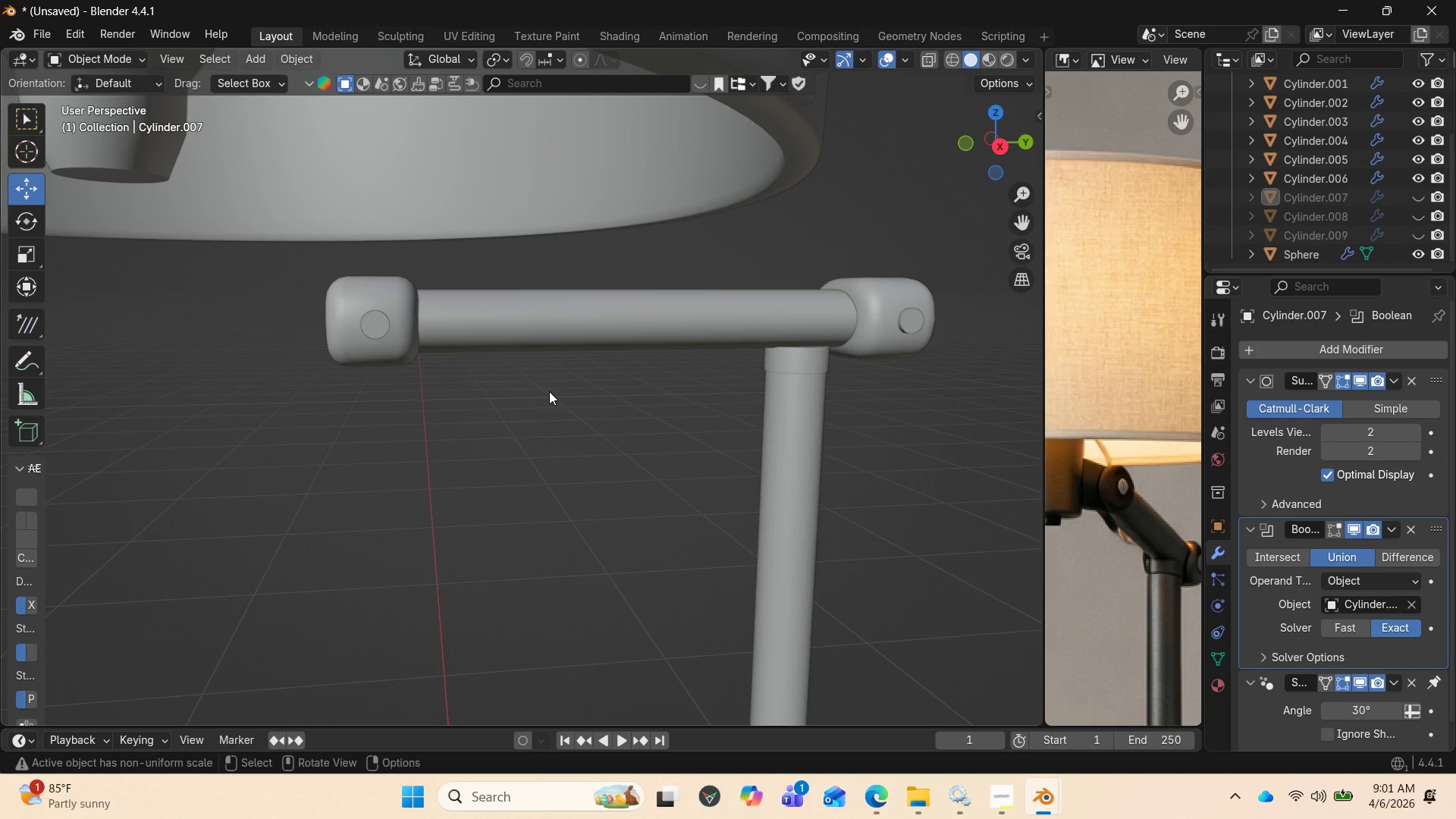 
key(Control+Z)
 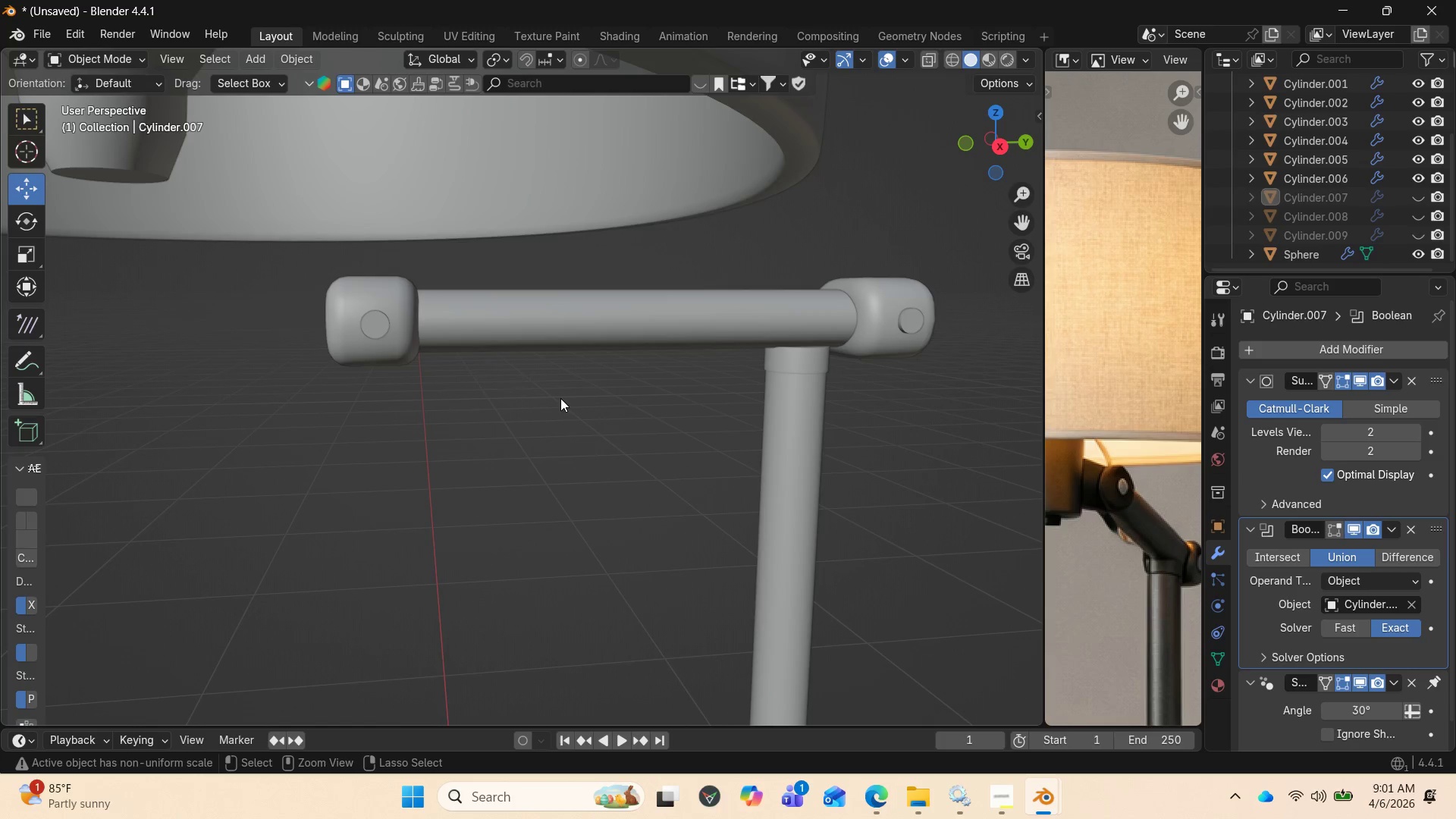 
key(Control+Z)
 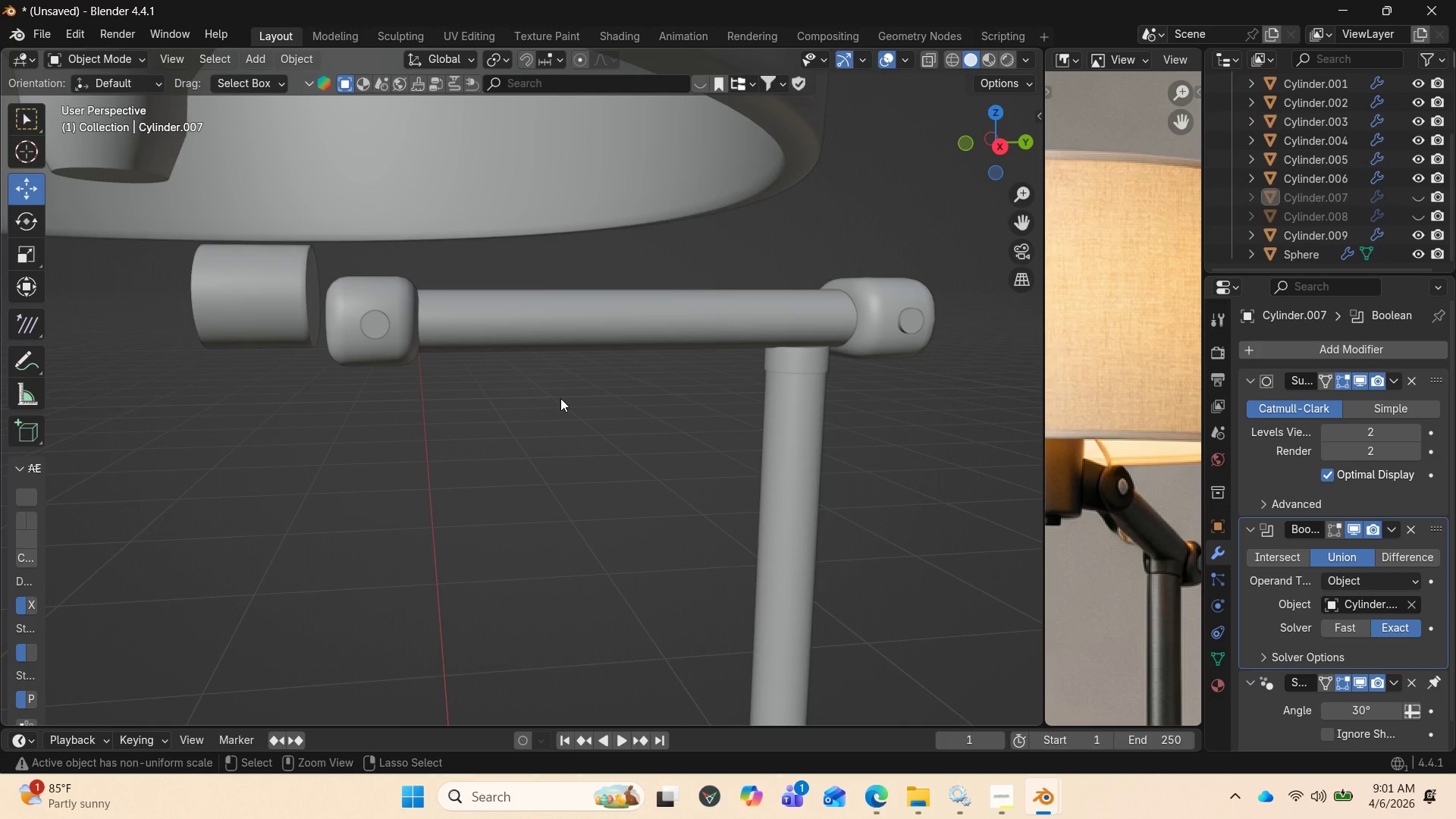 
key(Control+Z)
 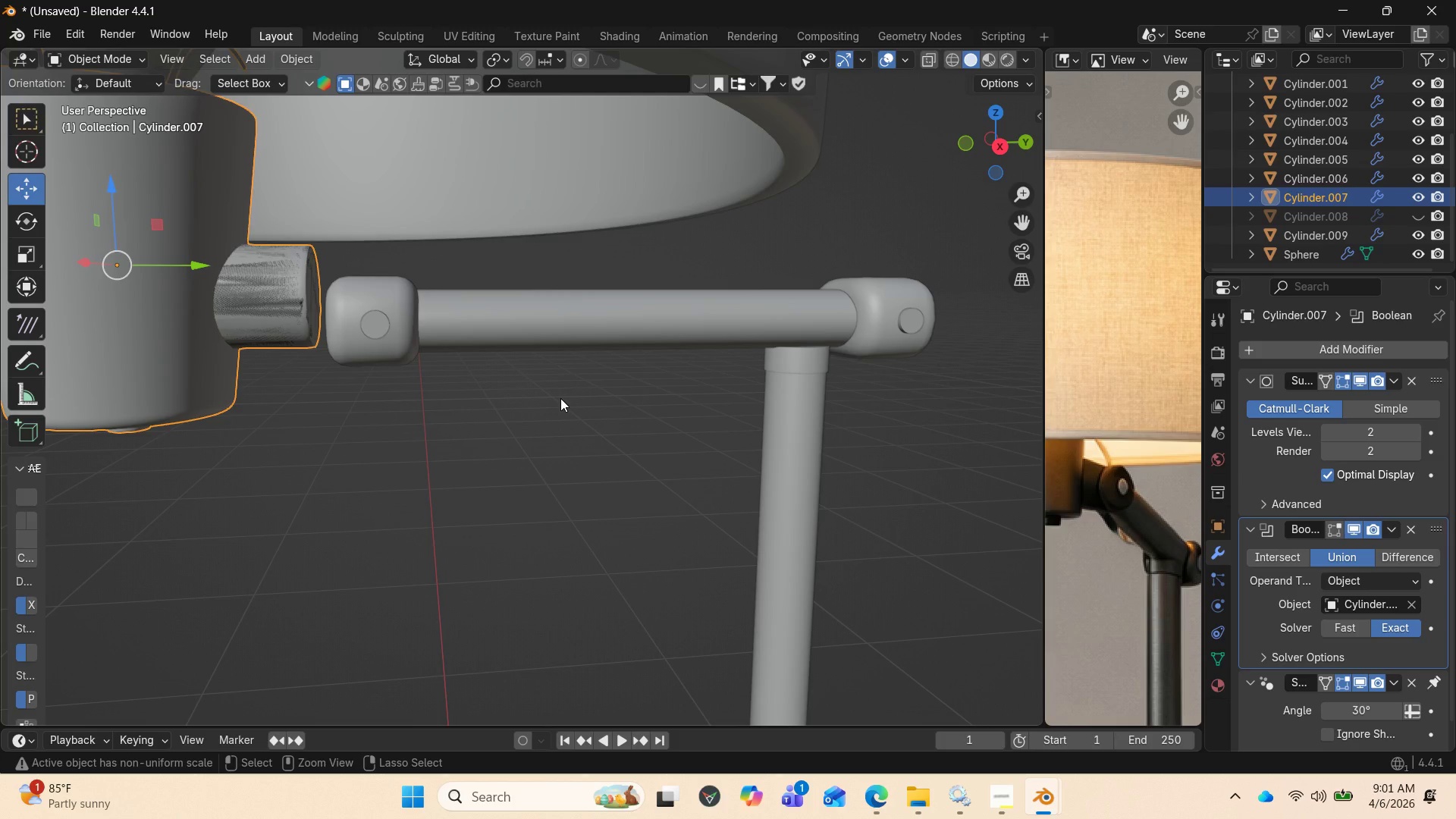 
key(Control+Z)
 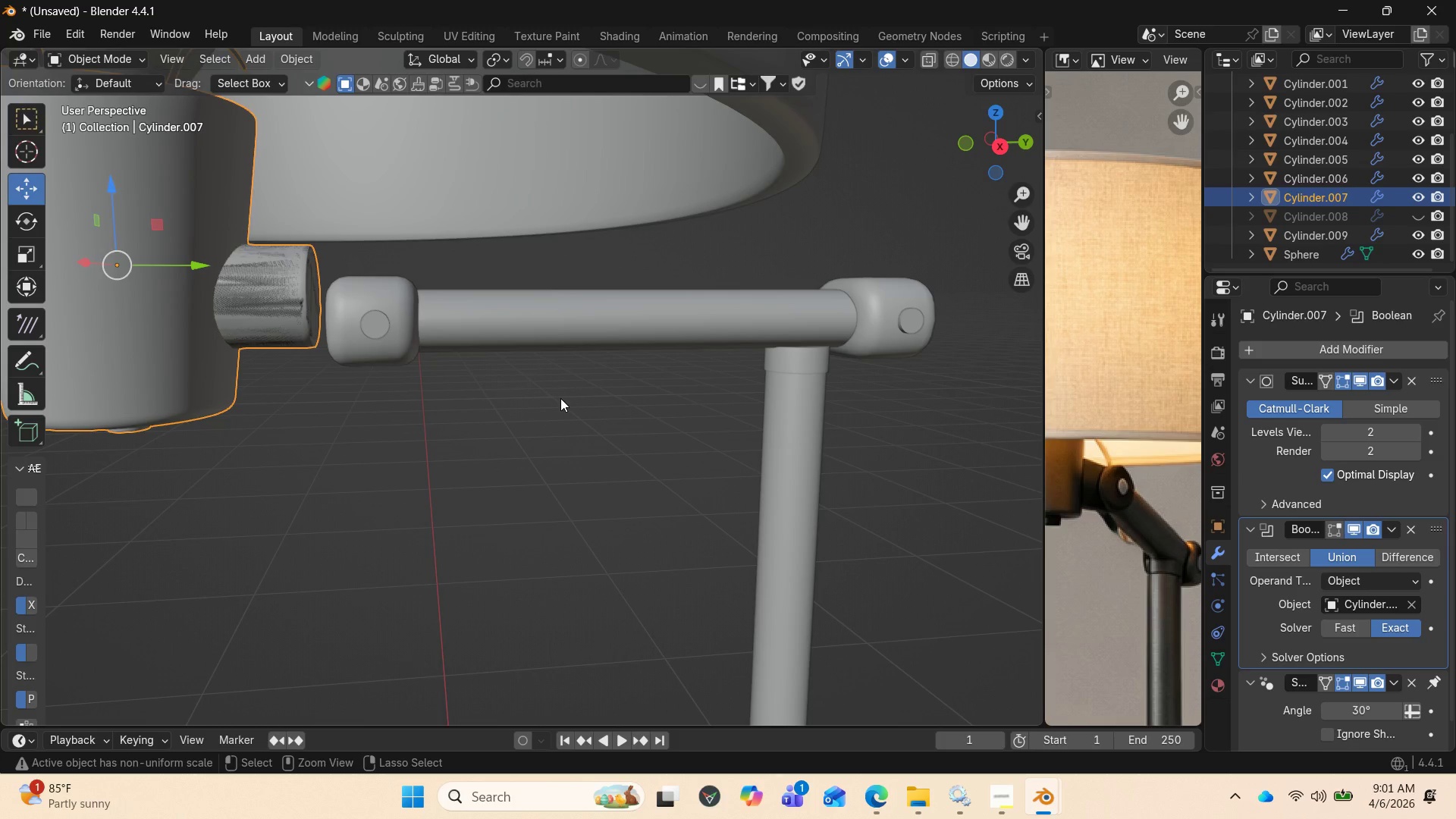 
key(Control+Z)
 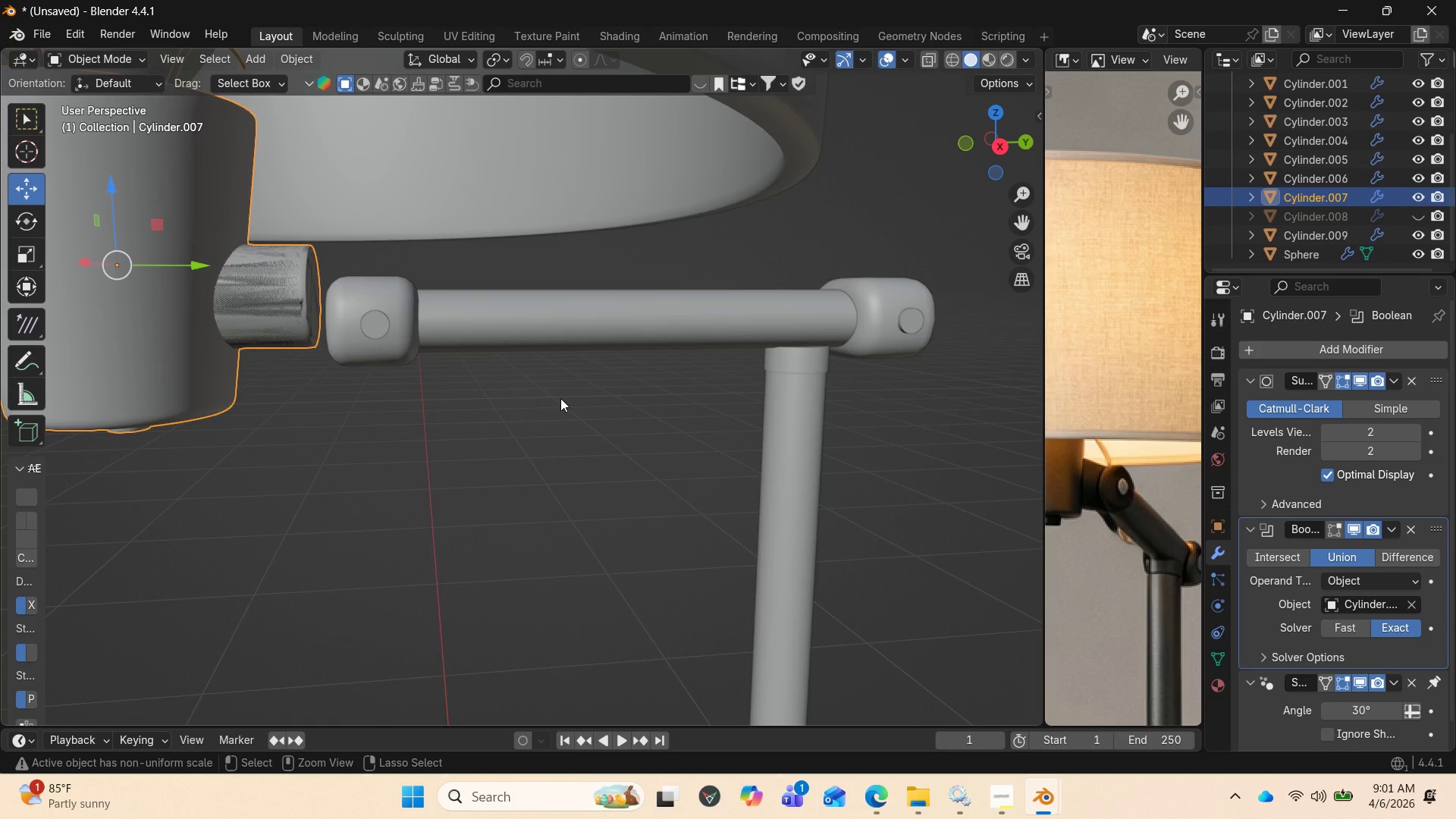 
key(Control+Z)
 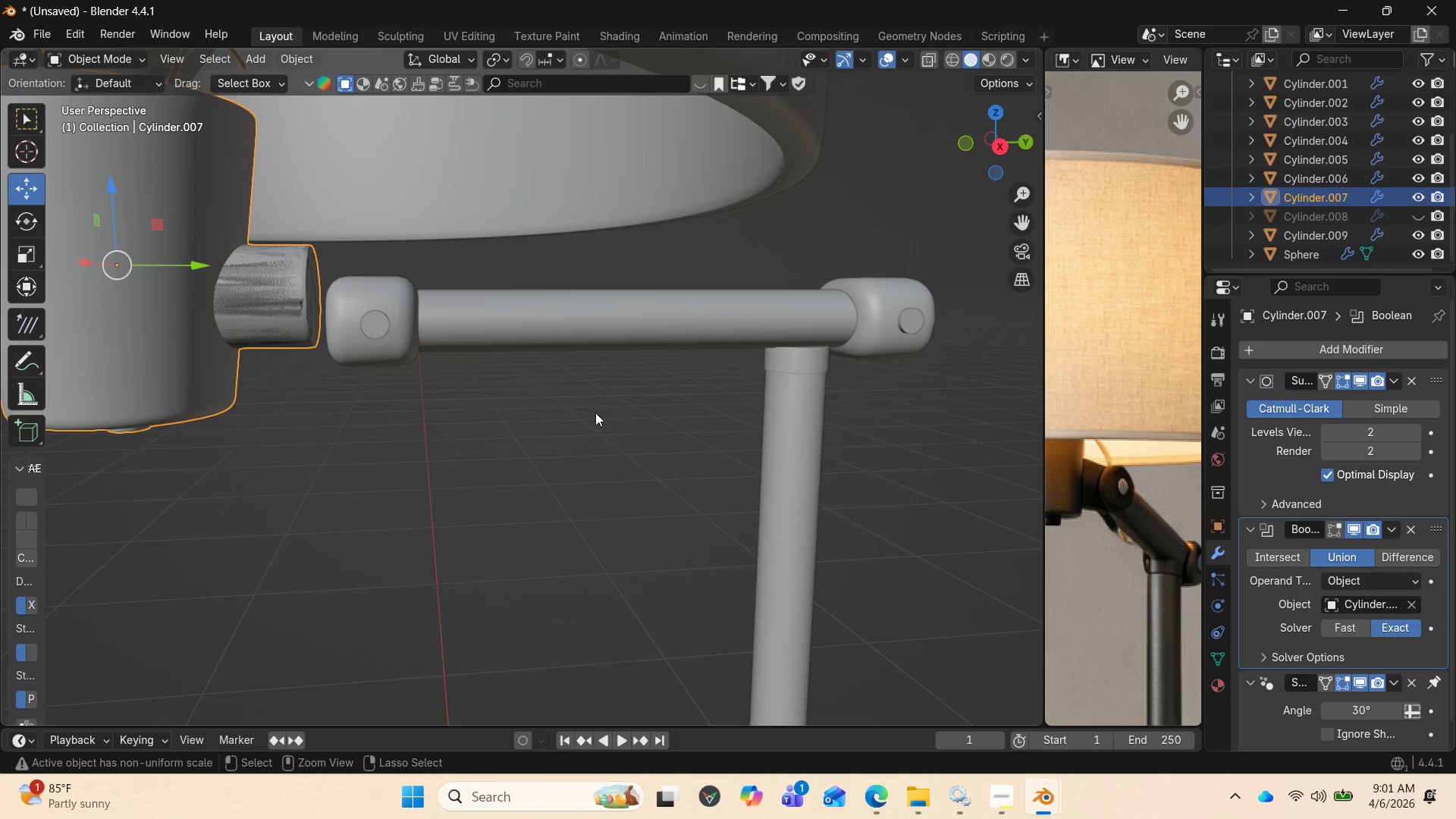 
key(Control+Z)
 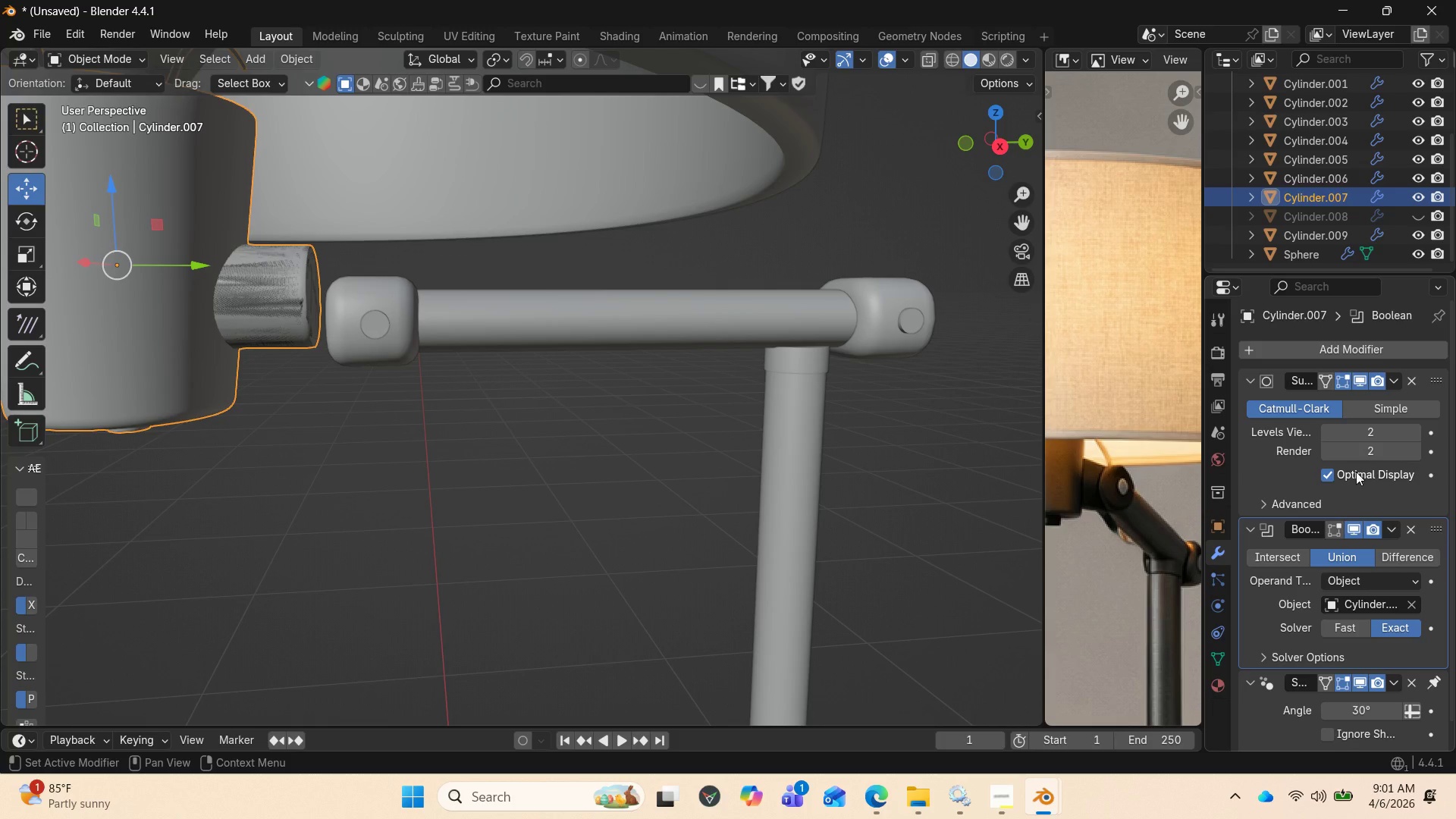 
wait(5.42)
 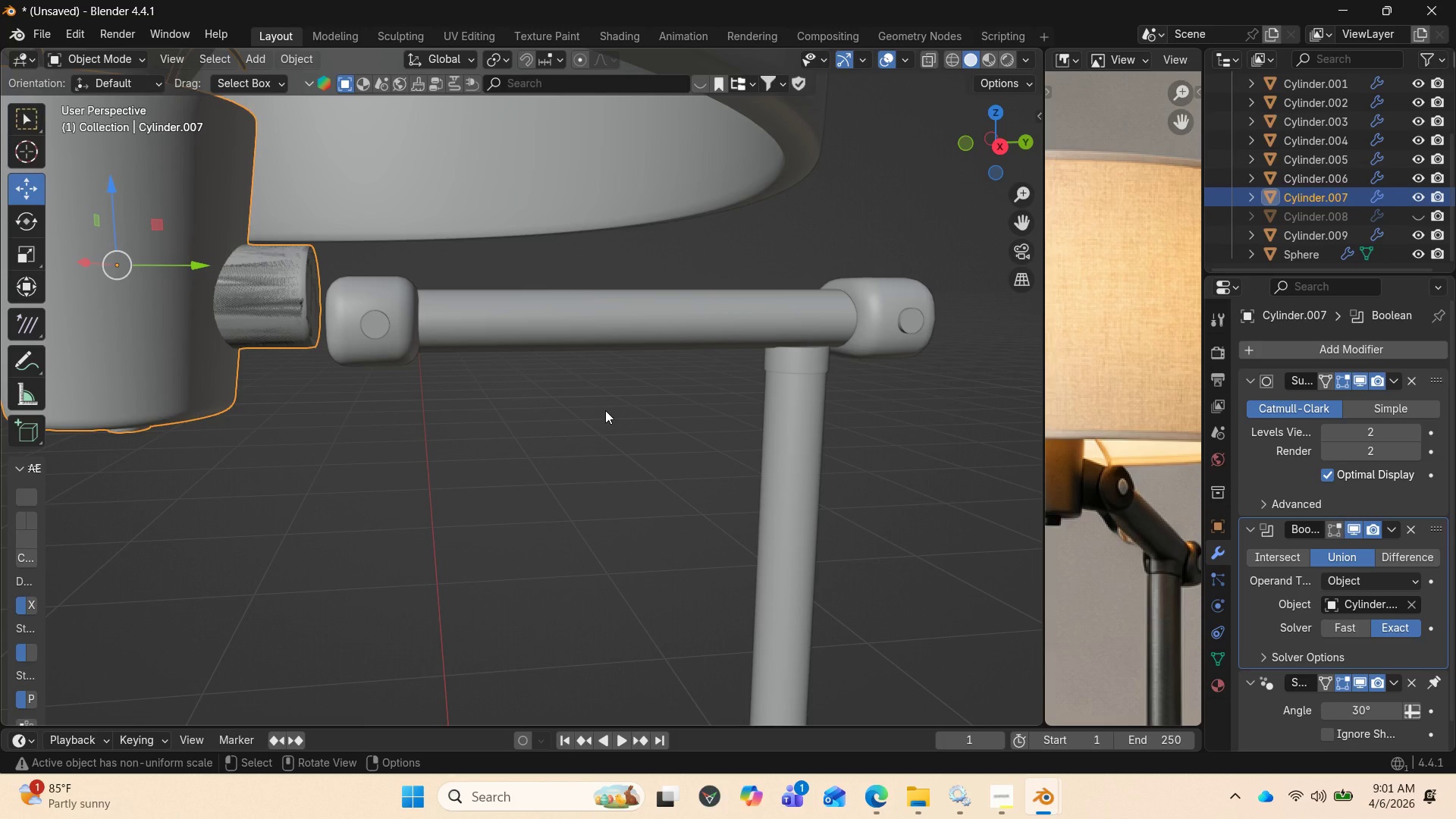 
key(Control+Z)
 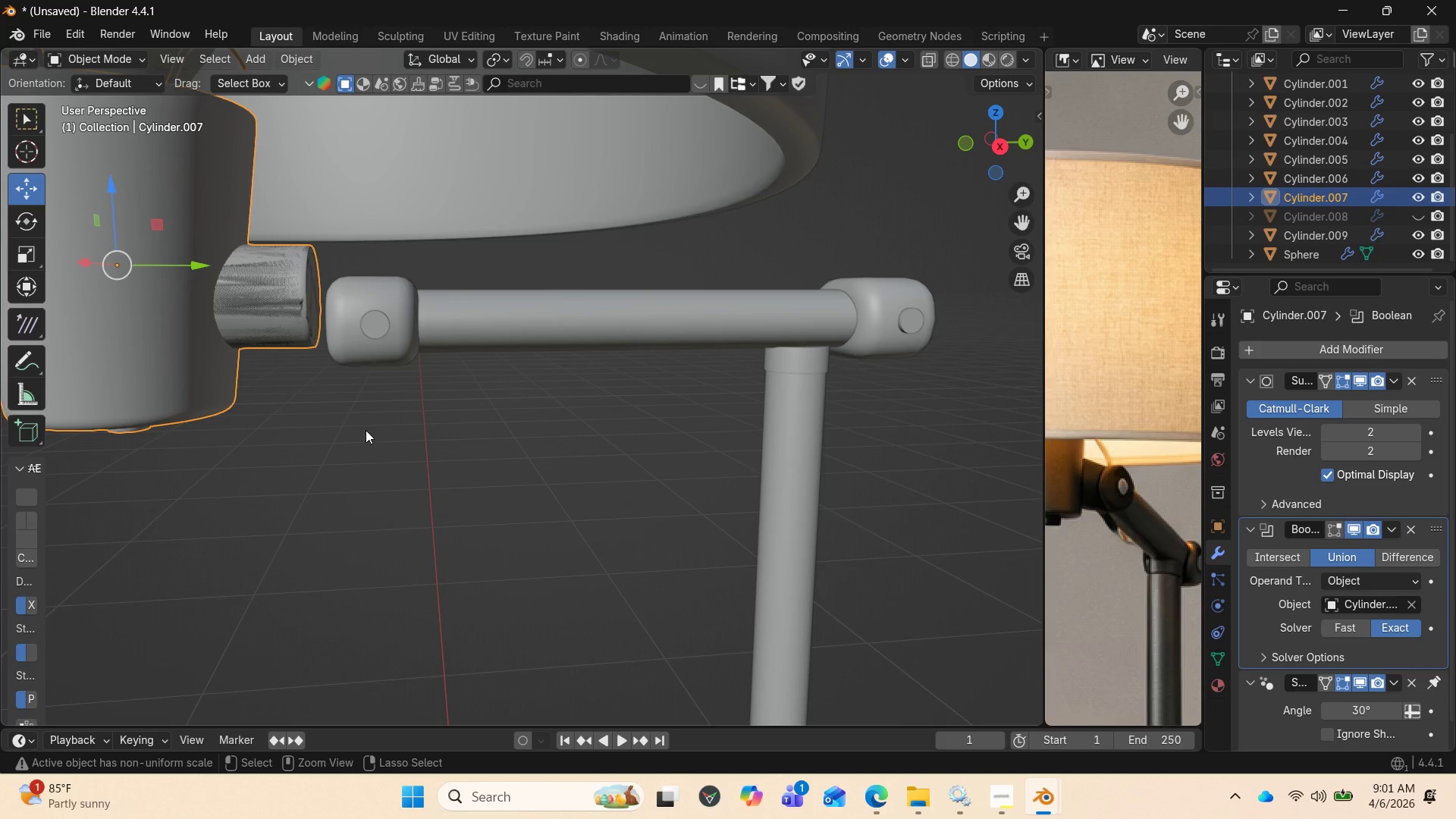 
key(Control+Z)
 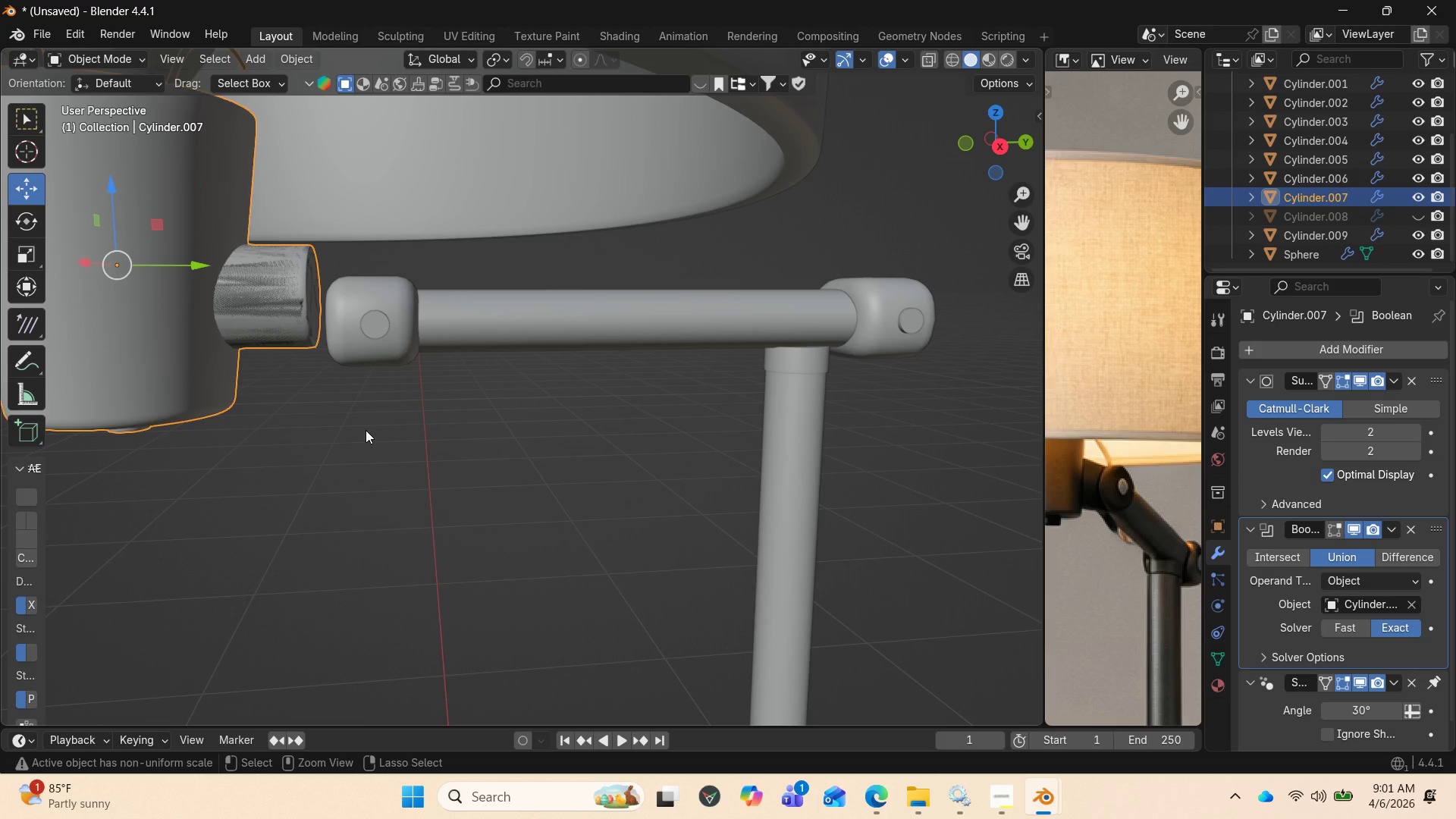 
key(Control+Z)
 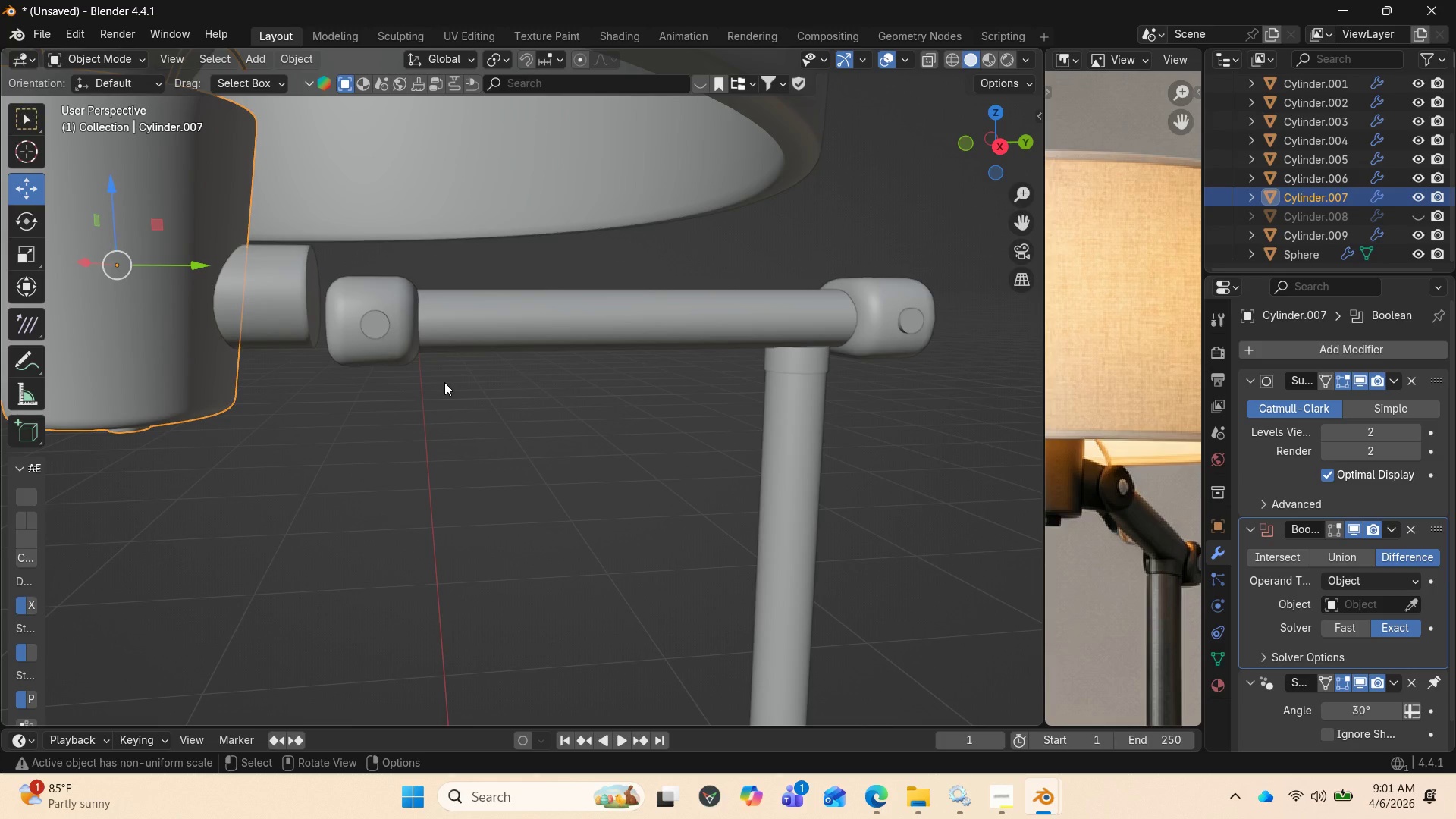 
hold_key(key=ControlLeft, duration=0.66)
 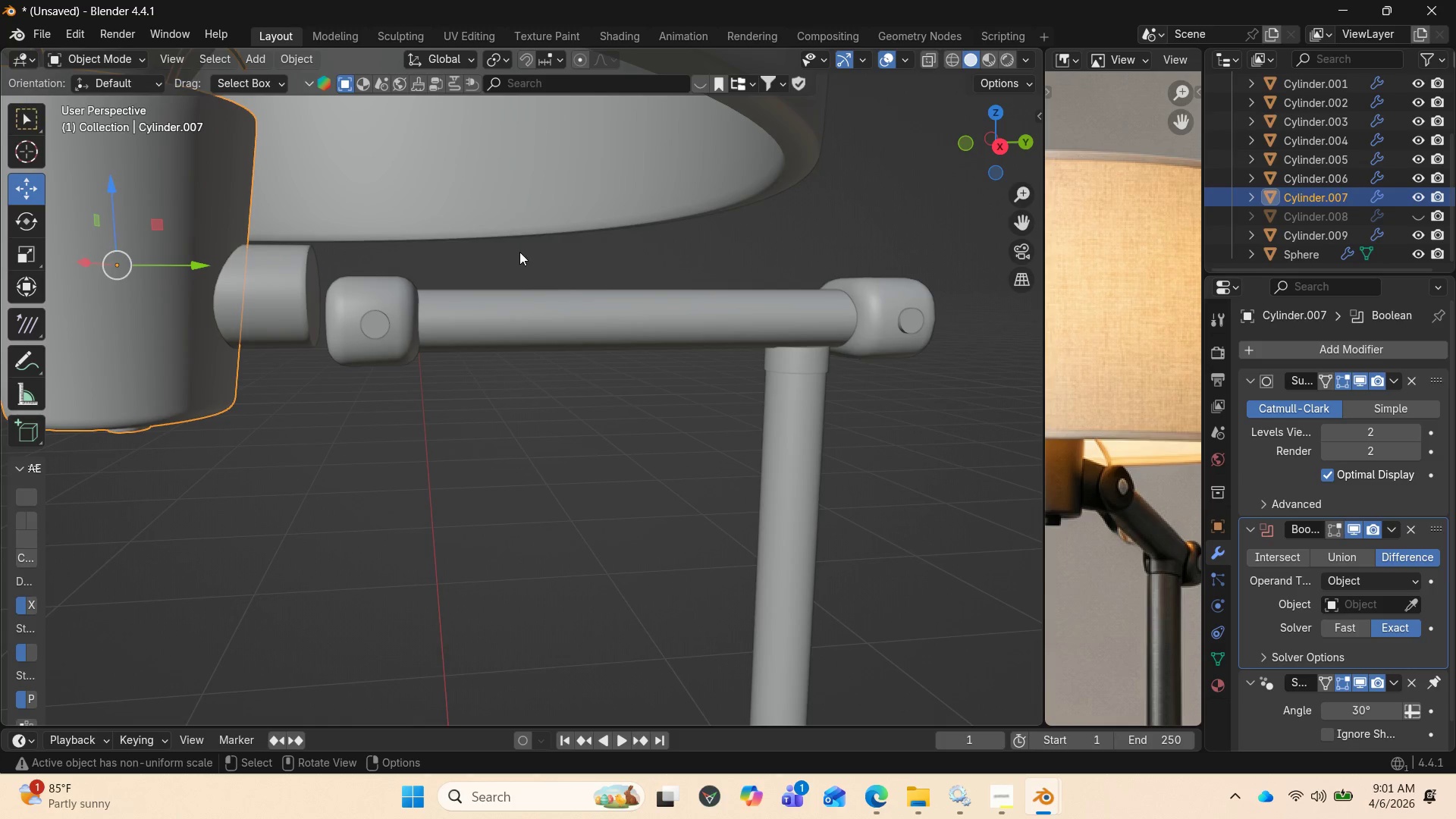 
left_click([519, 252])
 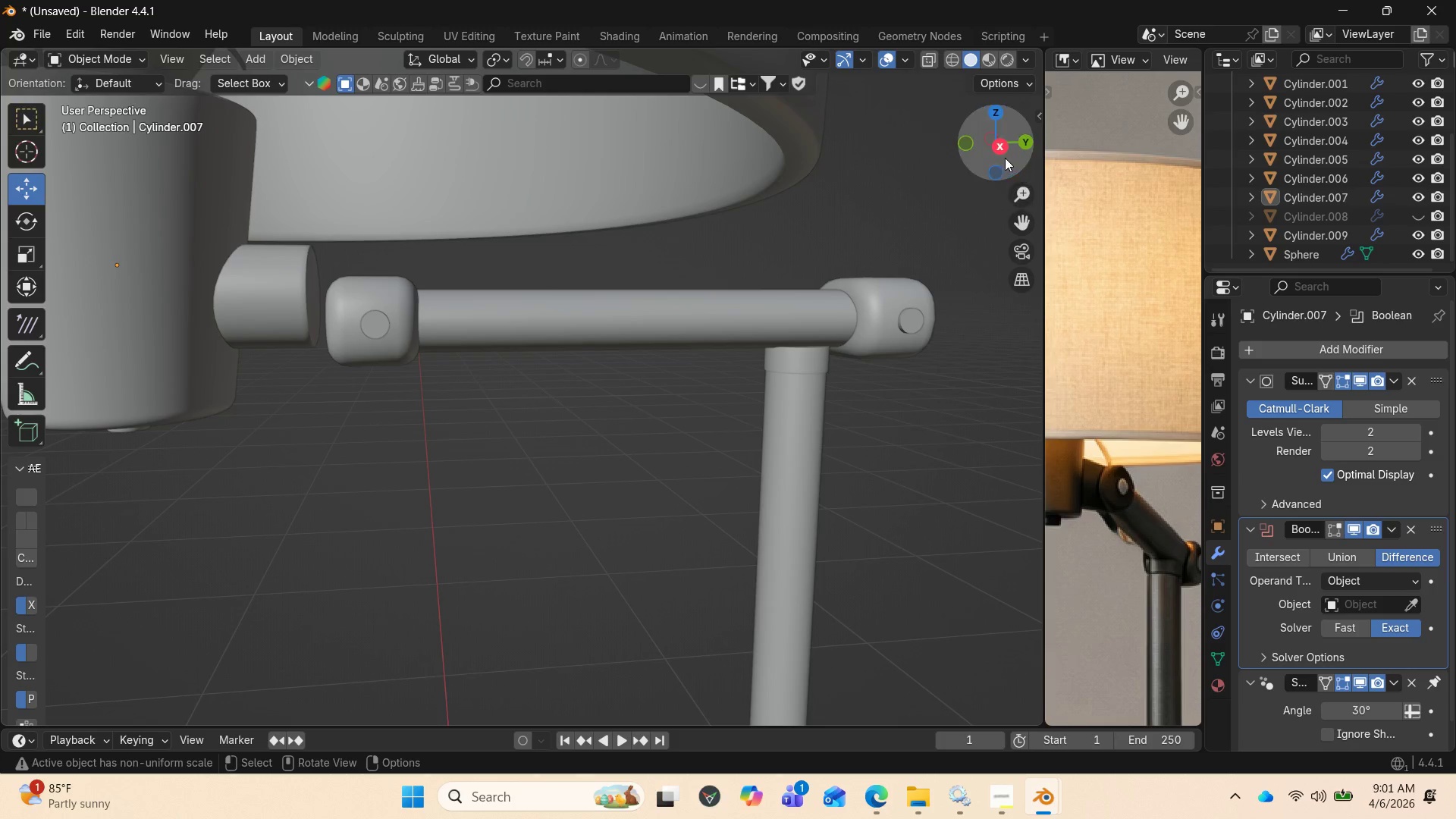 
left_click_drag(start_coordinate=[986, 149], to_coordinate=[902, 156])
 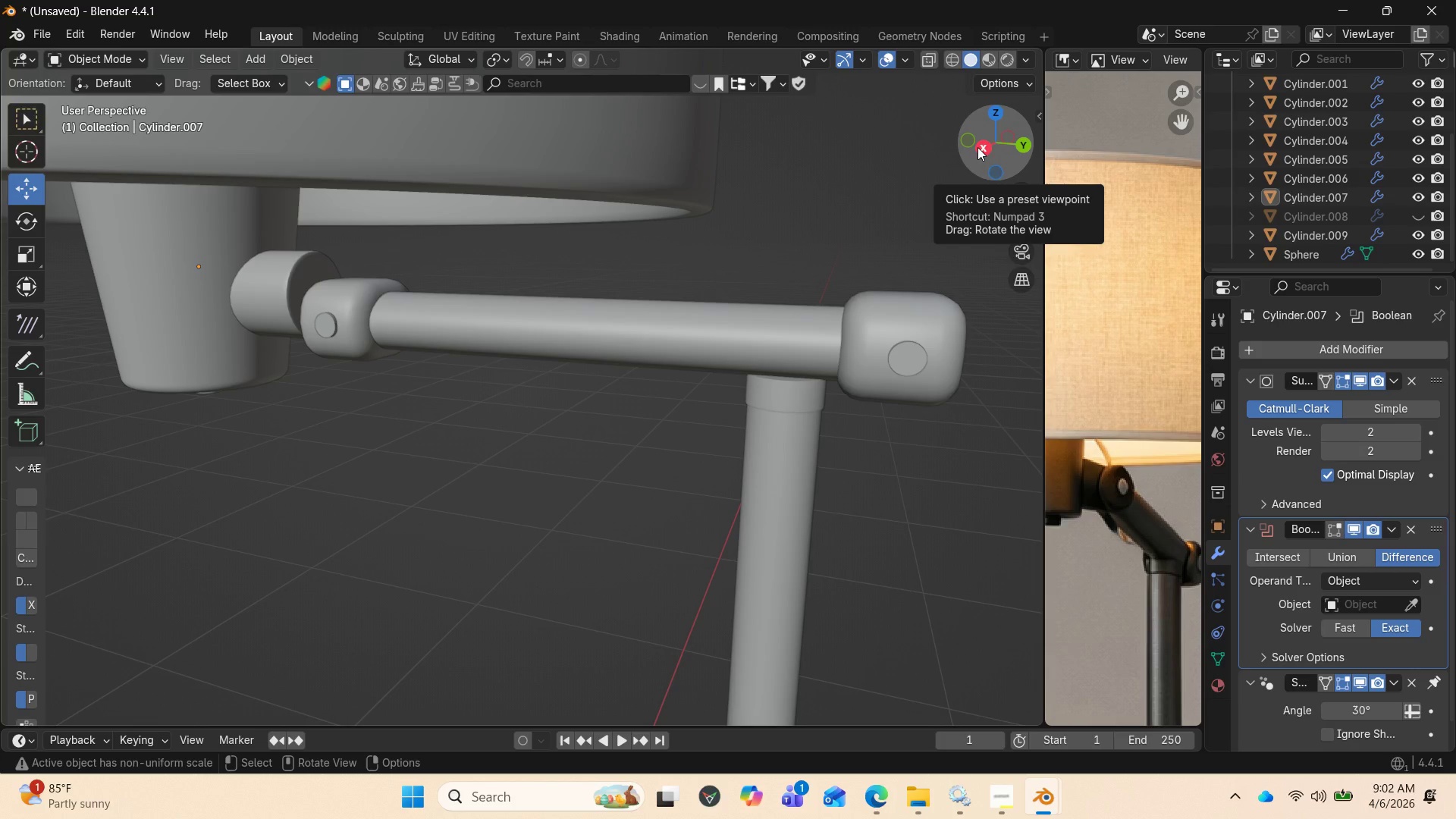 
wait(95.28)
 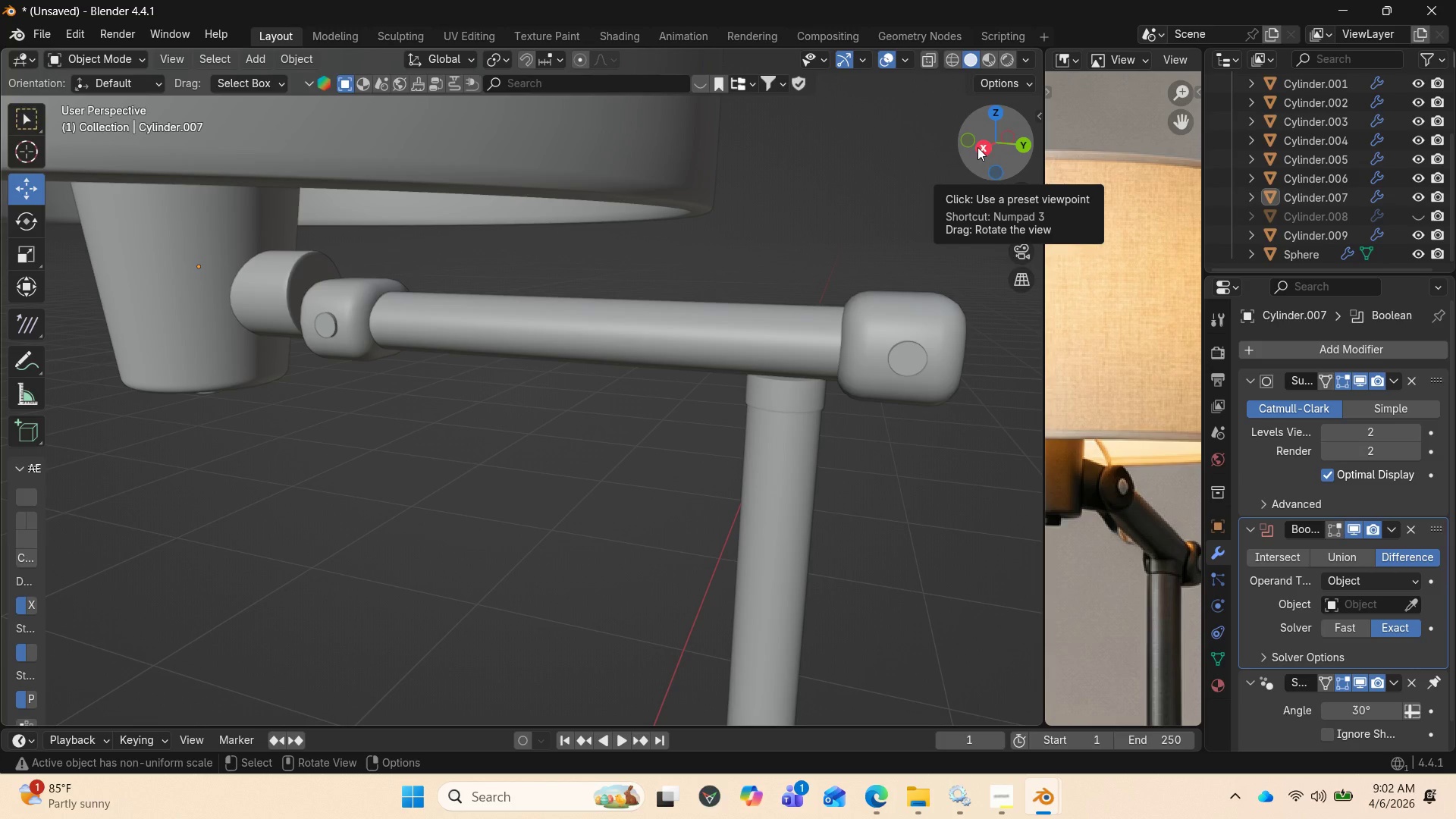 
left_click_drag(start_coordinate=[1003, 163], to_coordinate=[43, 142])
 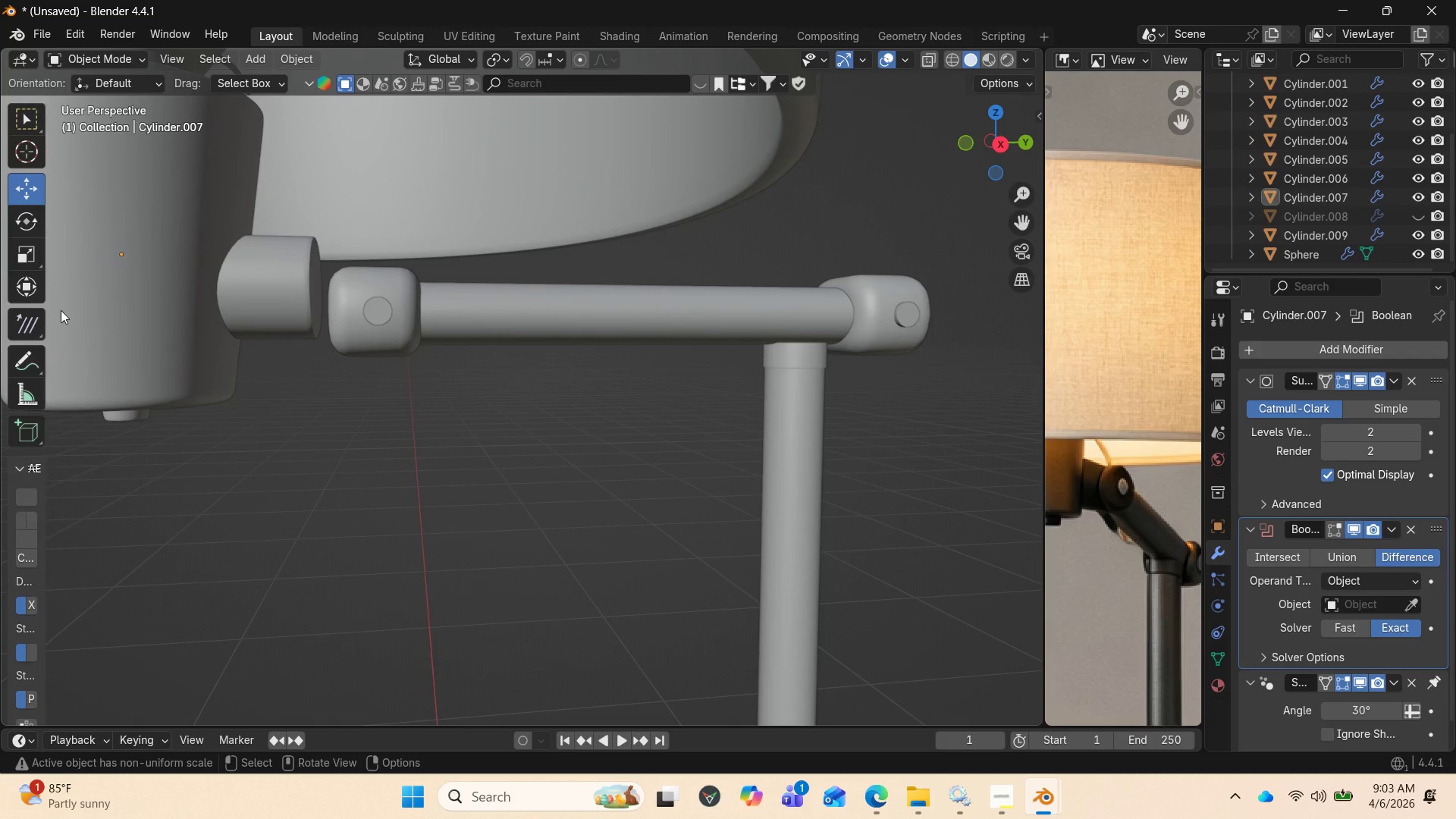 
scroll: coordinate [173, 331], scroll_direction: down, amount: 4.0
 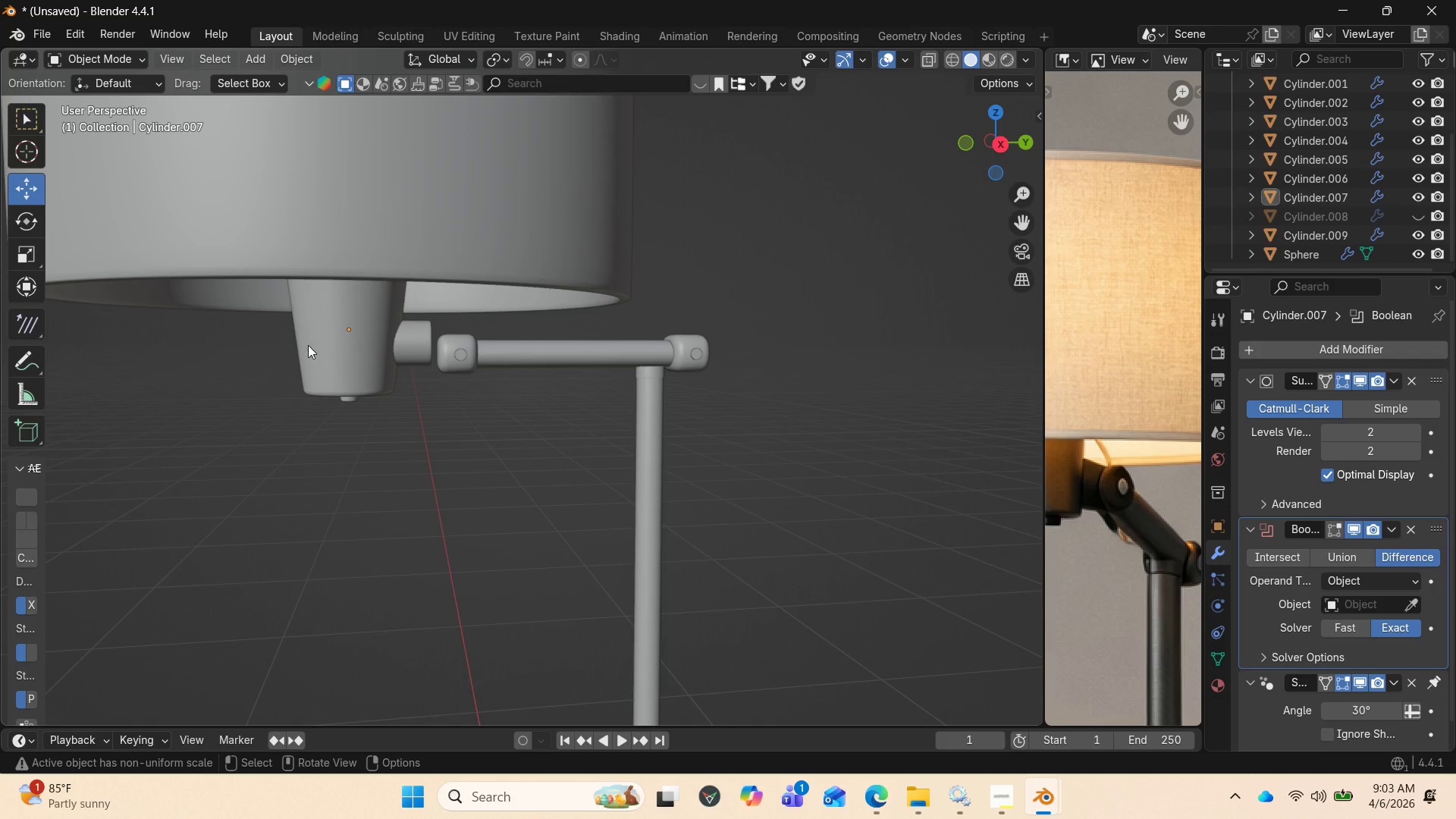 
left_click([325, 344])
 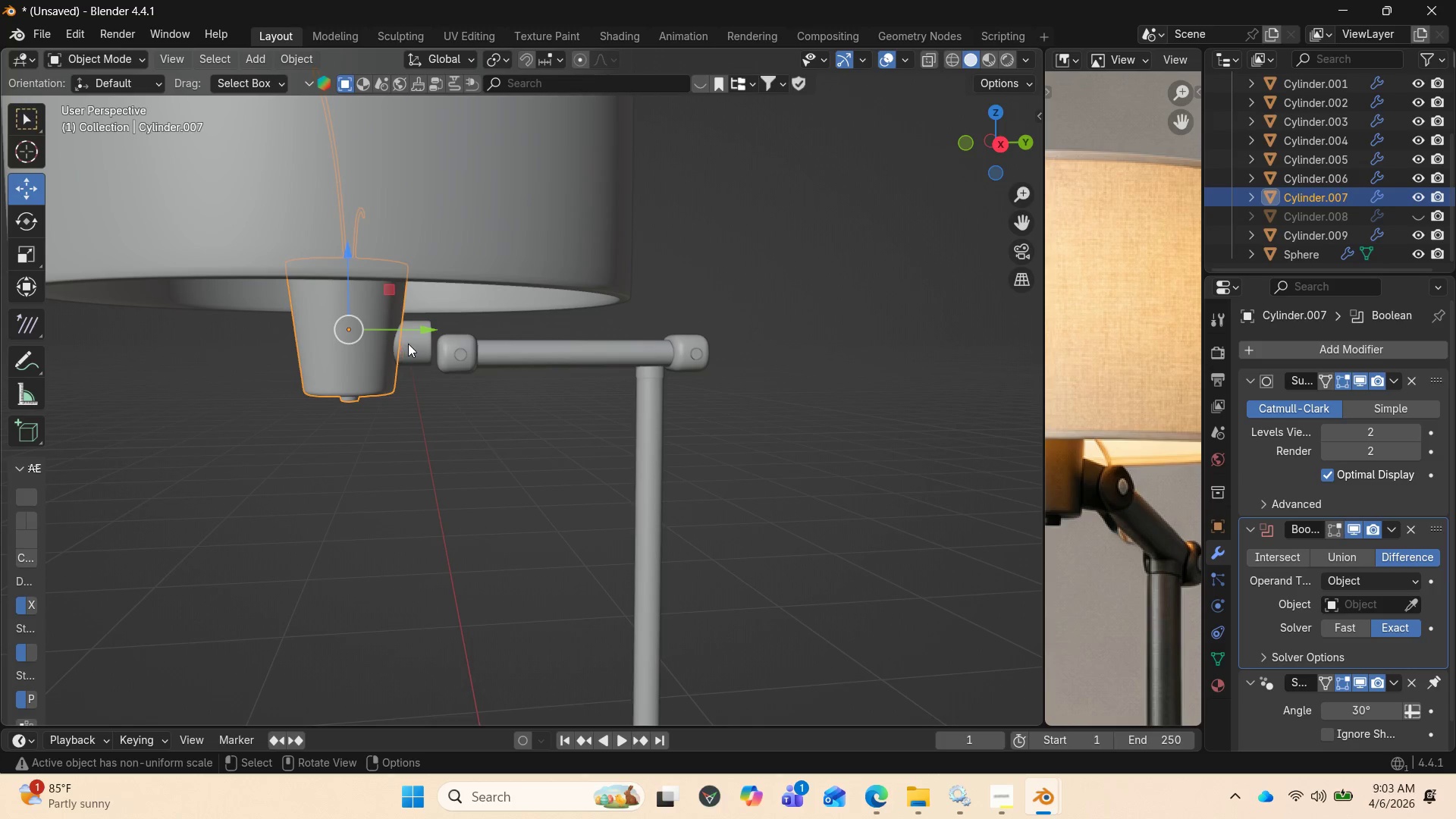 
hold_key(key=ShiftLeft, duration=2.39)
left_click([424, 338])
 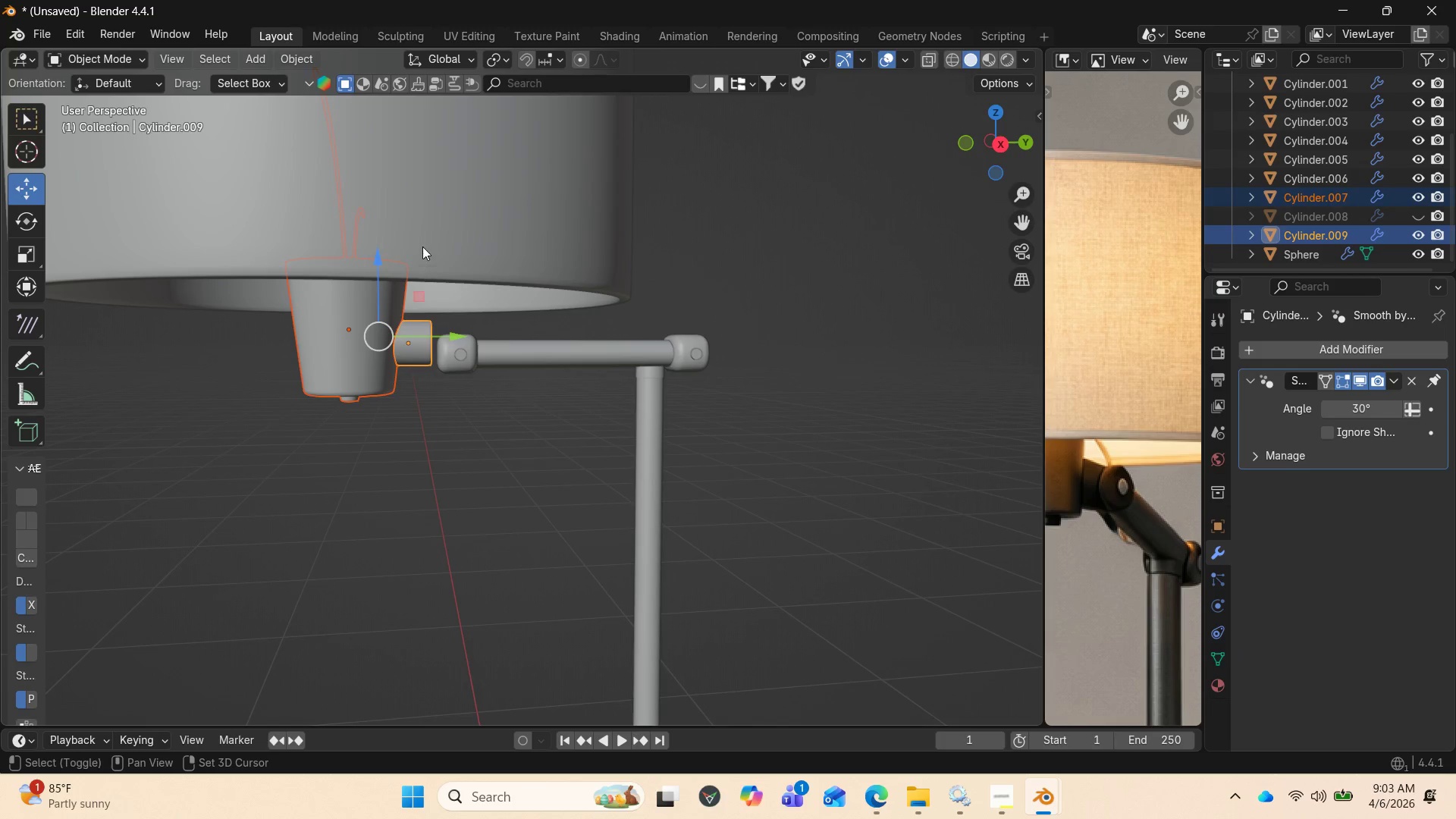 
left_click([423, 237])
 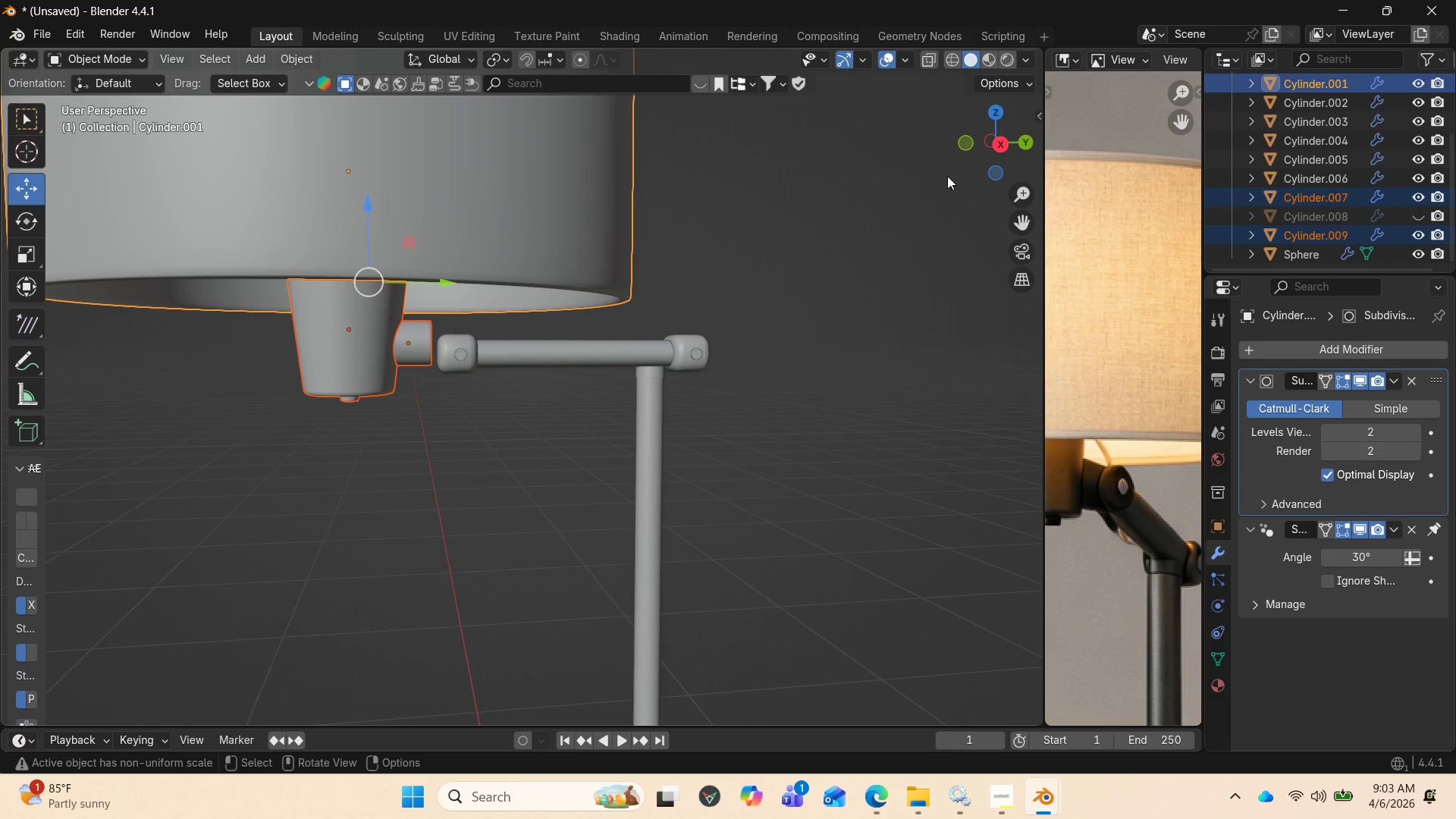 
left_click_drag(start_coordinate=[972, 146], to_coordinate=[1001, 80])
 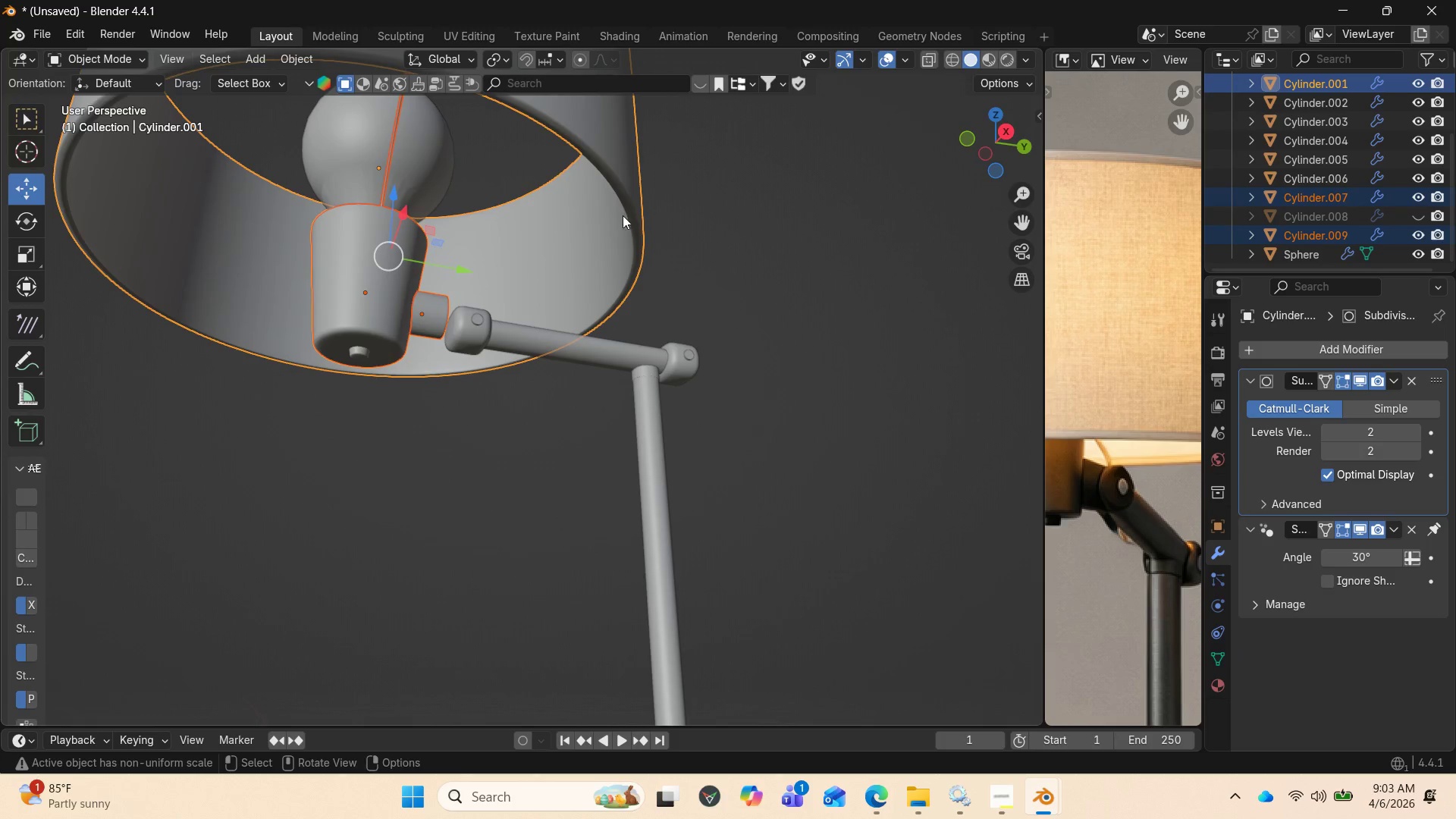 
hold_key(key=ShiftLeft, duration=1.06)
left_click([451, 155])
 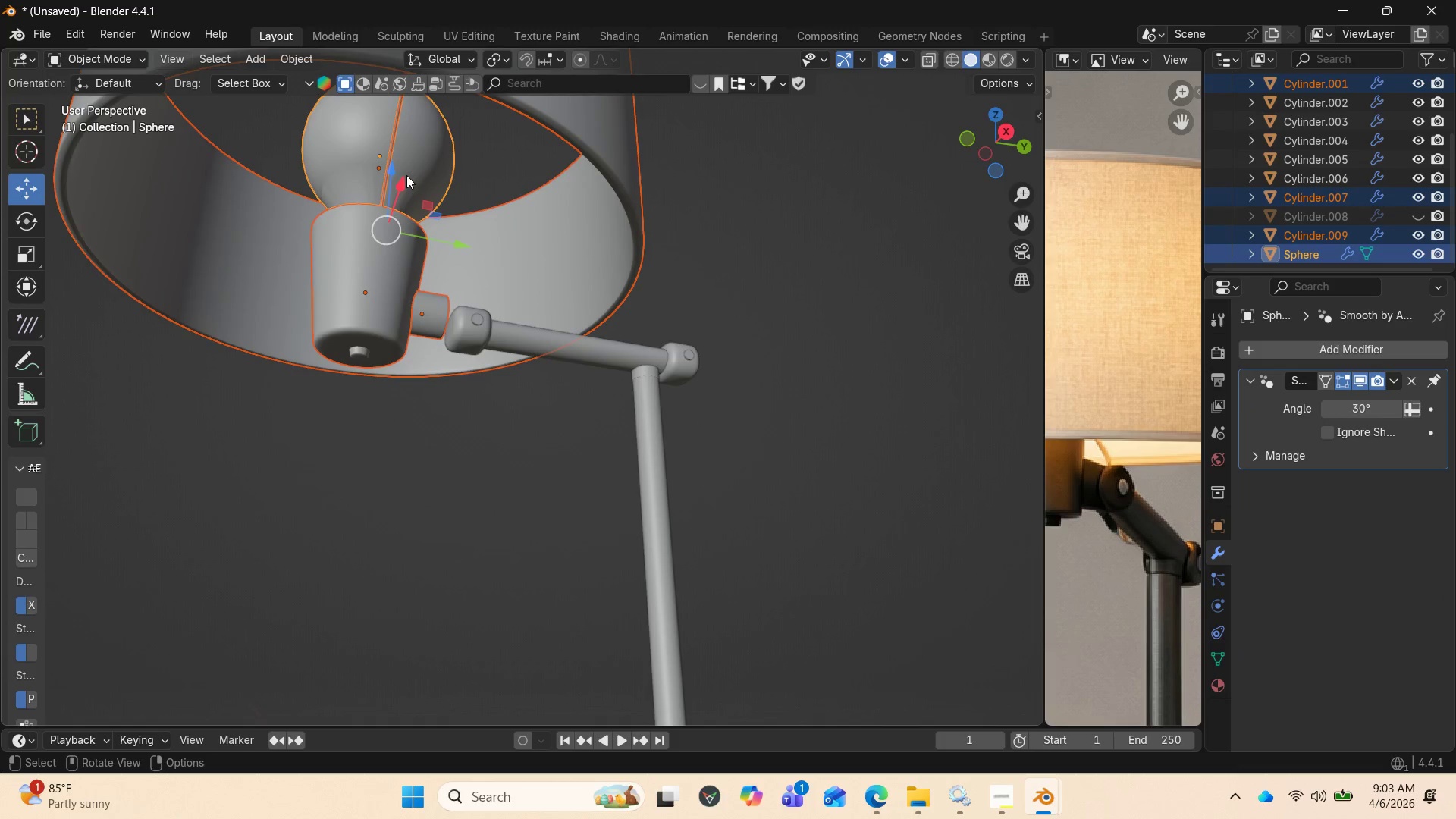 
left_click_drag(start_coordinate=[405, 177], to_coordinate=[402, 199])
 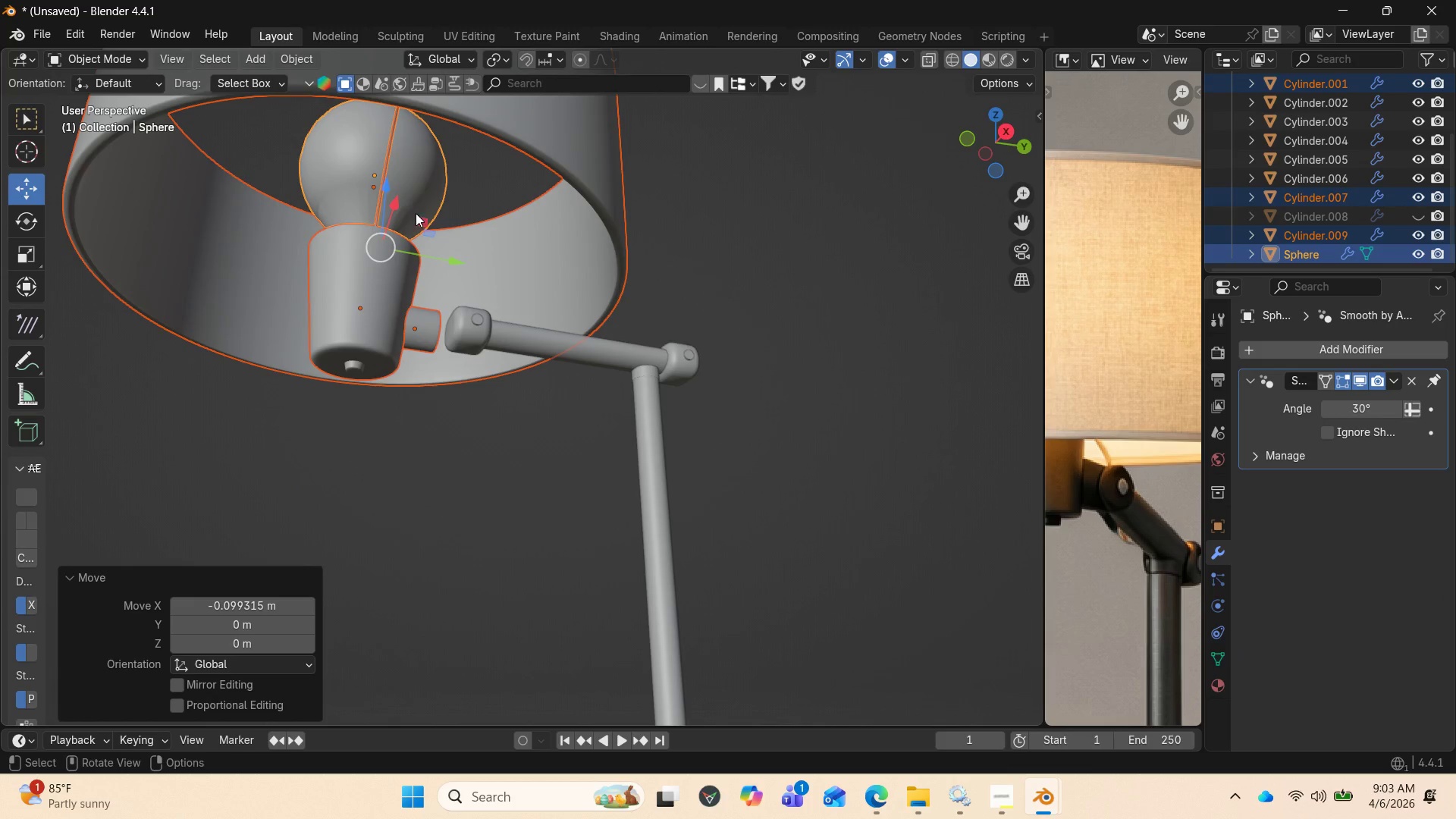 
key(Control+Z)
 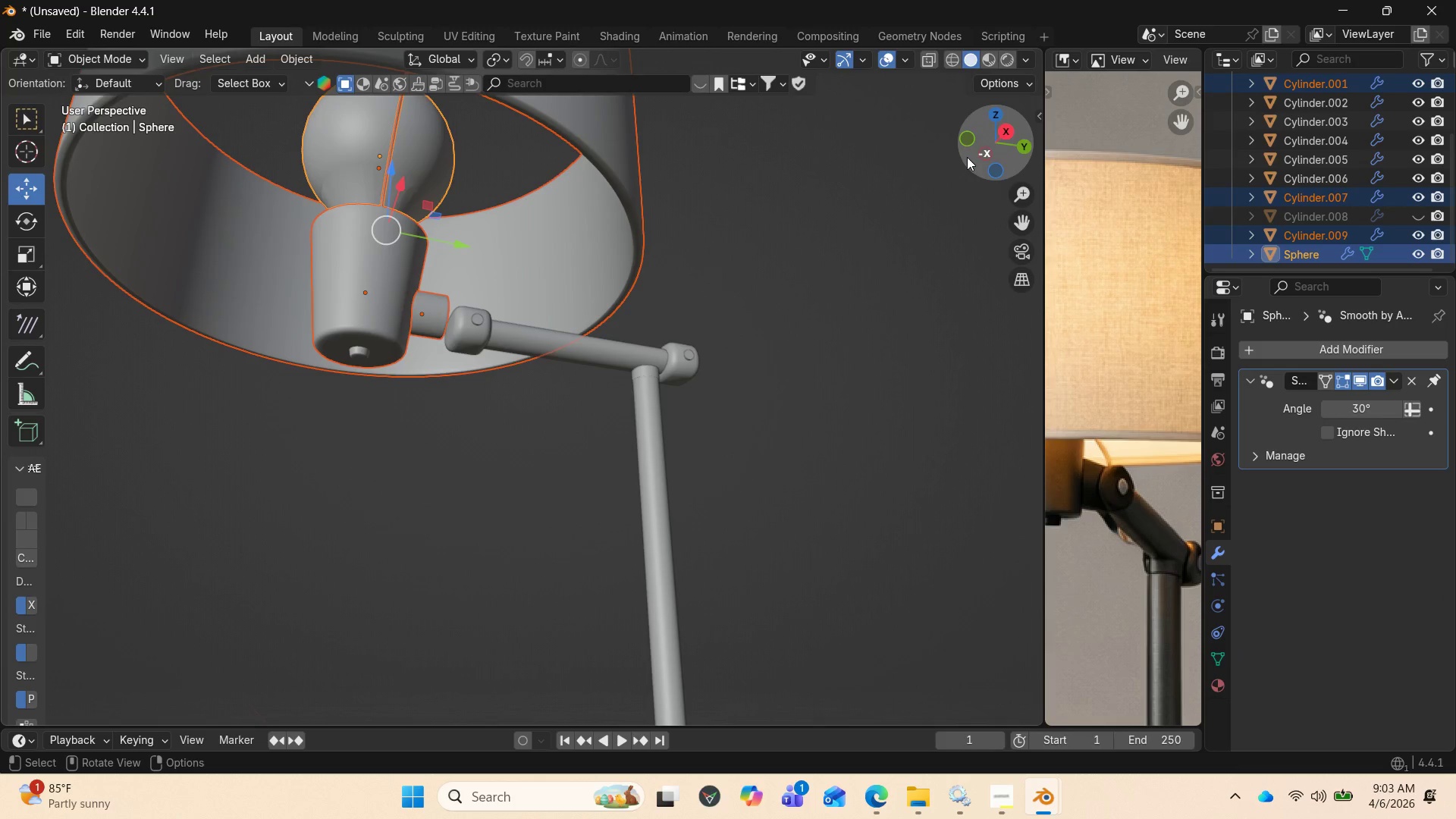 
left_click_drag(start_coordinate=[972, 156], to_coordinate=[848, 177])
 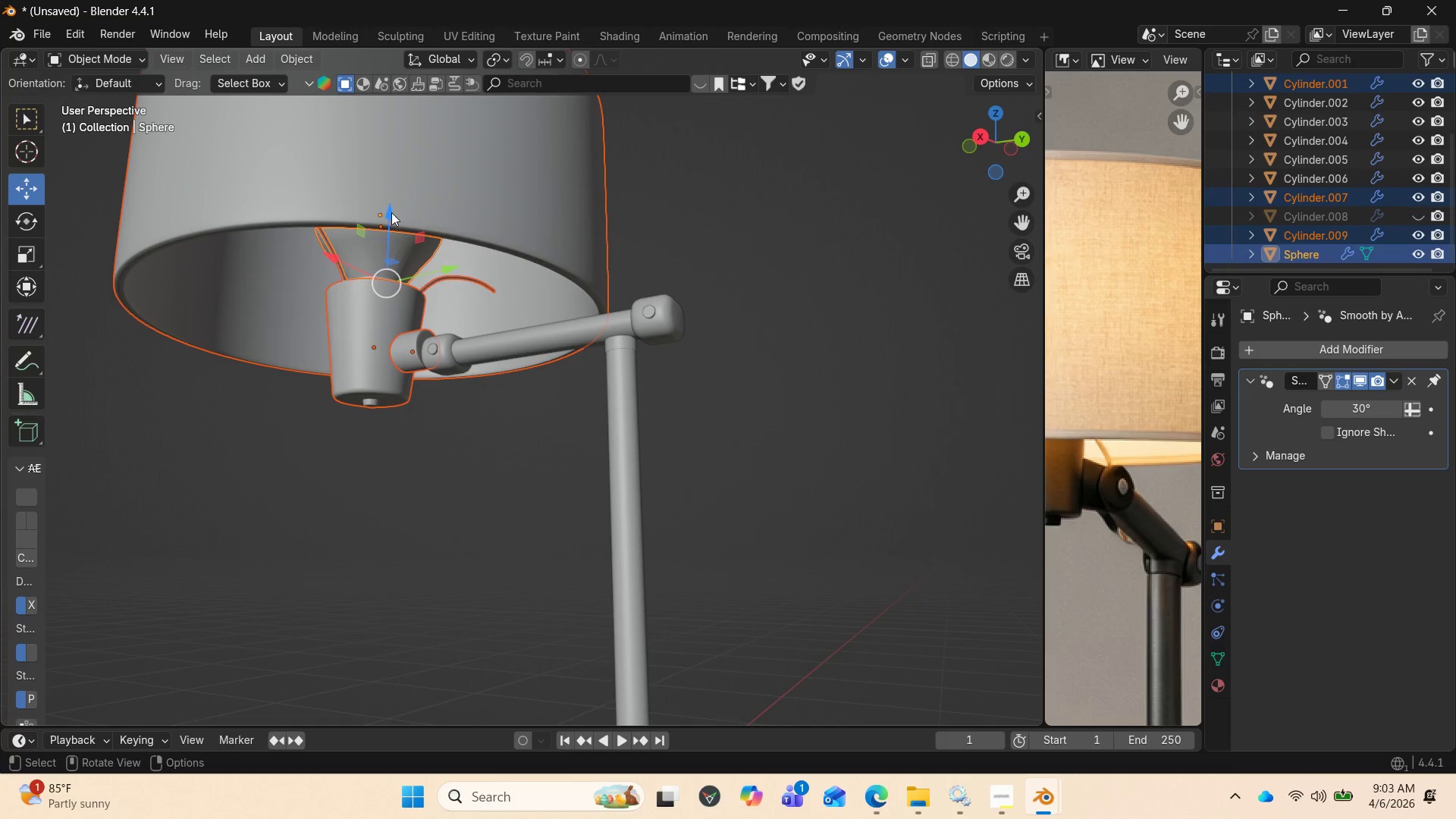 
left_click_drag(start_coordinate=[390, 212], to_coordinate=[403, 221])
 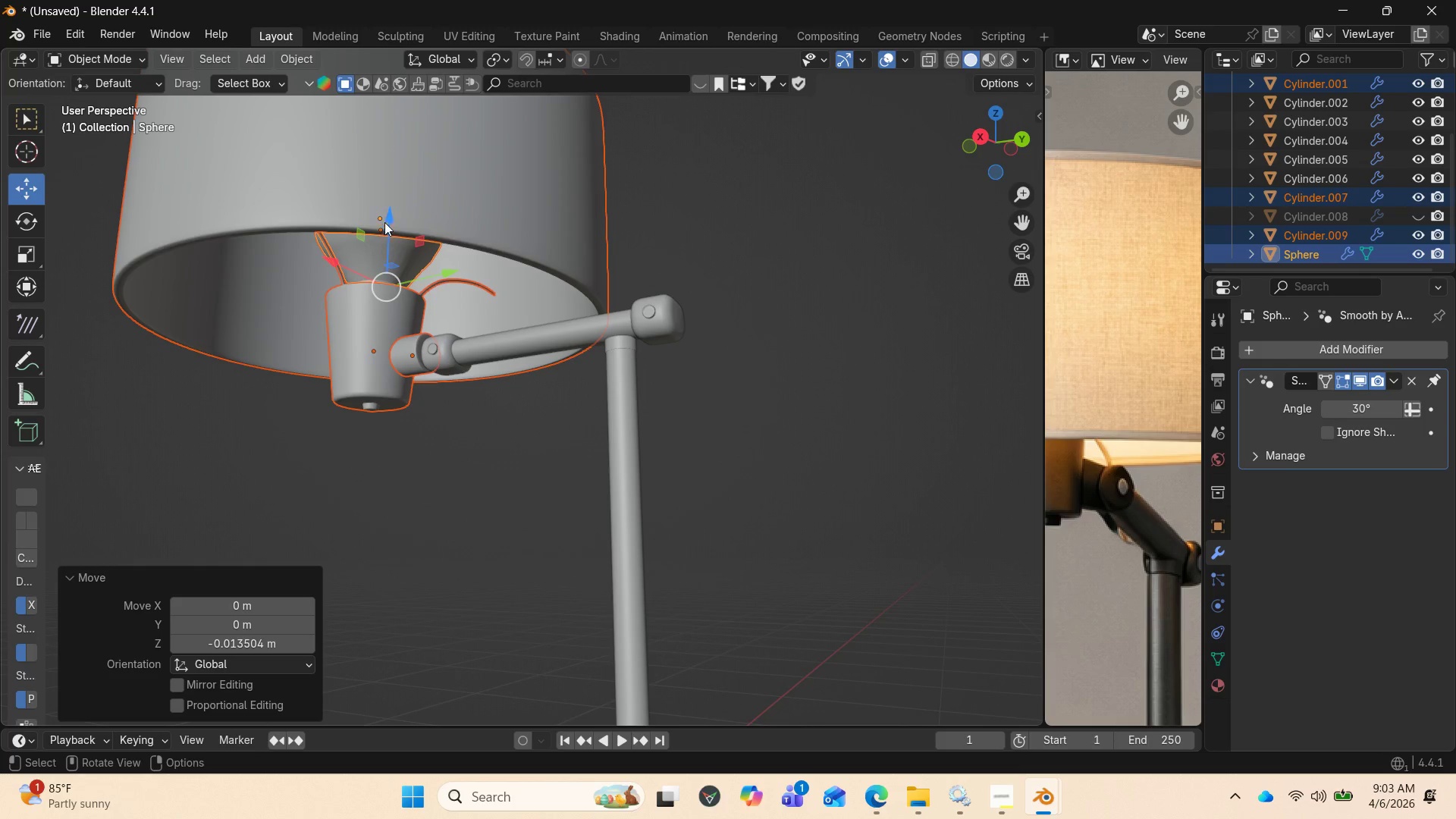 
left_click_drag(start_coordinate=[392, 214], to_coordinate=[390, 220])
 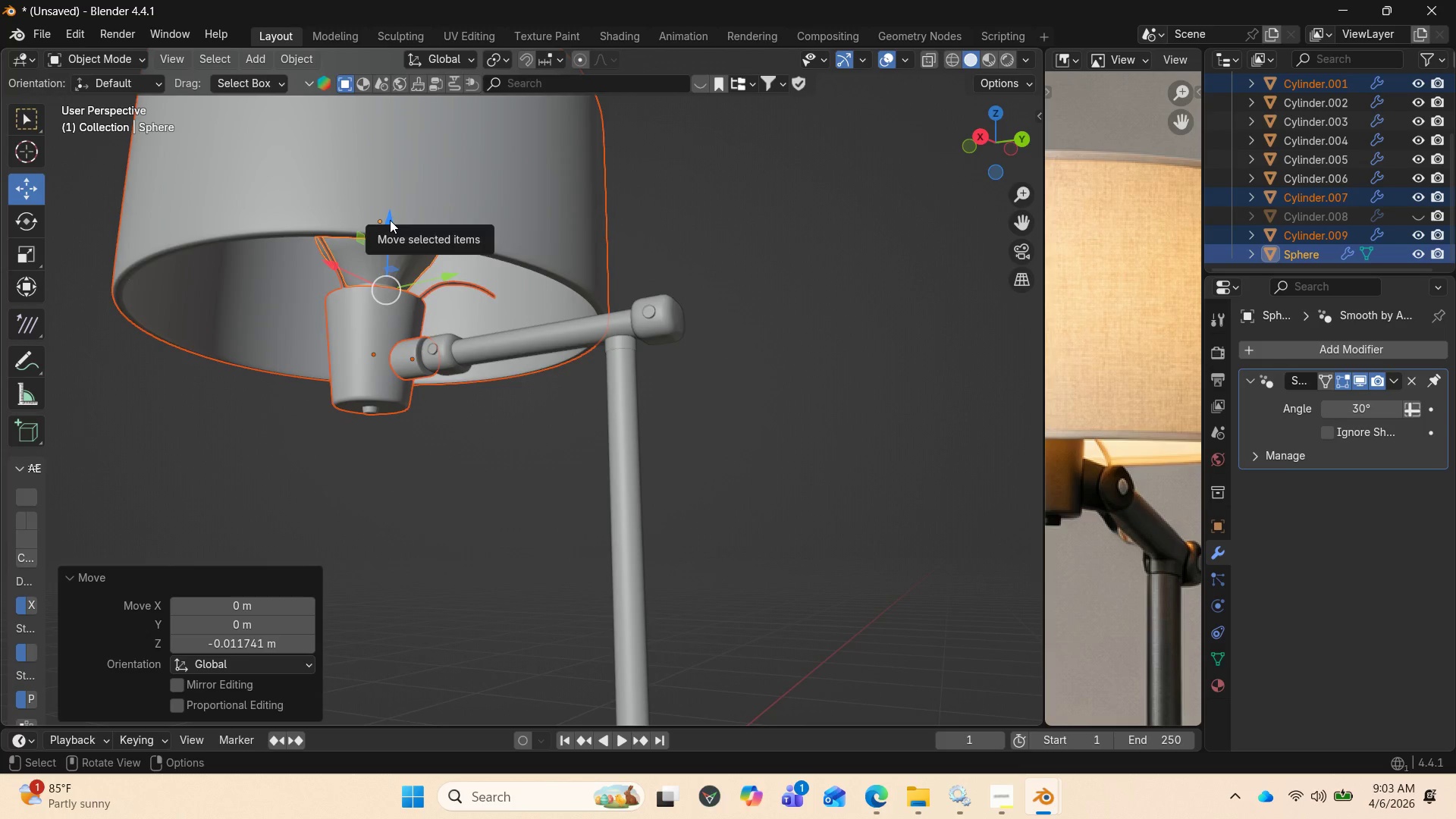 
key(Numpad1)
 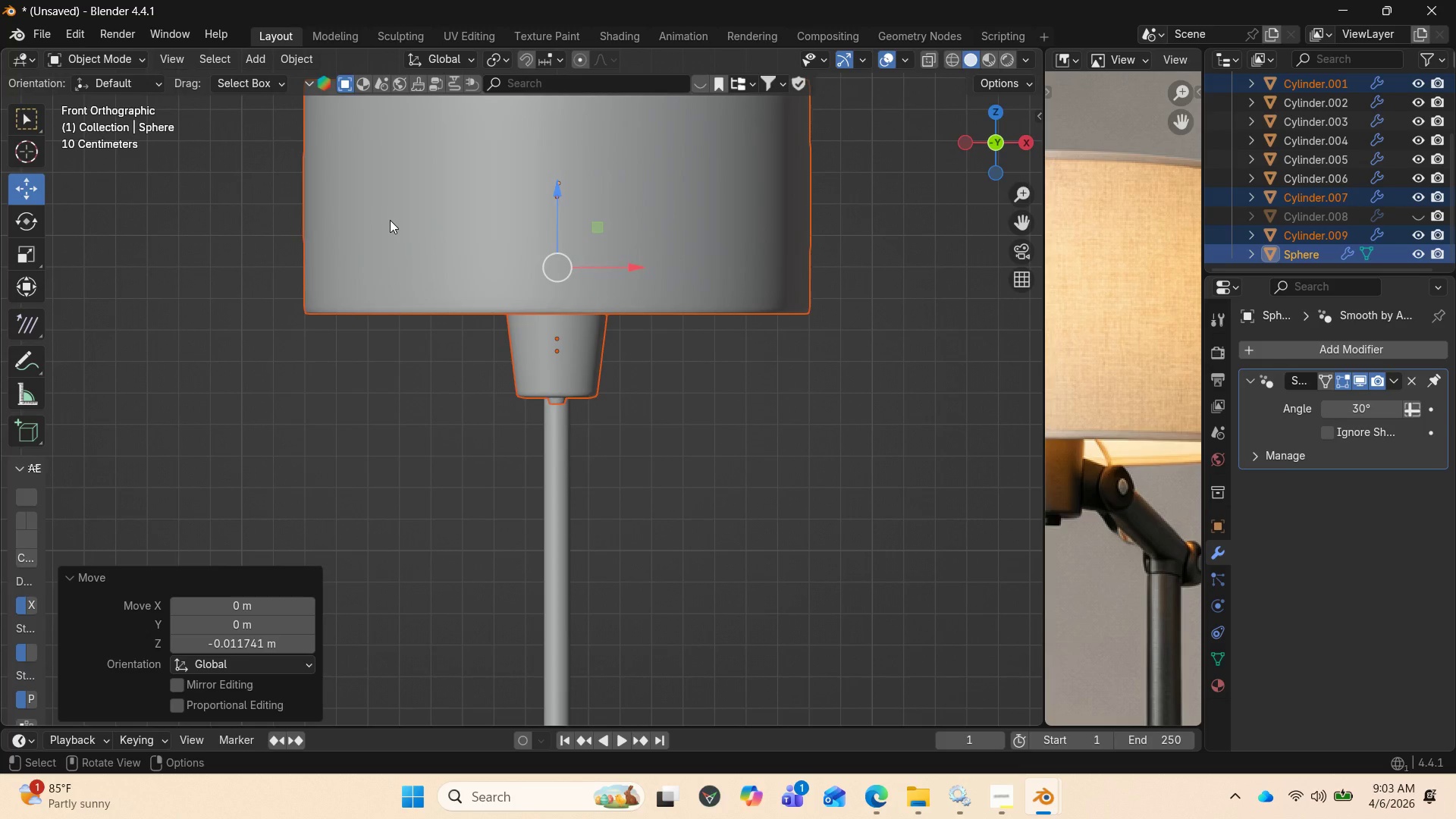 
key(Numpad3)
 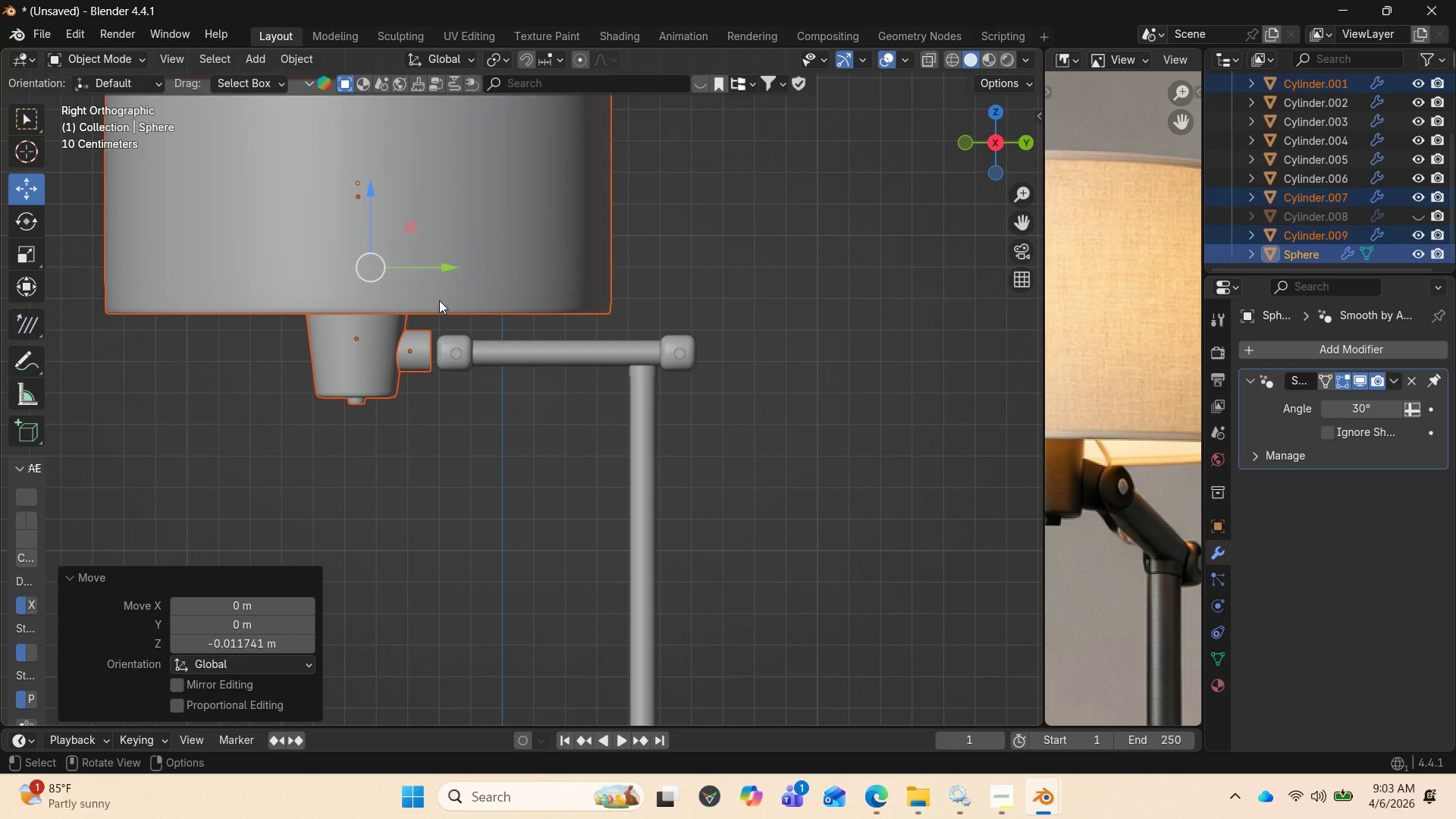 
left_click_drag(start_coordinate=[440, 274], to_coordinate=[459, 275])
 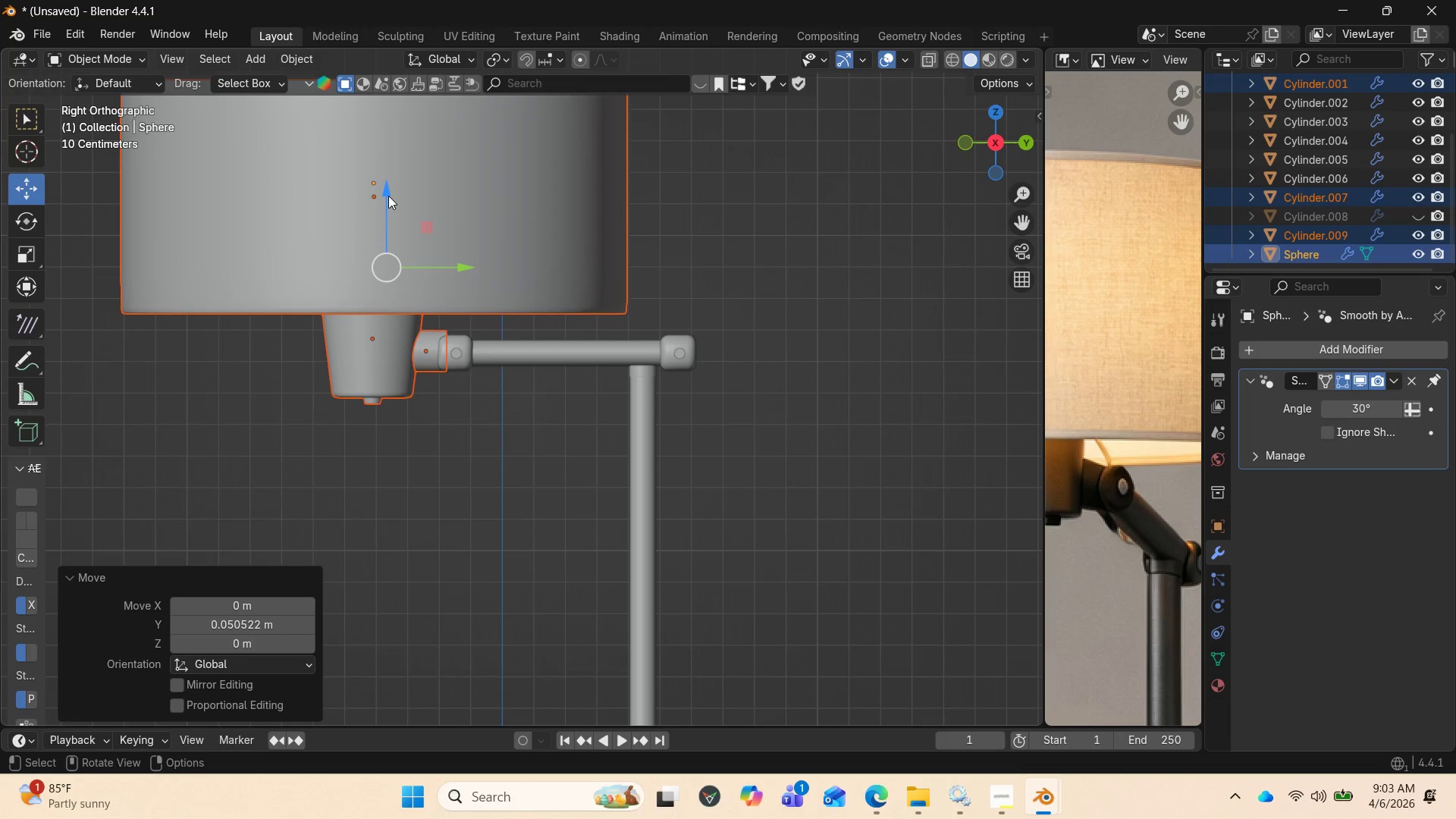 
left_click_drag(start_coordinate=[388, 195], to_coordinate=[388, 200])
 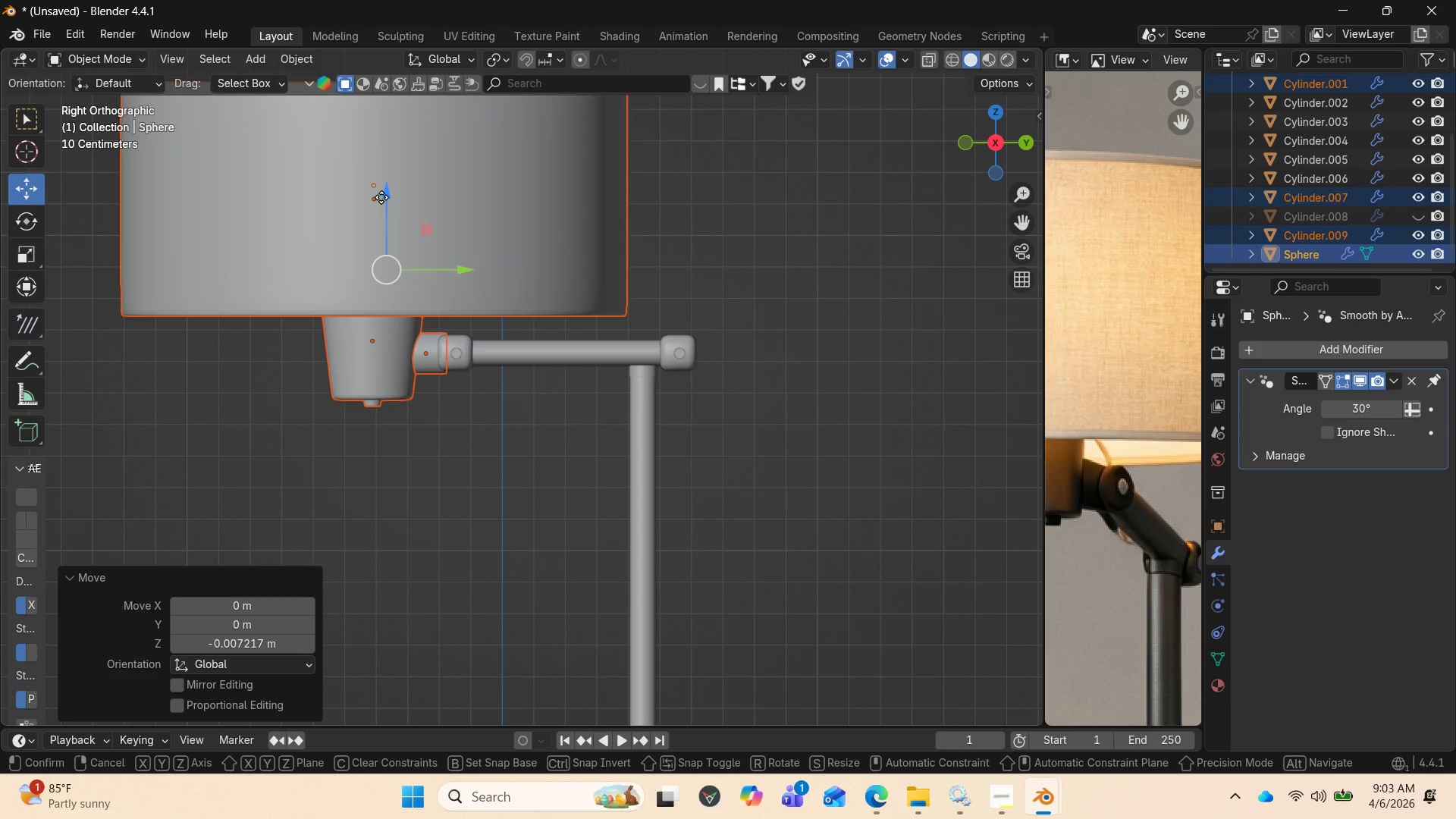 
wait(8.77)
 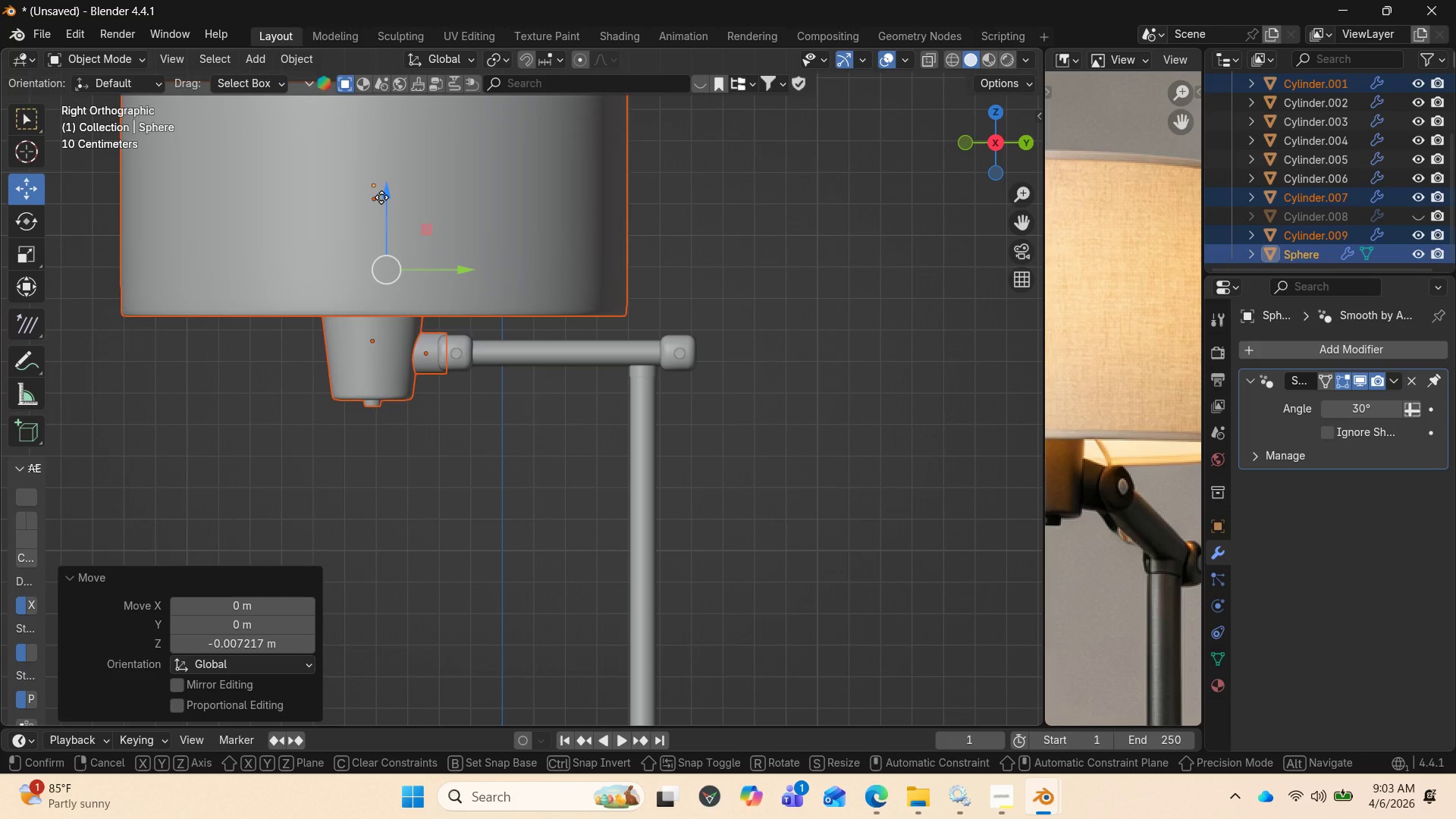 
left_click_drag(start_coordinate=[463, 270], to_coordinate=[469, 273])
 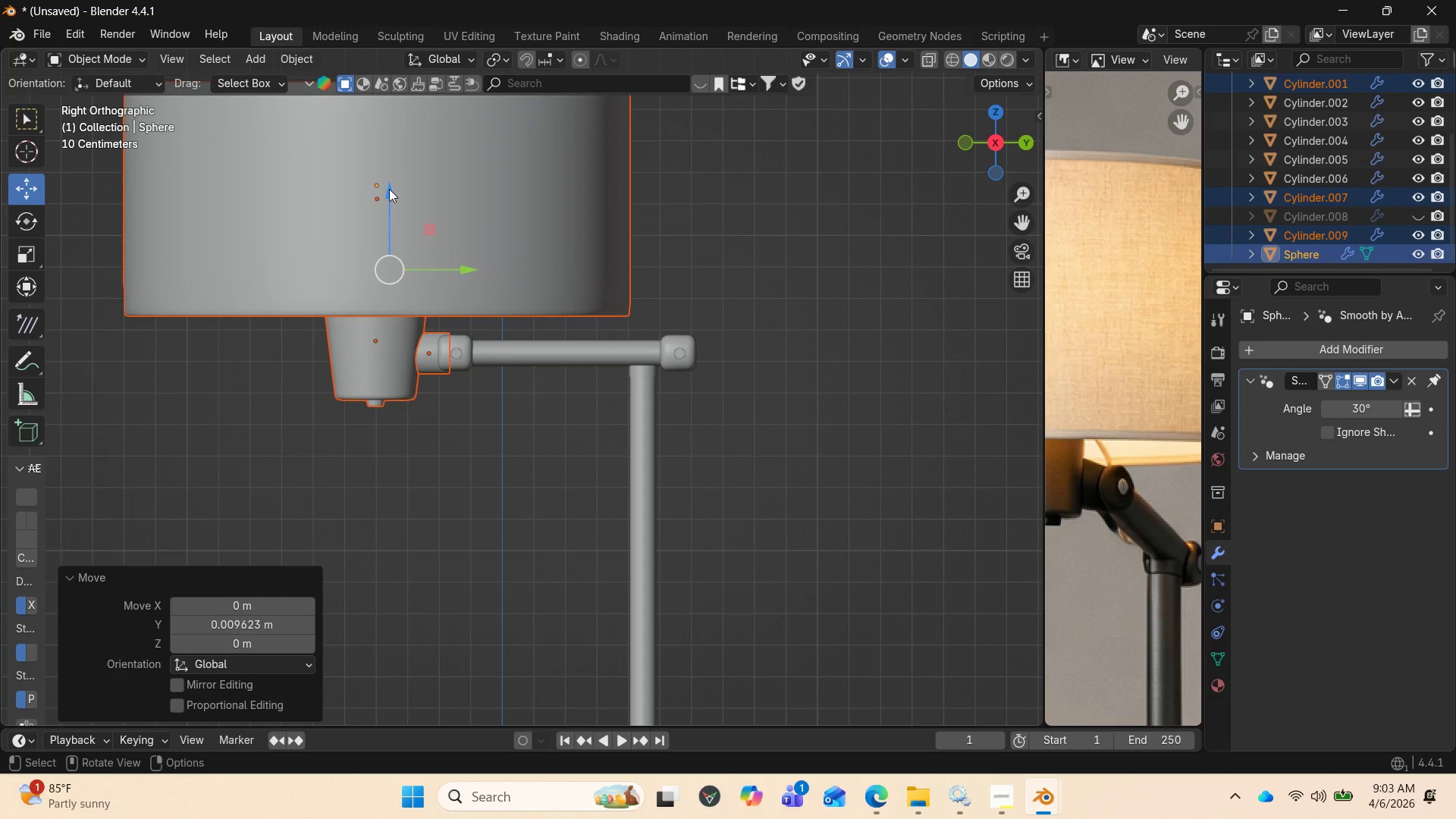 
left_click_drag(start_coordinate=[388, 188], to_coordinate=[395, 192])
 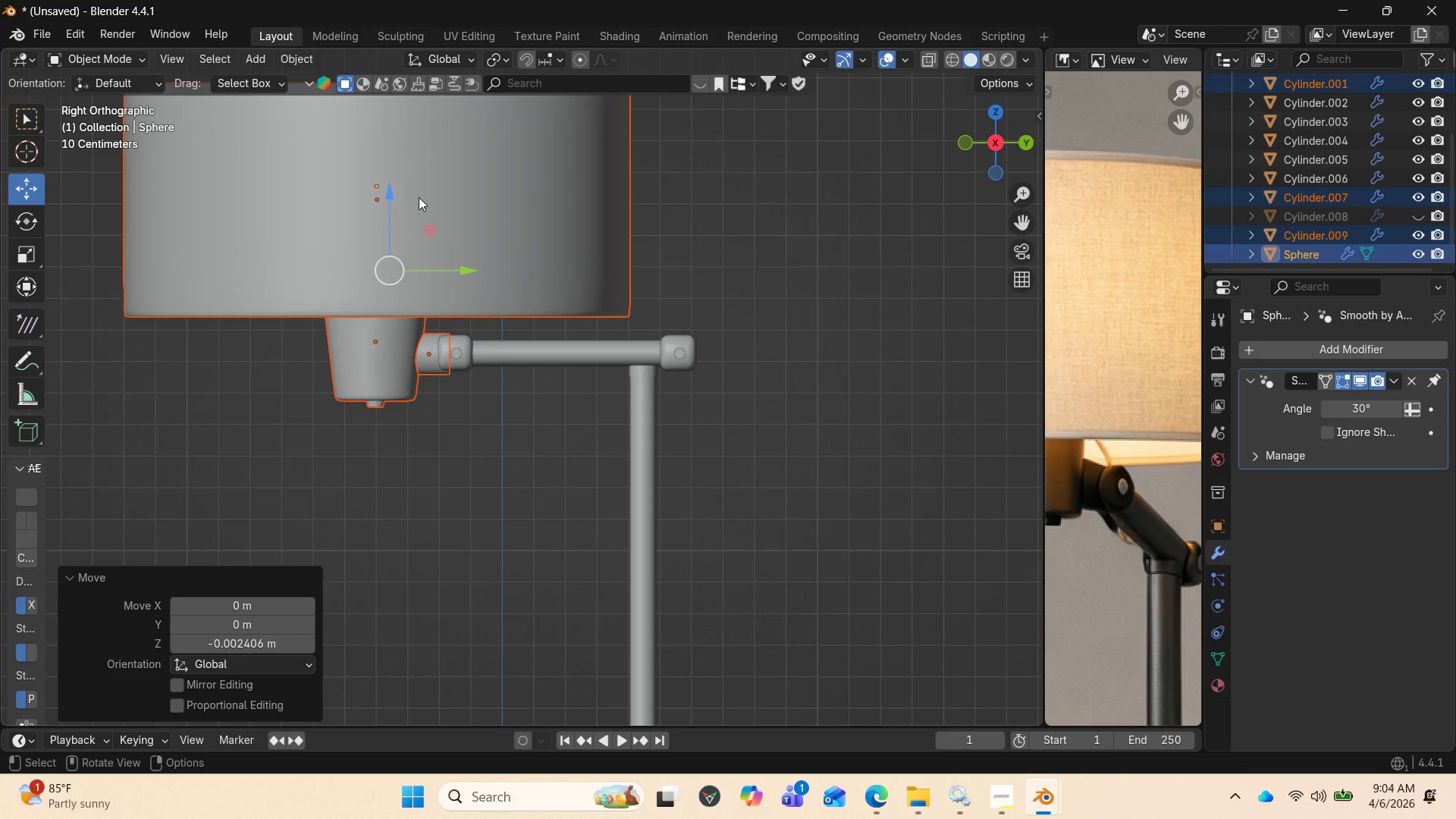 
left_click_drag(start_coordinate=[392, 189], to_coordinate=[387, 188])
 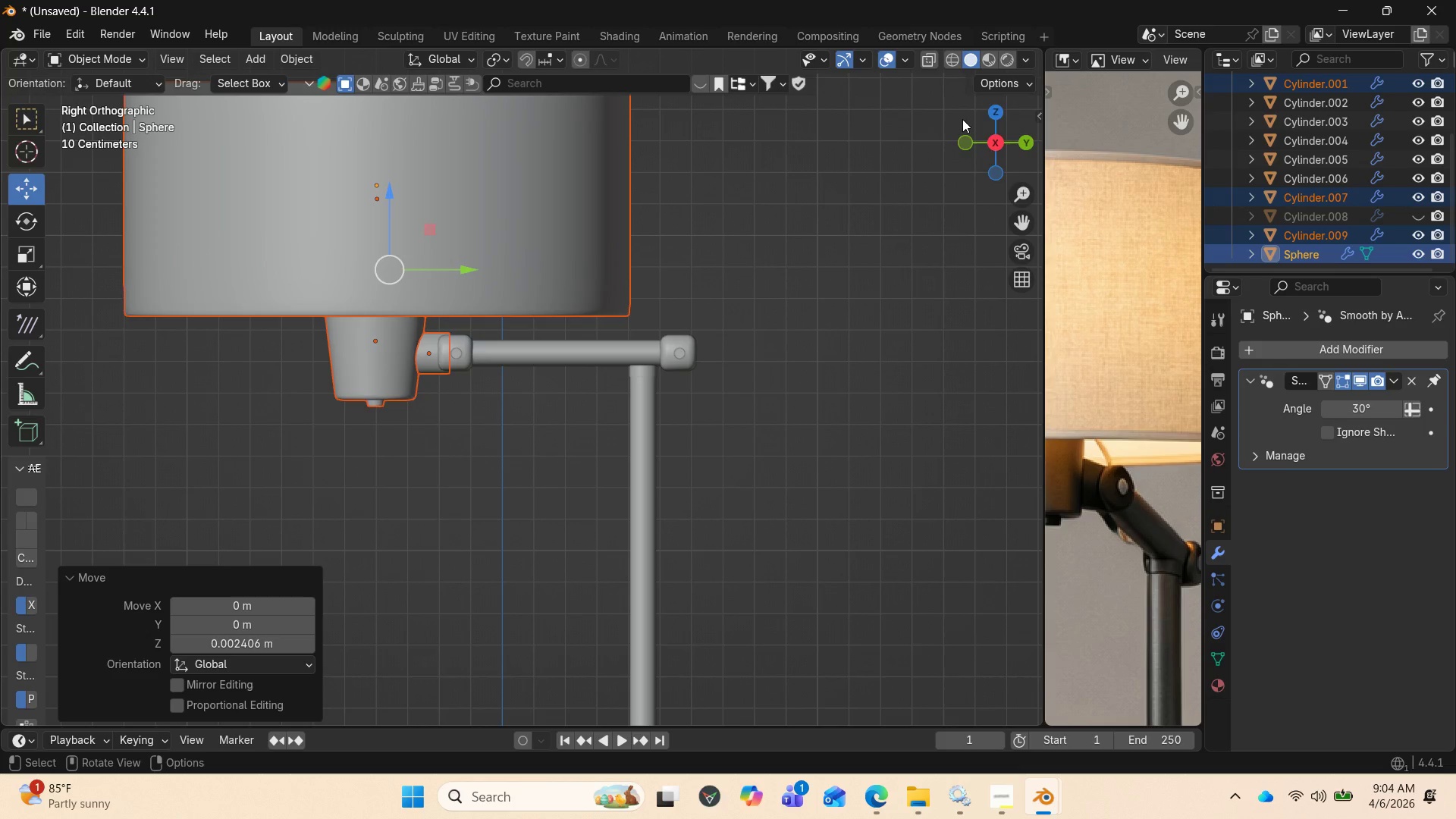 
left_click_drag(start_coordinate=[1006, 157], to_coordinate=[1005, 140])
 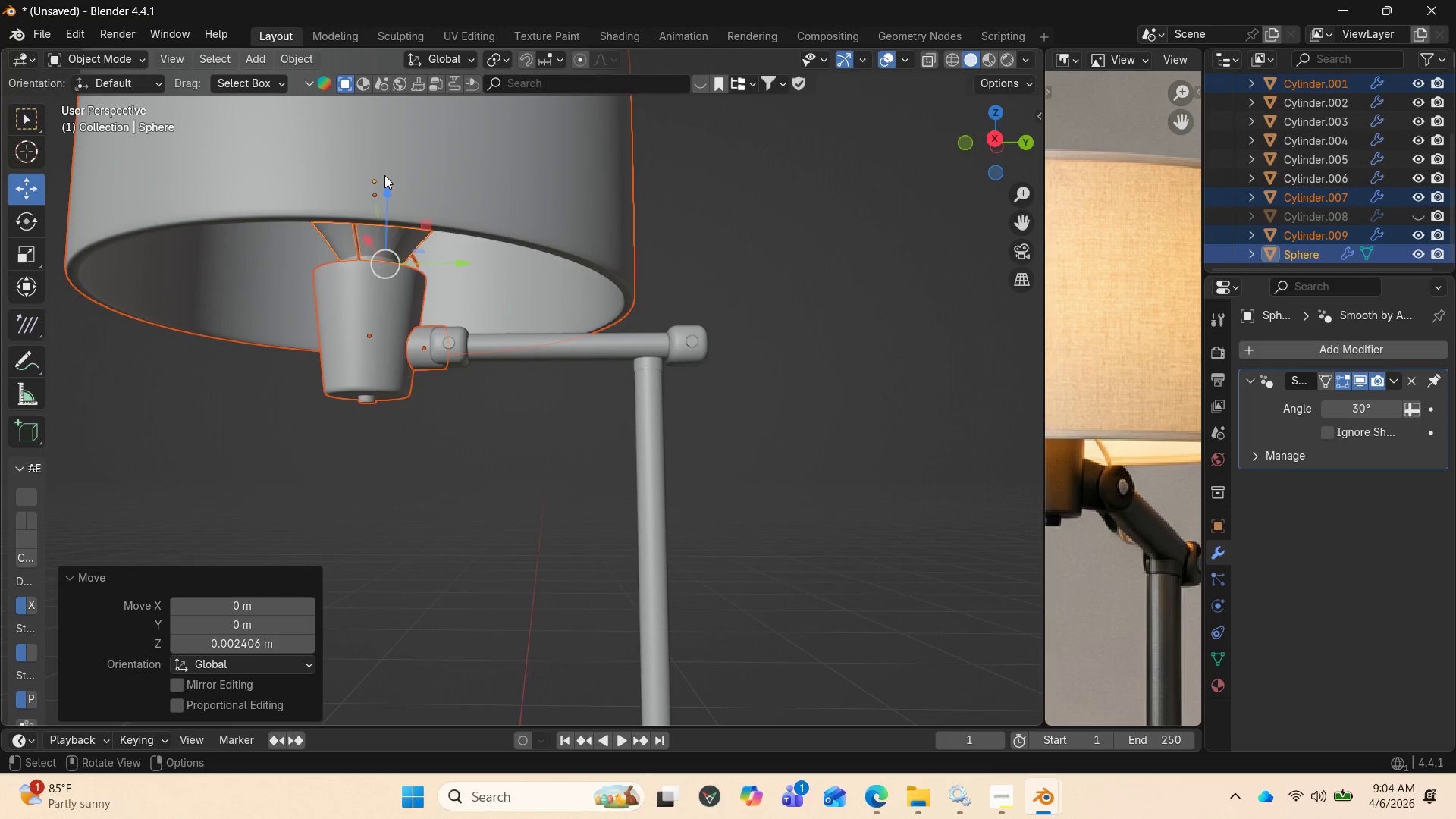 
left_click_drag(start_coordinate=[386, 182], to_coordinate=[388, 178])
 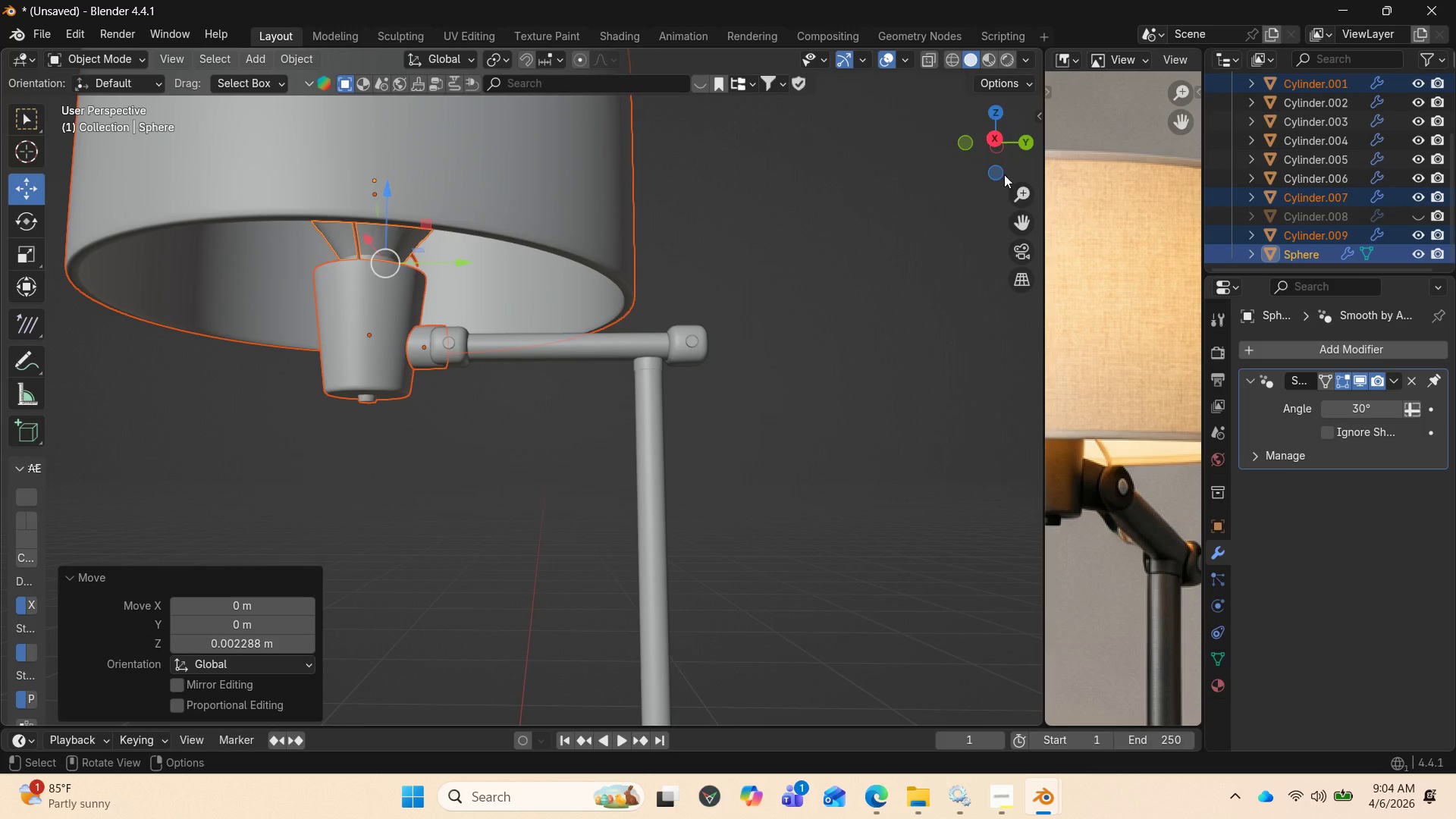 
left_click_drag(start_coordinate=[998, 162], to_coordinate=[971, 166])
 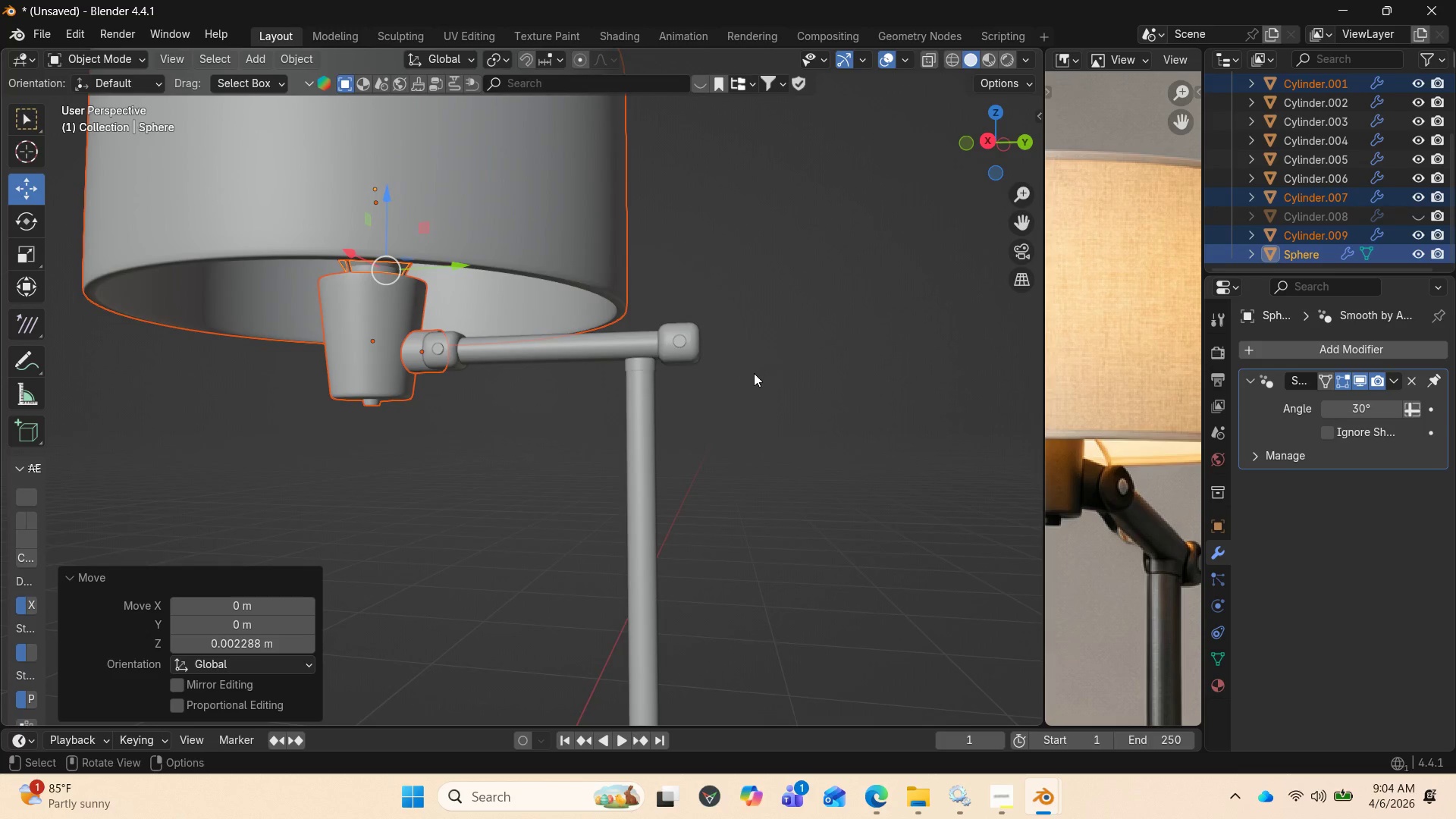 
scroll: coordinate [731, 383], scroll_direction: down, amount: 4.0
 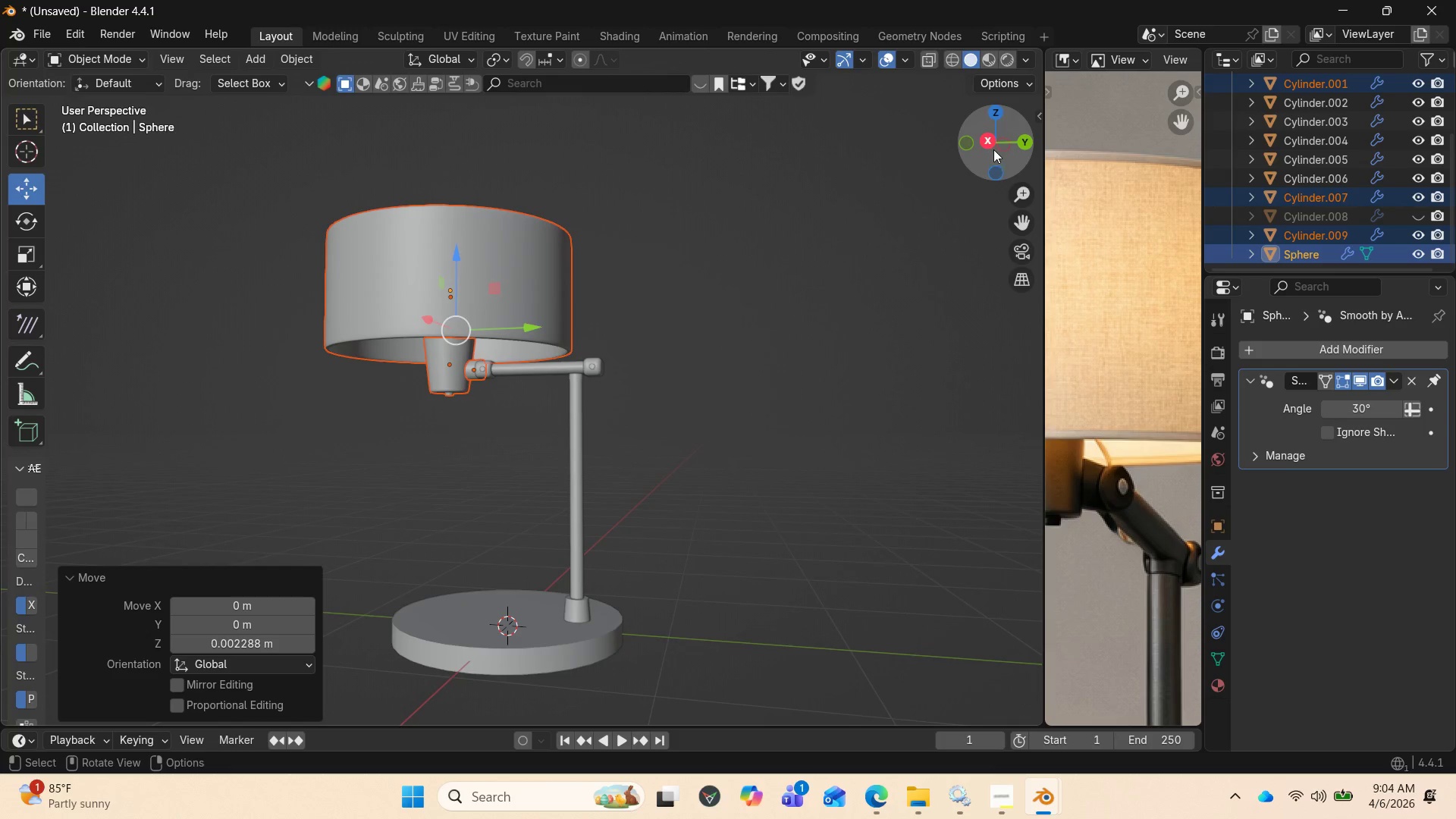 
left_click_drag(start_coordinate=[993, 148], to_coordinate=[99, 142])
 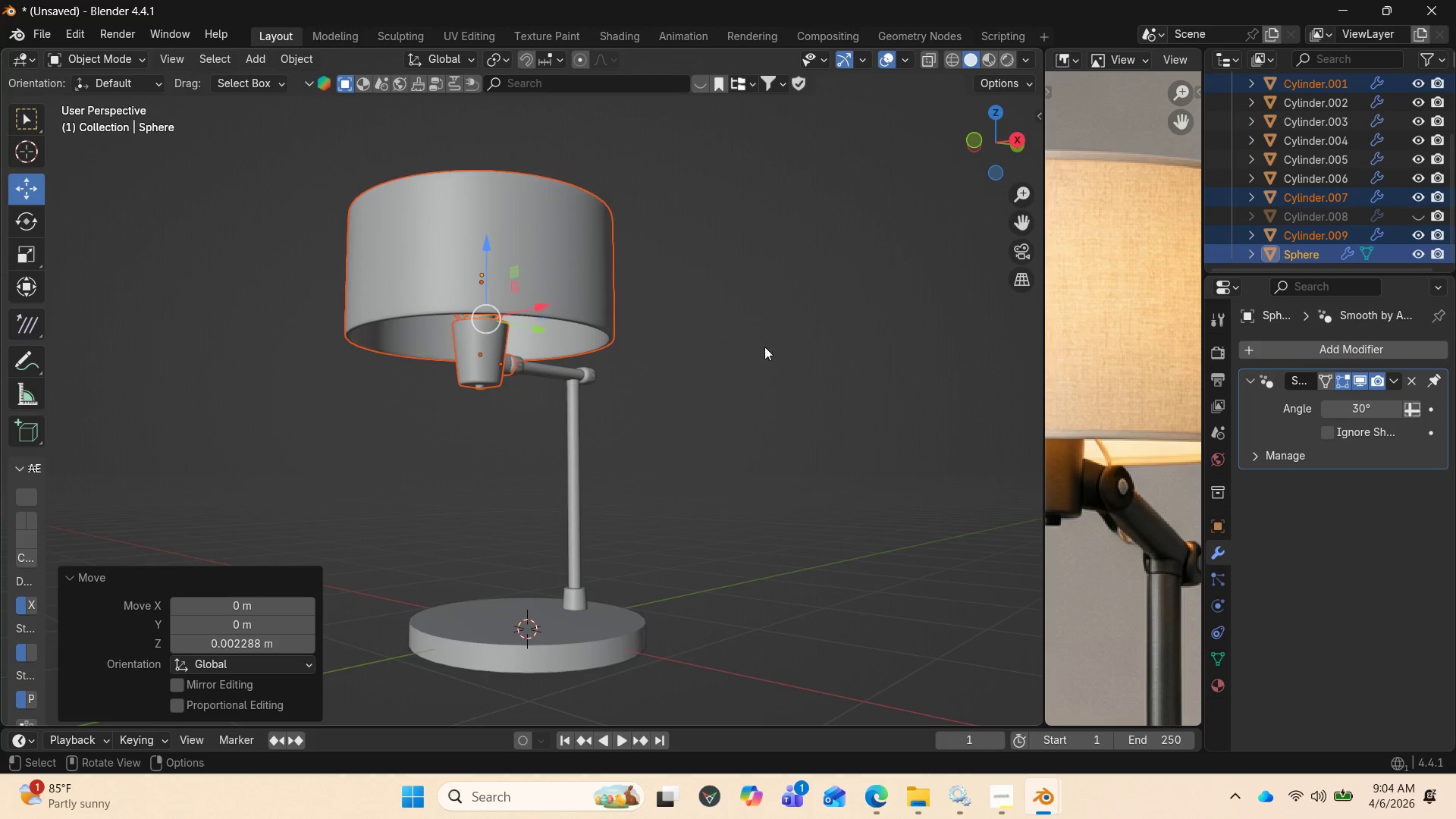 
left_click([754, 352])
 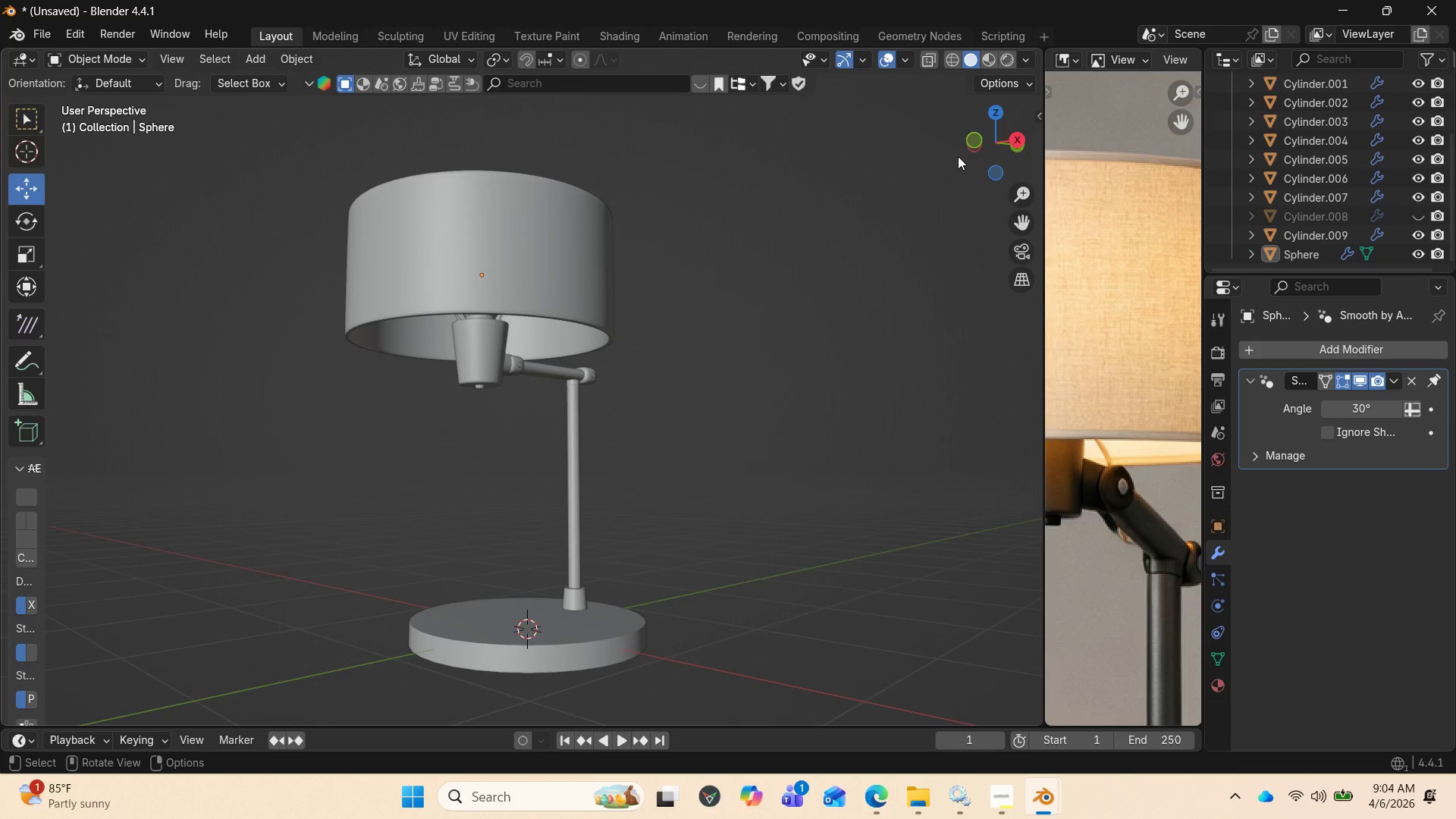 
left_click_drag(start_coordinate=[989, 142], to_coordinate=[908, 82])
 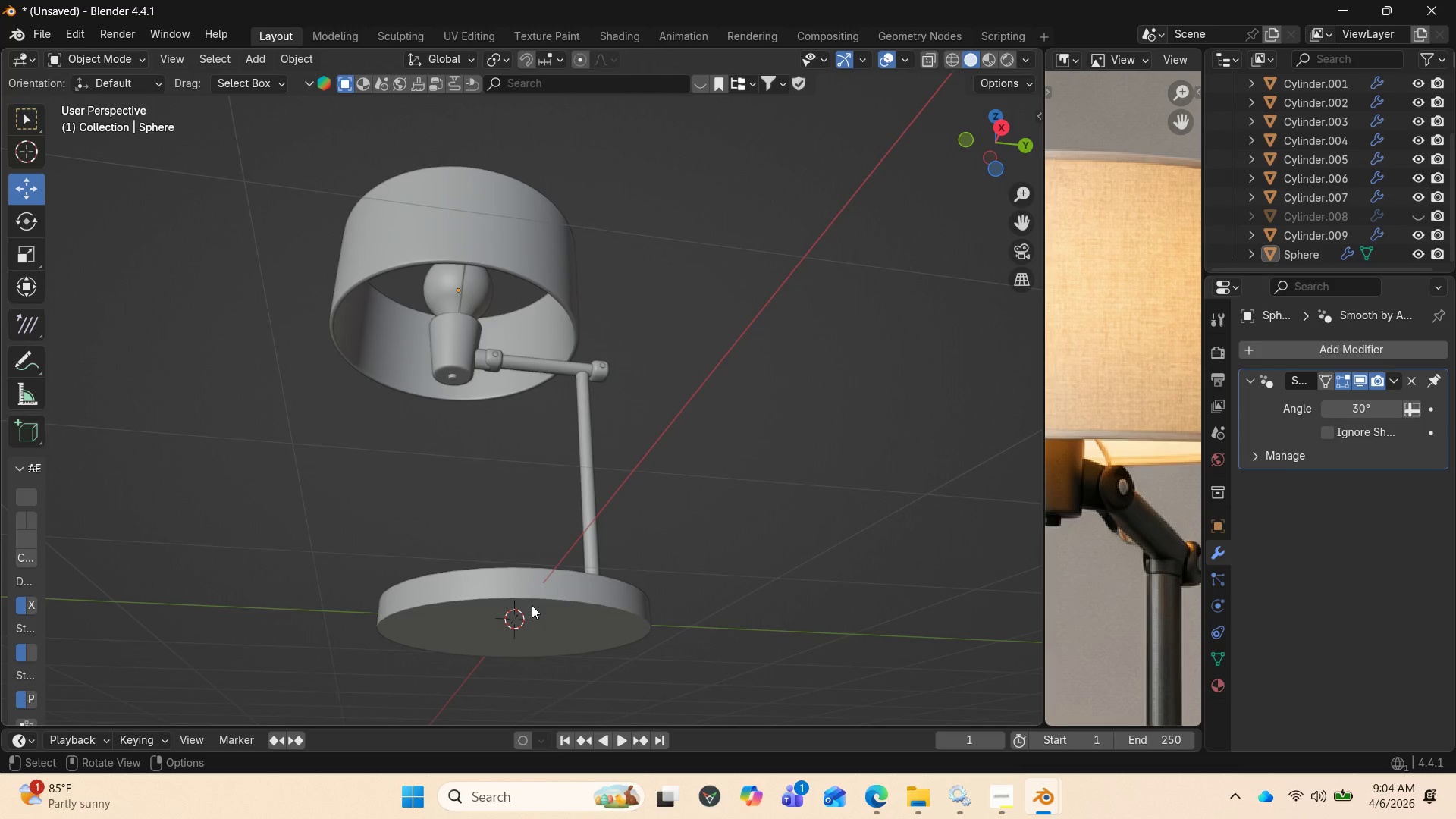 
left_click([532, 596])
 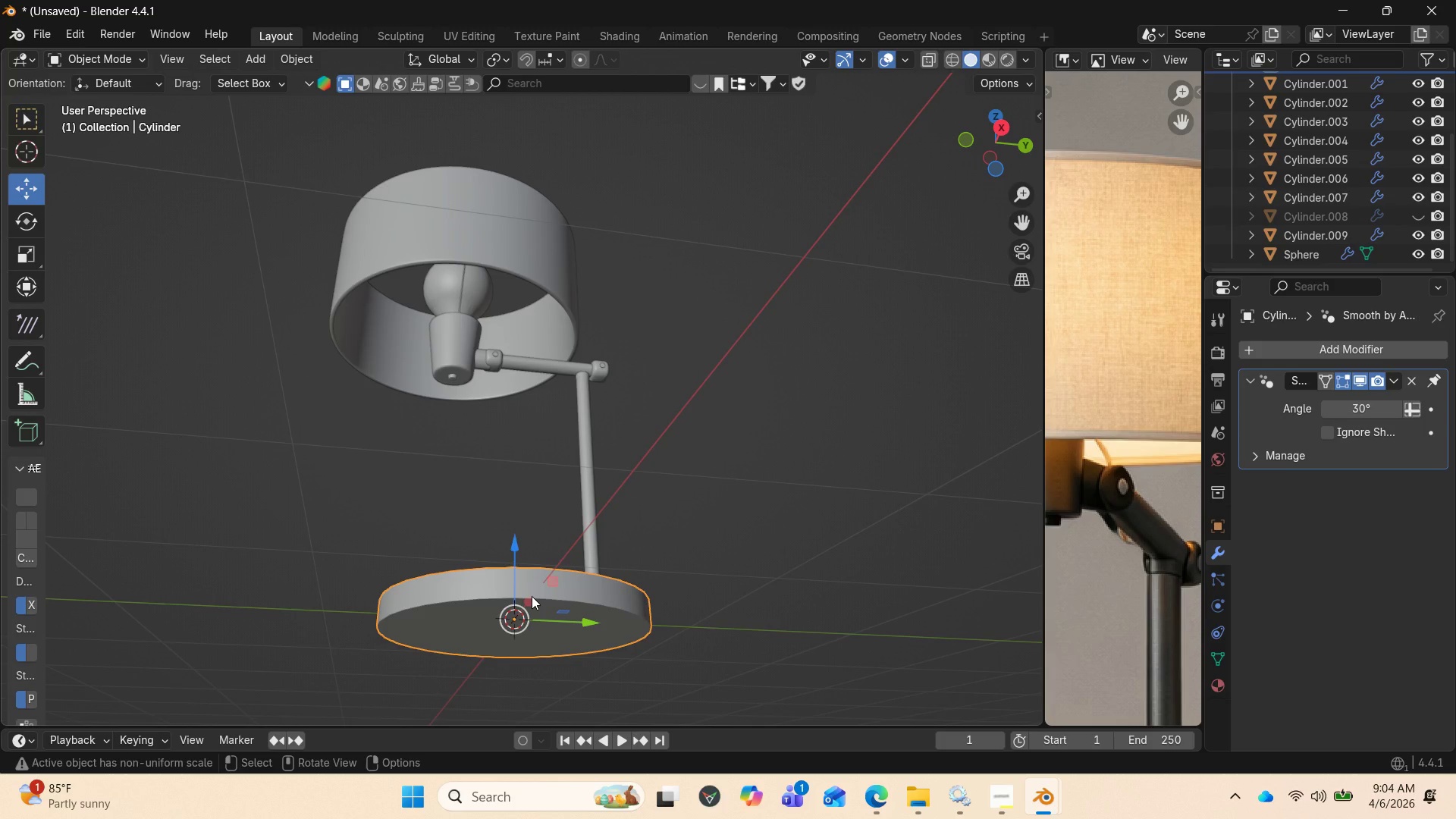 
key(Tab)
 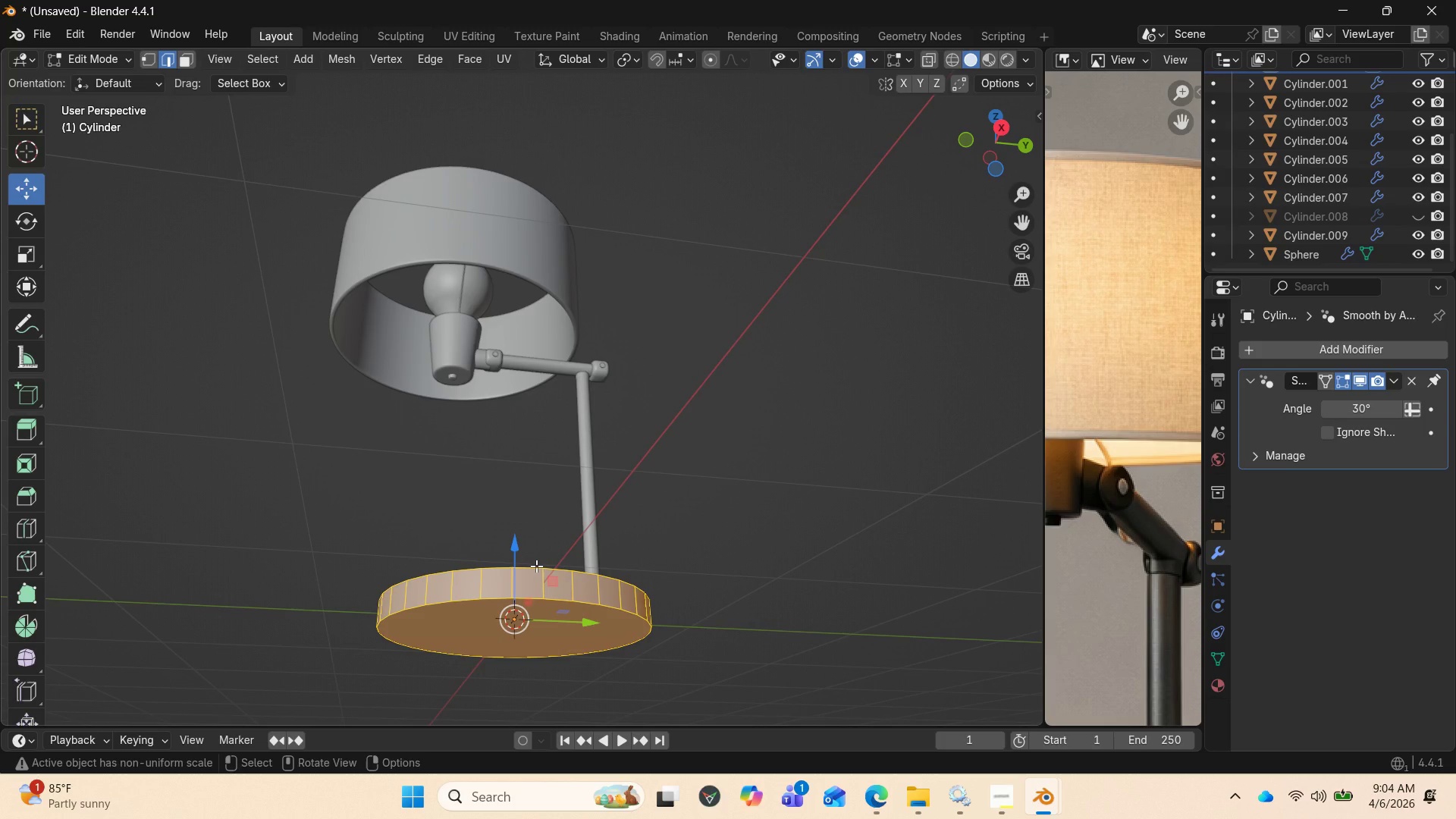 
hold_key(key=AltLeft, duration=0.84)
left_click([536, 566])
 